 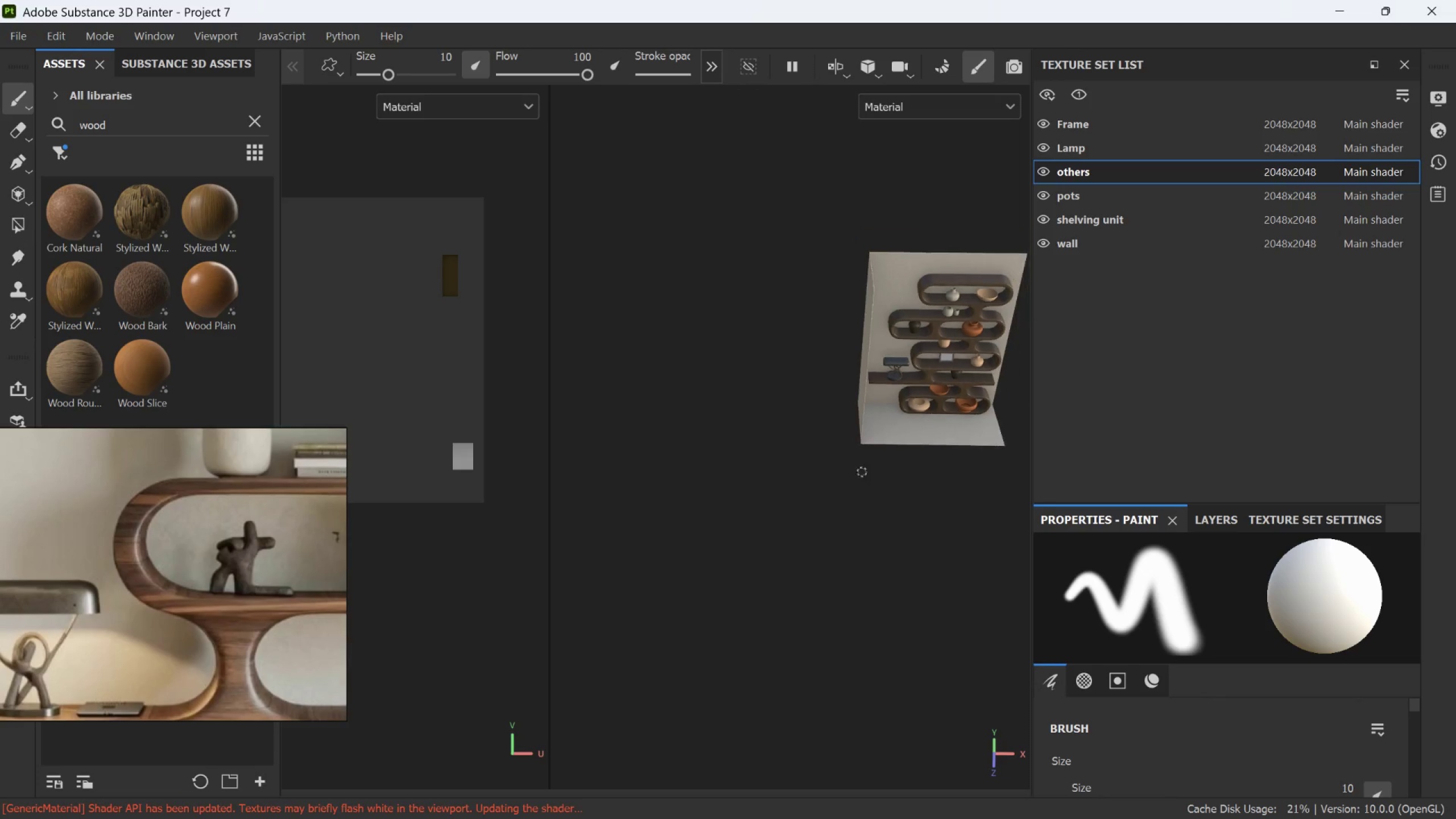 
left_click_drag(start_coordinate=[853, 477], to_coordinate=[788, 427])
 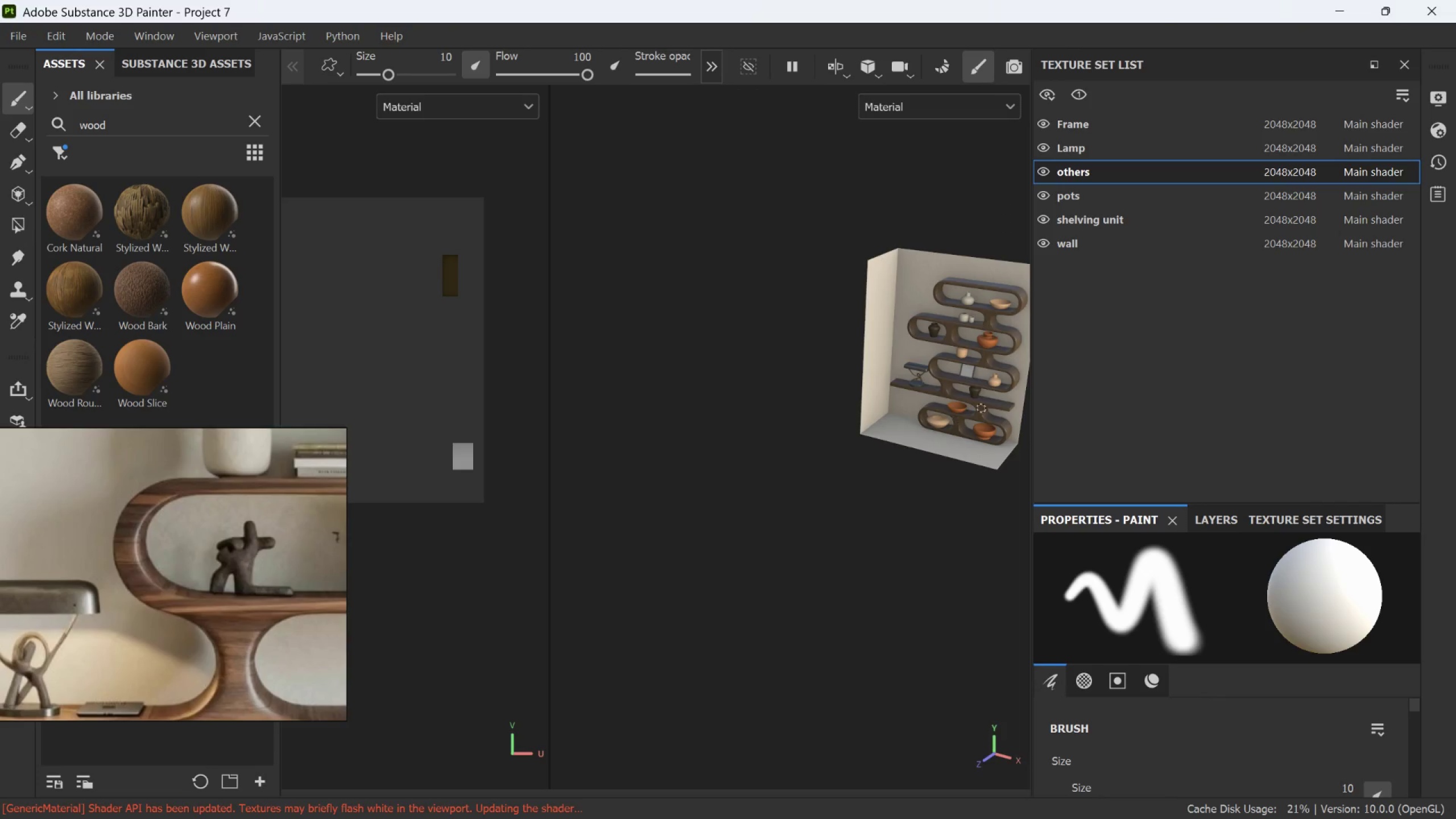 
scroll: coordinate [894, 437], scroll_direction: down, amount: 4.0
 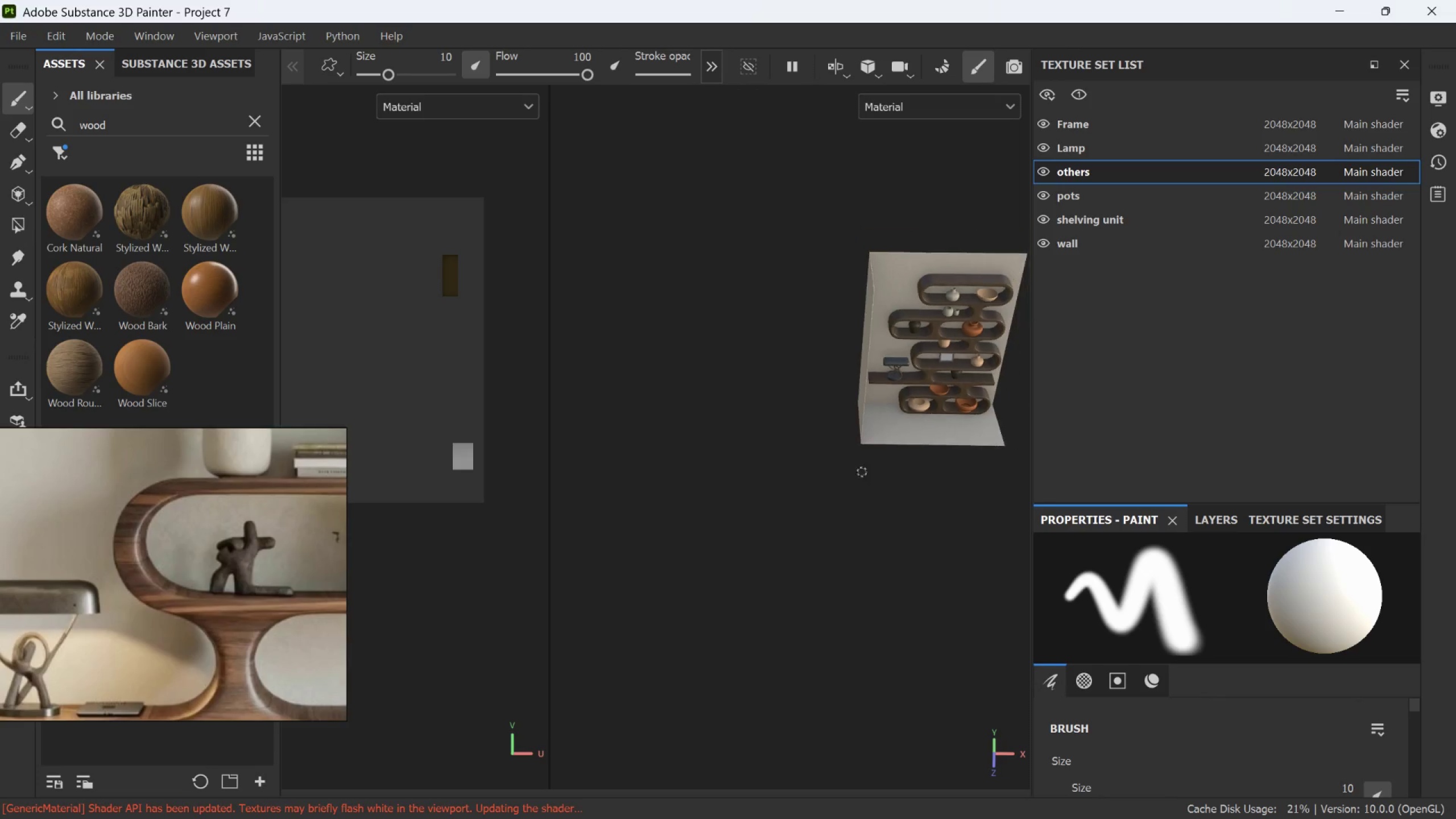 
hold_key(key=AltLeft, duration=0.5)
 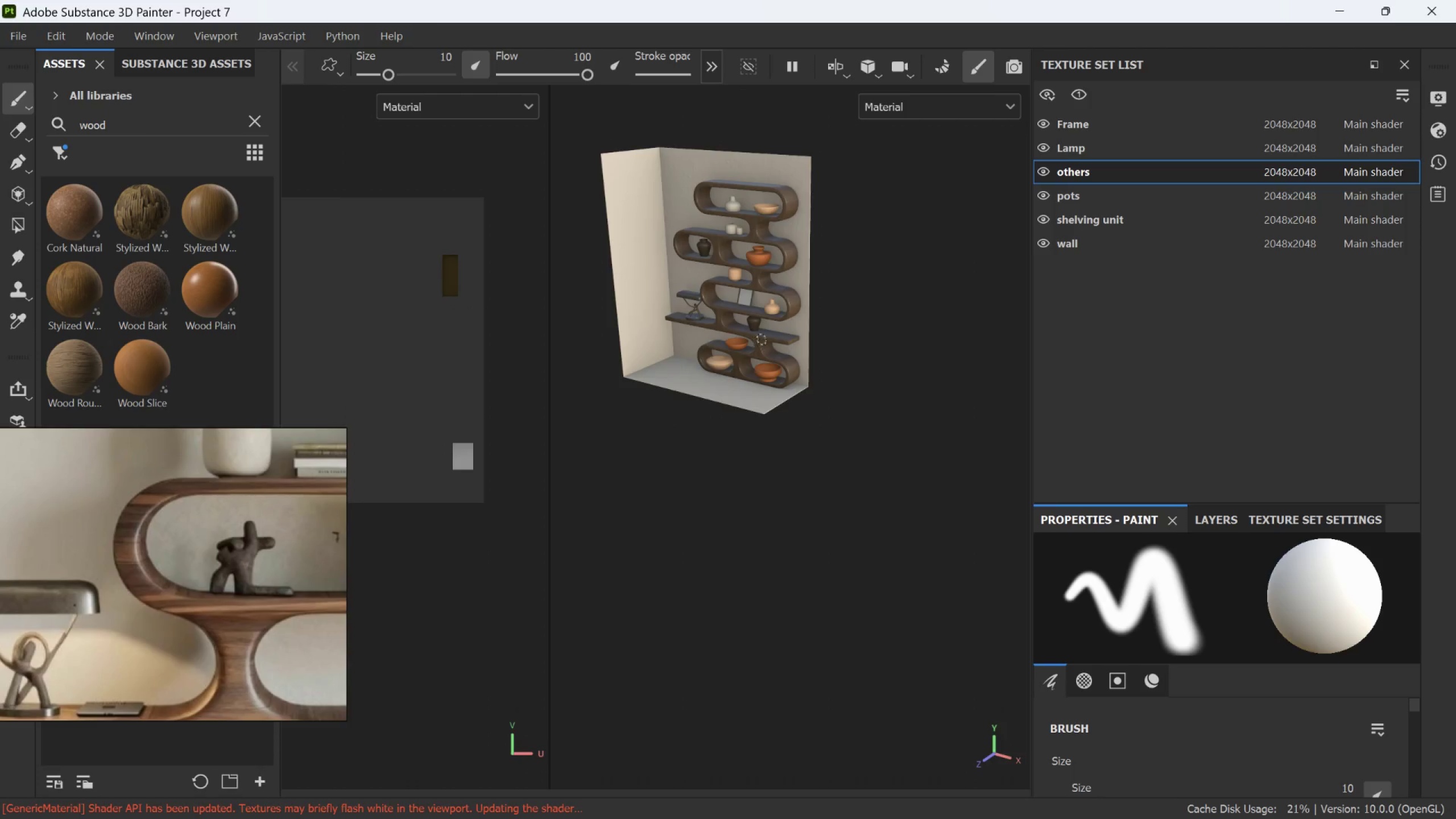 
scroll: coordinate [982, 408], scroll_direction: up, amount: 2.0
 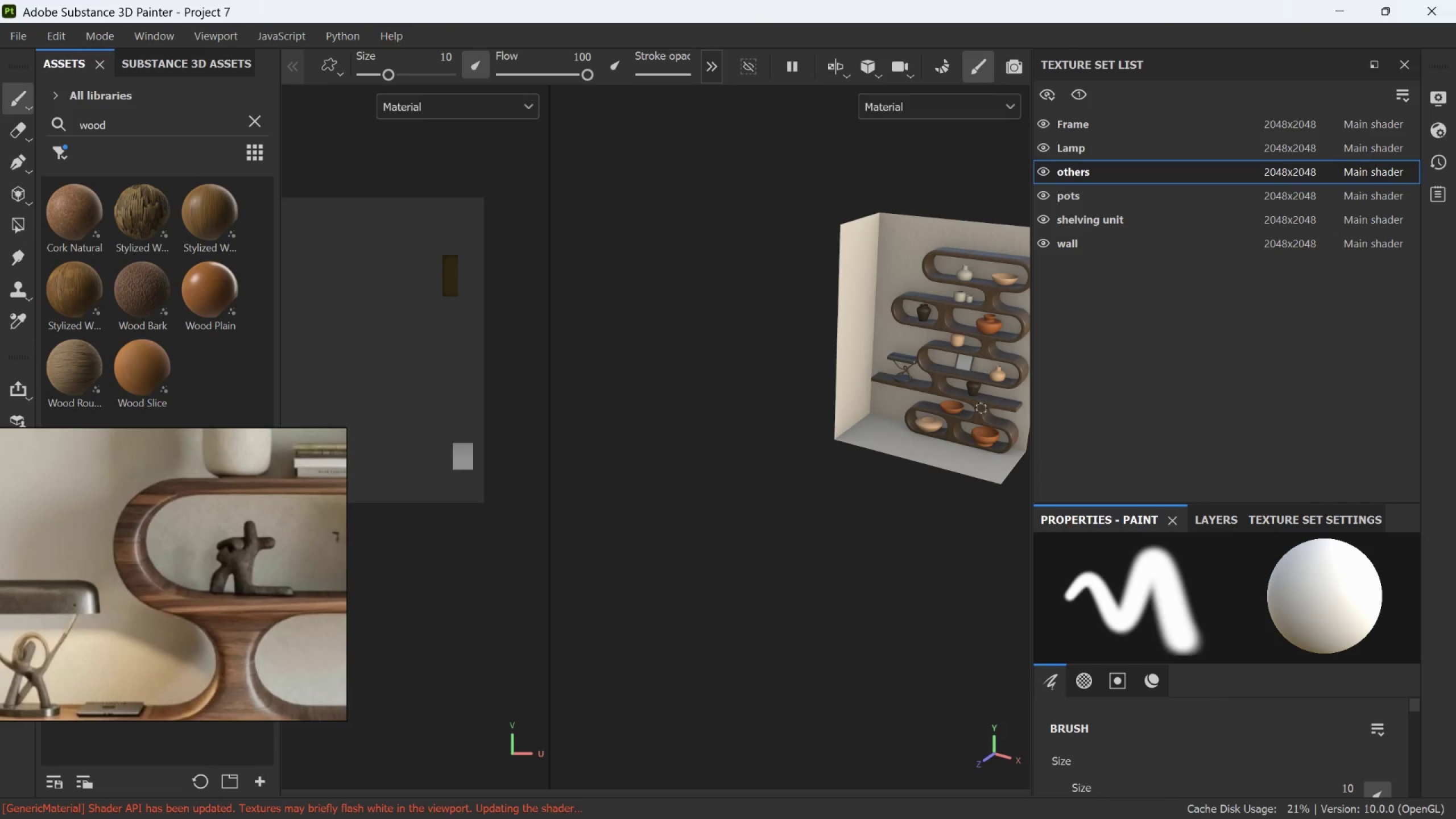 
hold_key(key=AltLeft, duration=0.81)
left_click_drag(start_coordinate=[817, 337], to_coordinate=[888, 308])
 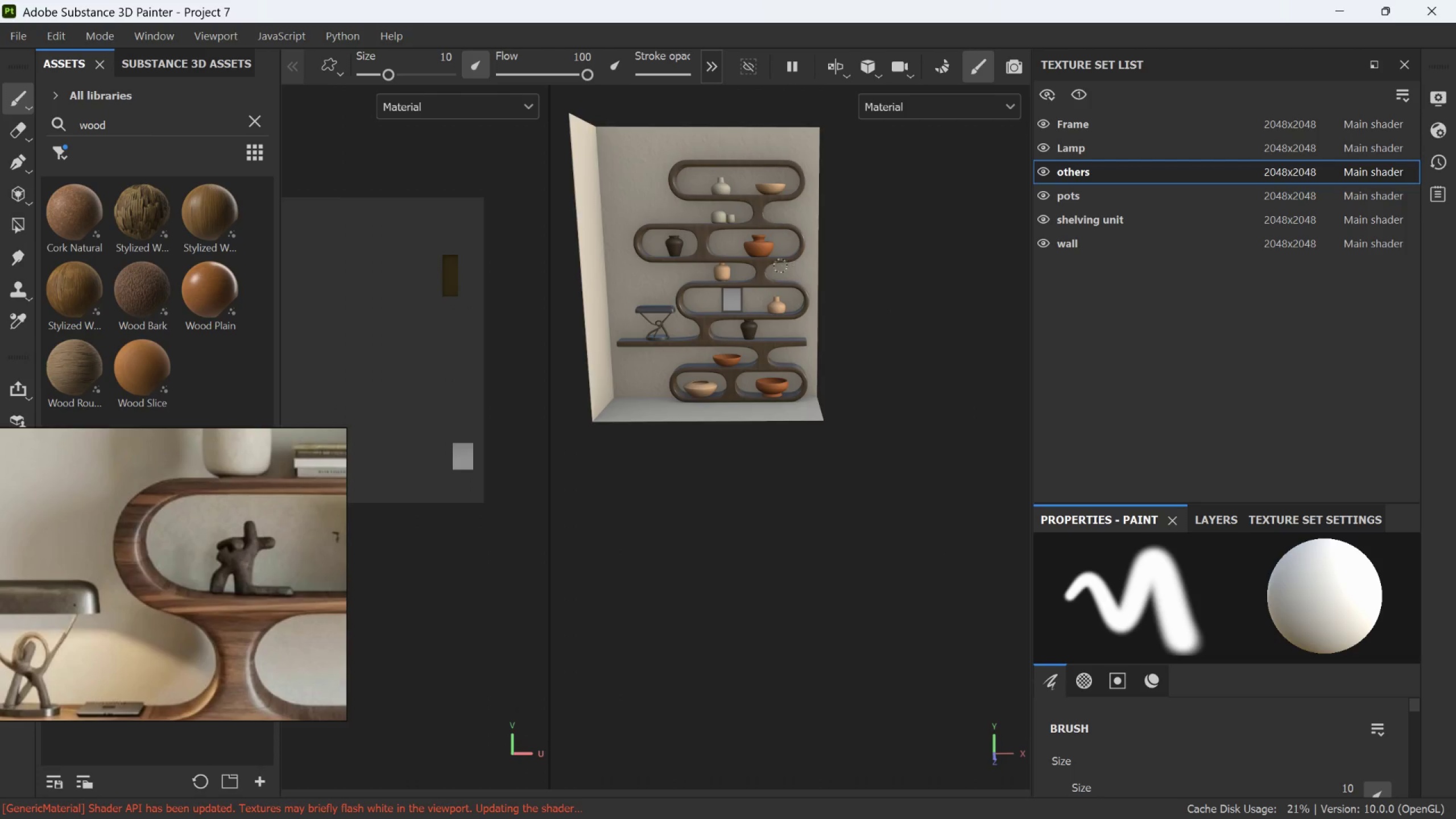 
scroll: coordinate [785, 332], scroll_direction: up, amount: 1.0
 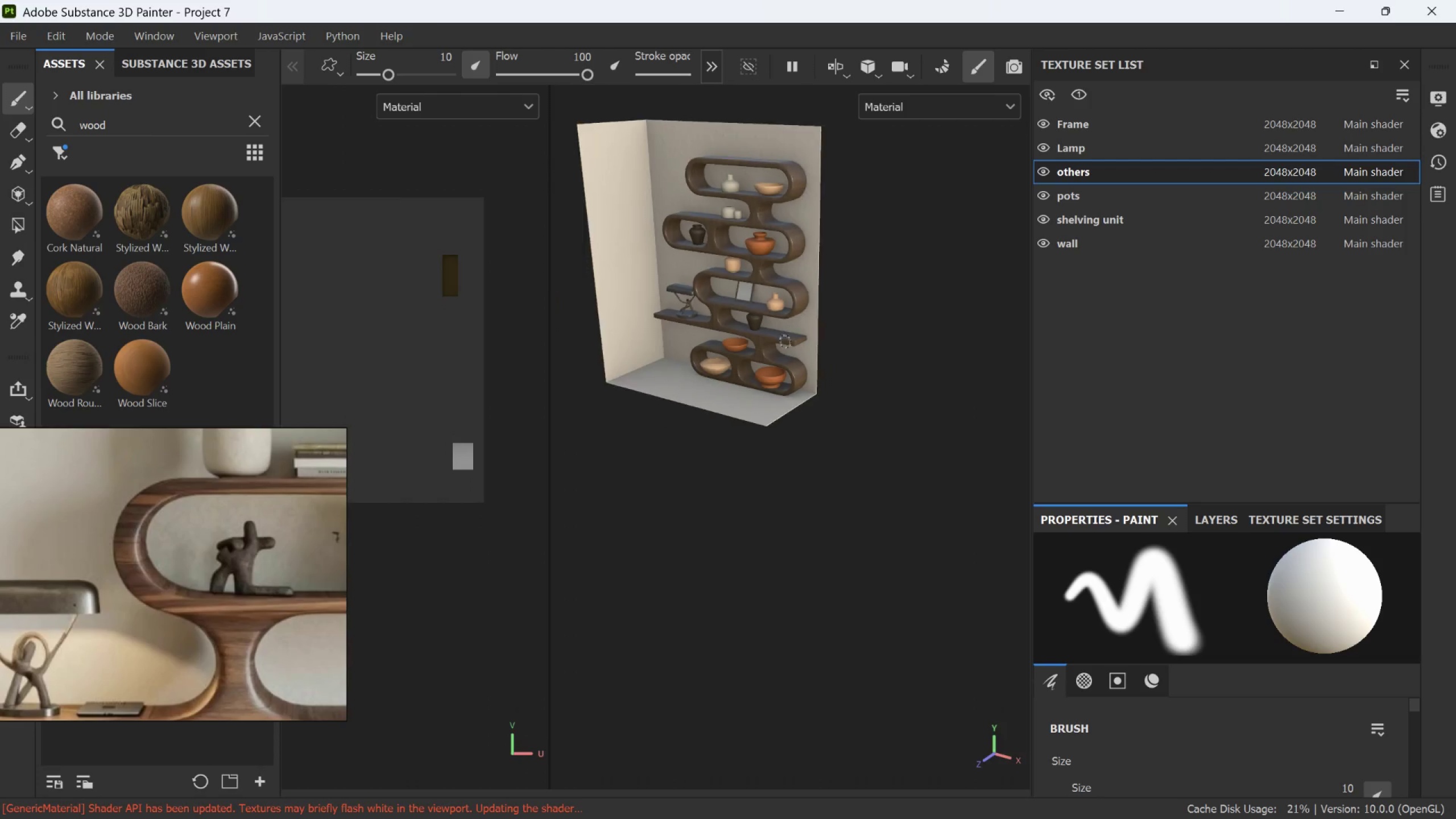 
hold_key(key=AltLeft, duration=1.25)
left_click_drag(start_coordinate=[821, 286], to_coordinate=[921, 332])
 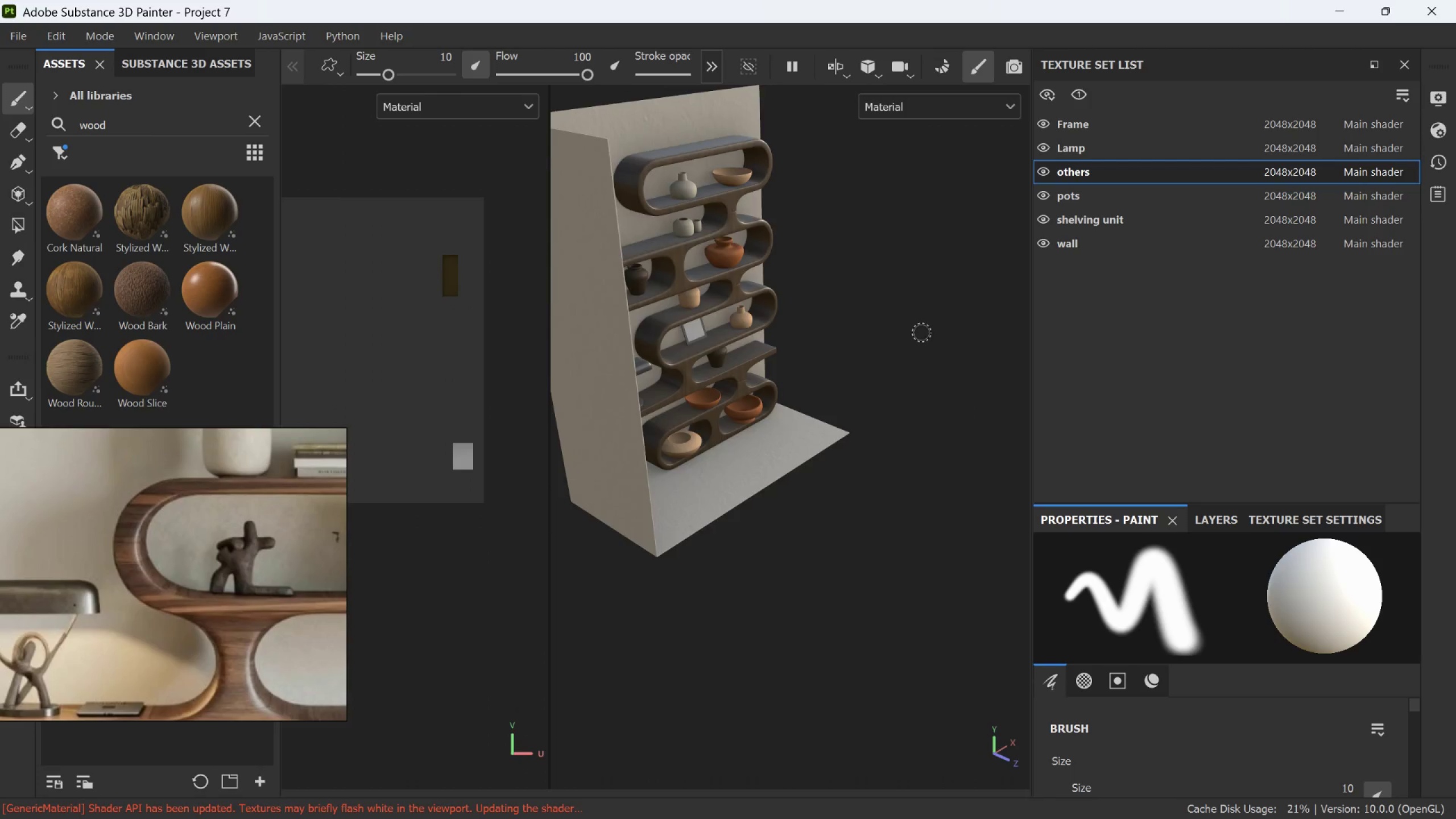 
scroll: coordinate [696, 320], scroll_direction: up, amount: 2.0
 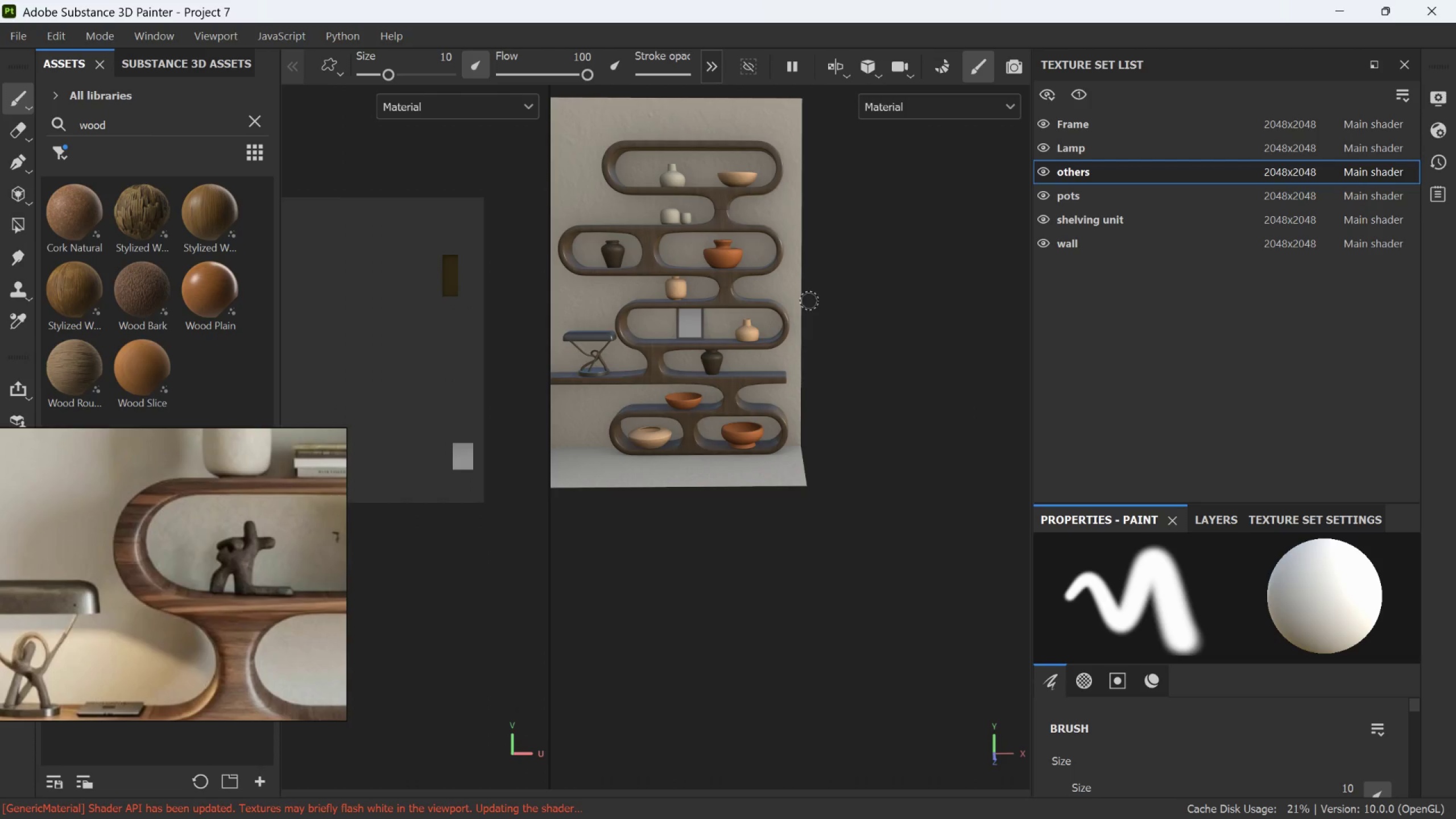 
hold_key(key=AltLeft, duration=0.66)
 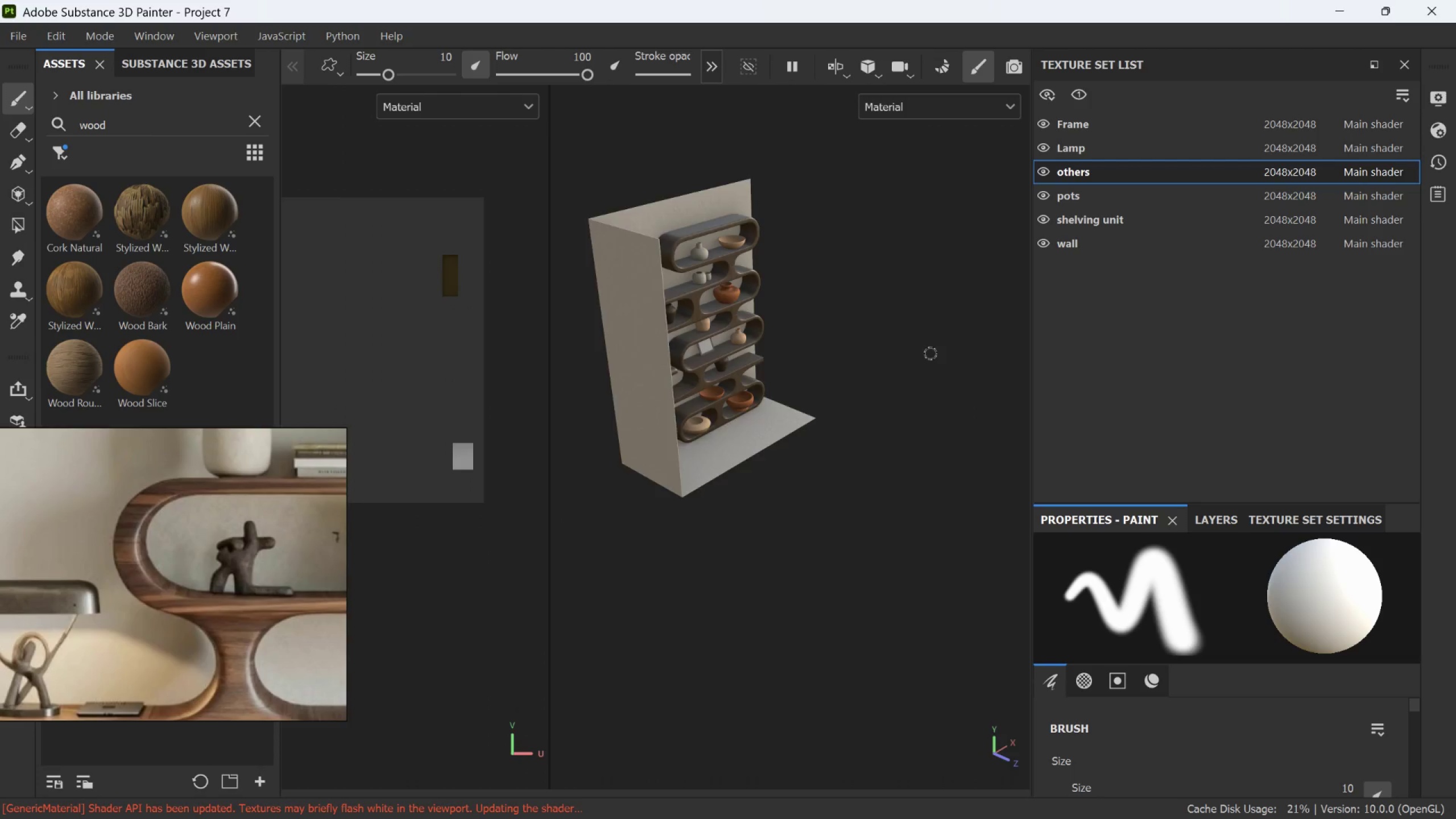 
scroll: coordinate [921, 332], scroll_direction: down, amount: 4.0
 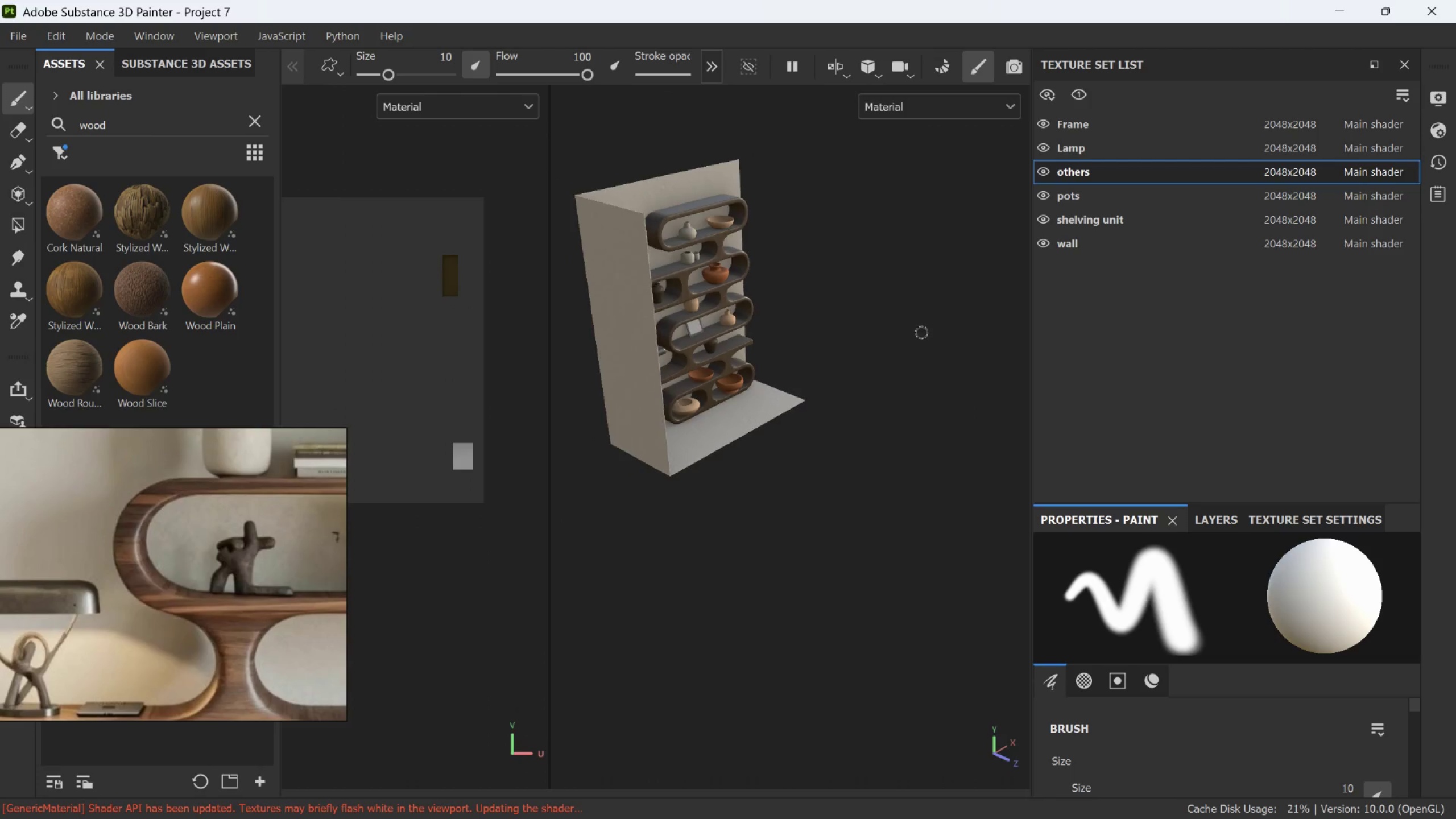 
hold_key(key=AltLeft, duration=0.88)
left_click_drag(start_coordinate=[930, 353], to_coordinate=[834, 329])
 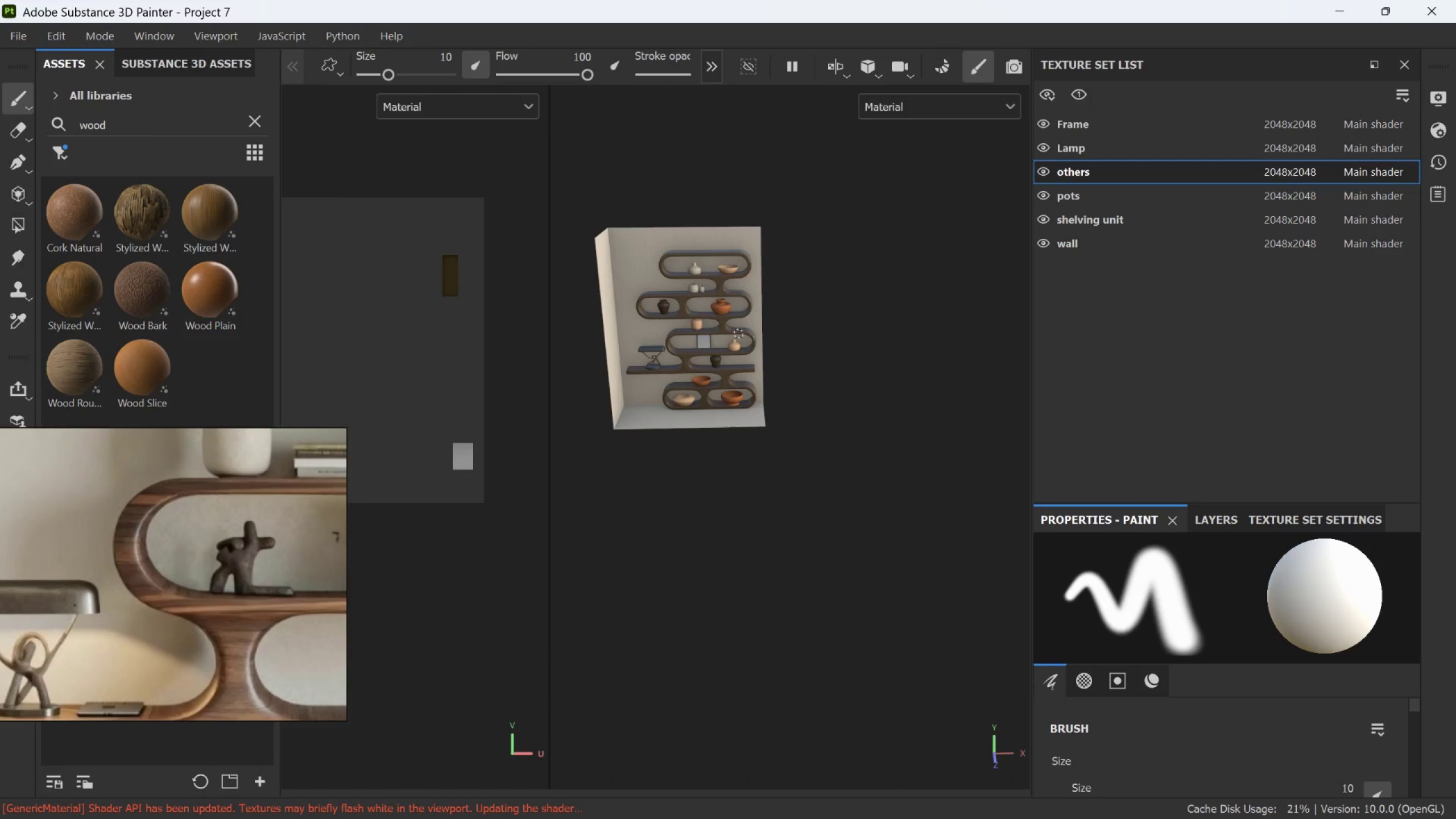 
scroll: coordinate [930, 353], scroll_direction: down, amount: 3.0
 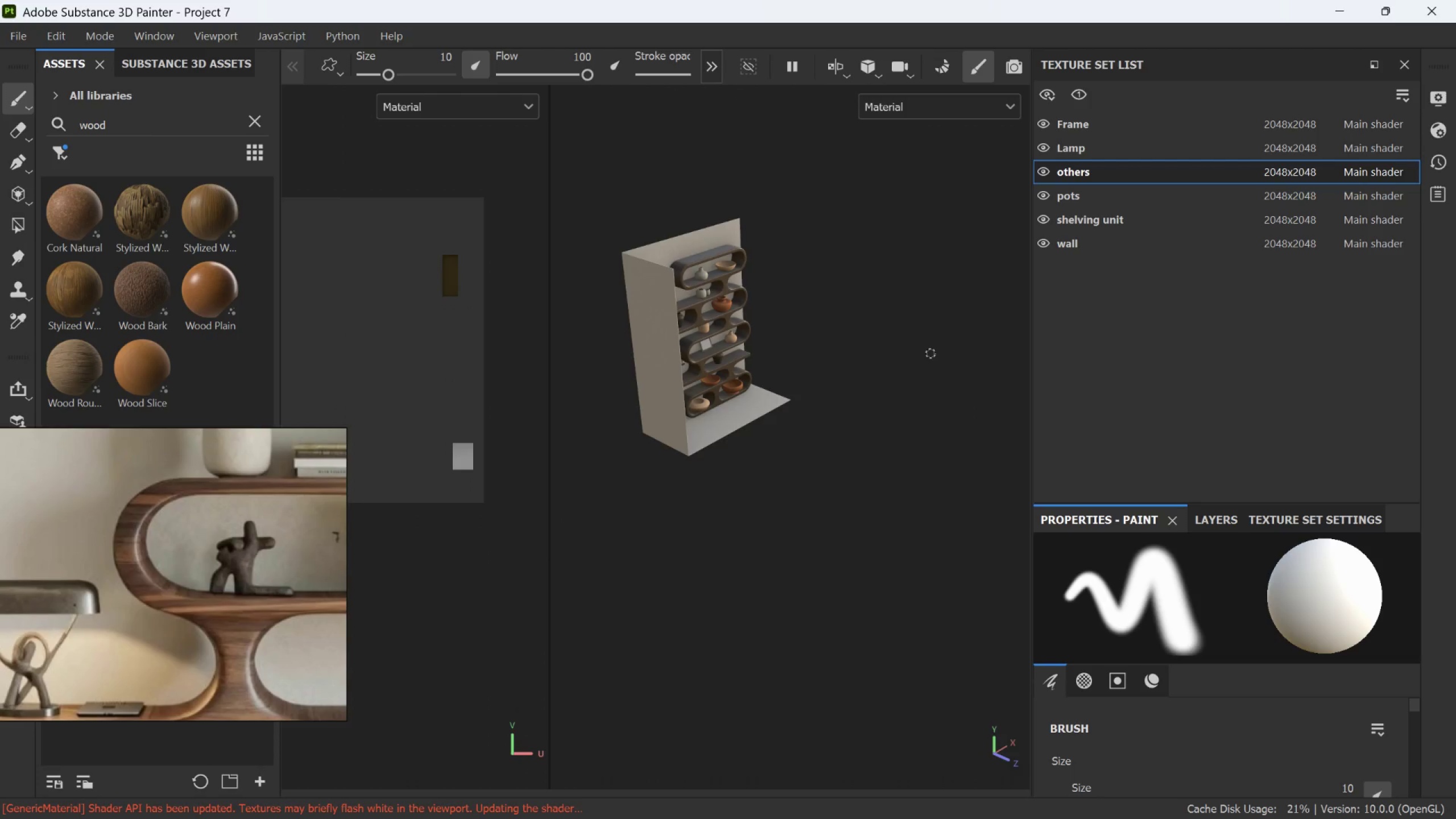 
scroll: coordinate [719, 320], scroll_direction: up, amount: 8.0
 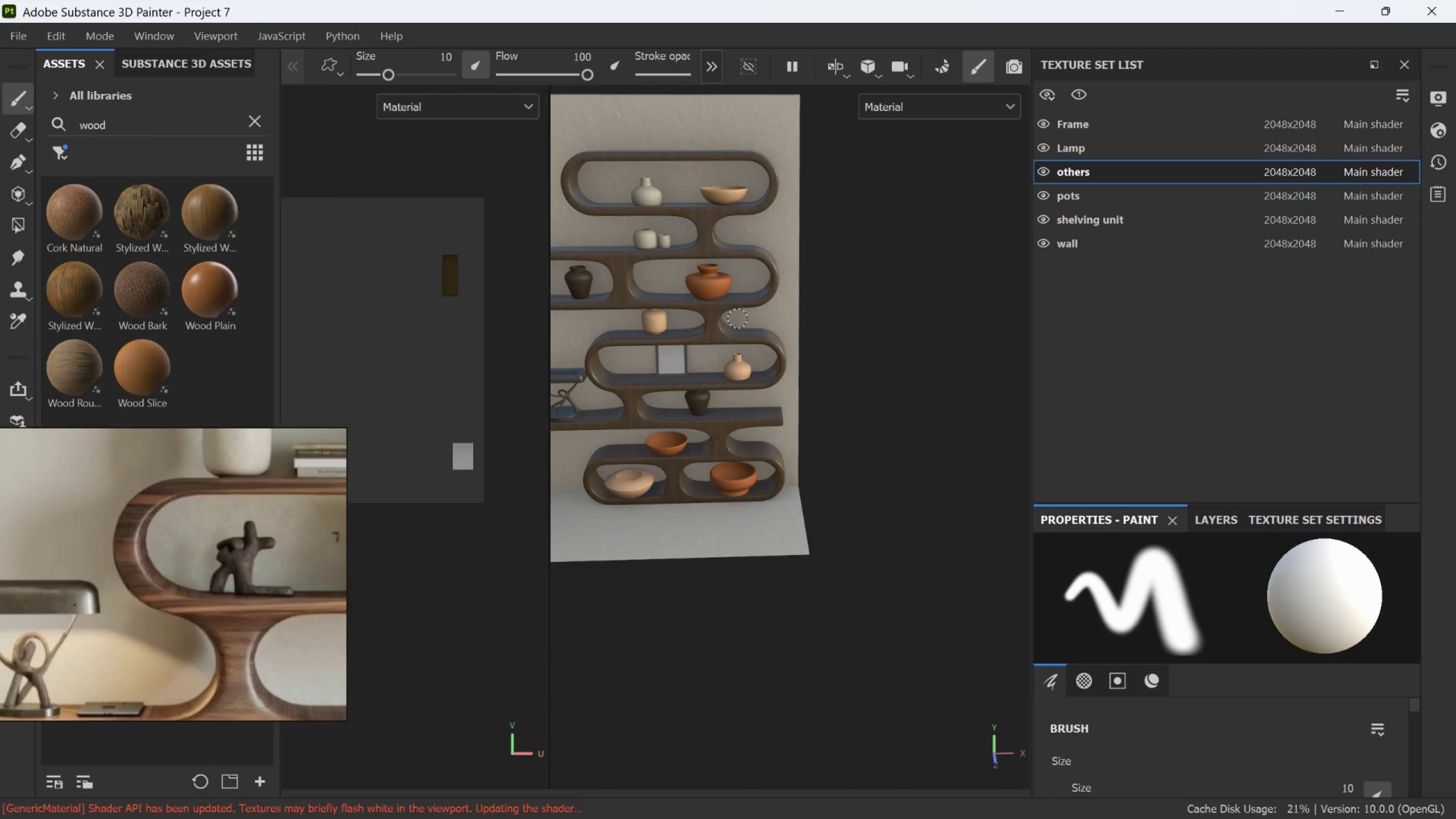 
hold_key(key=AltLeft, duration=0.66)
 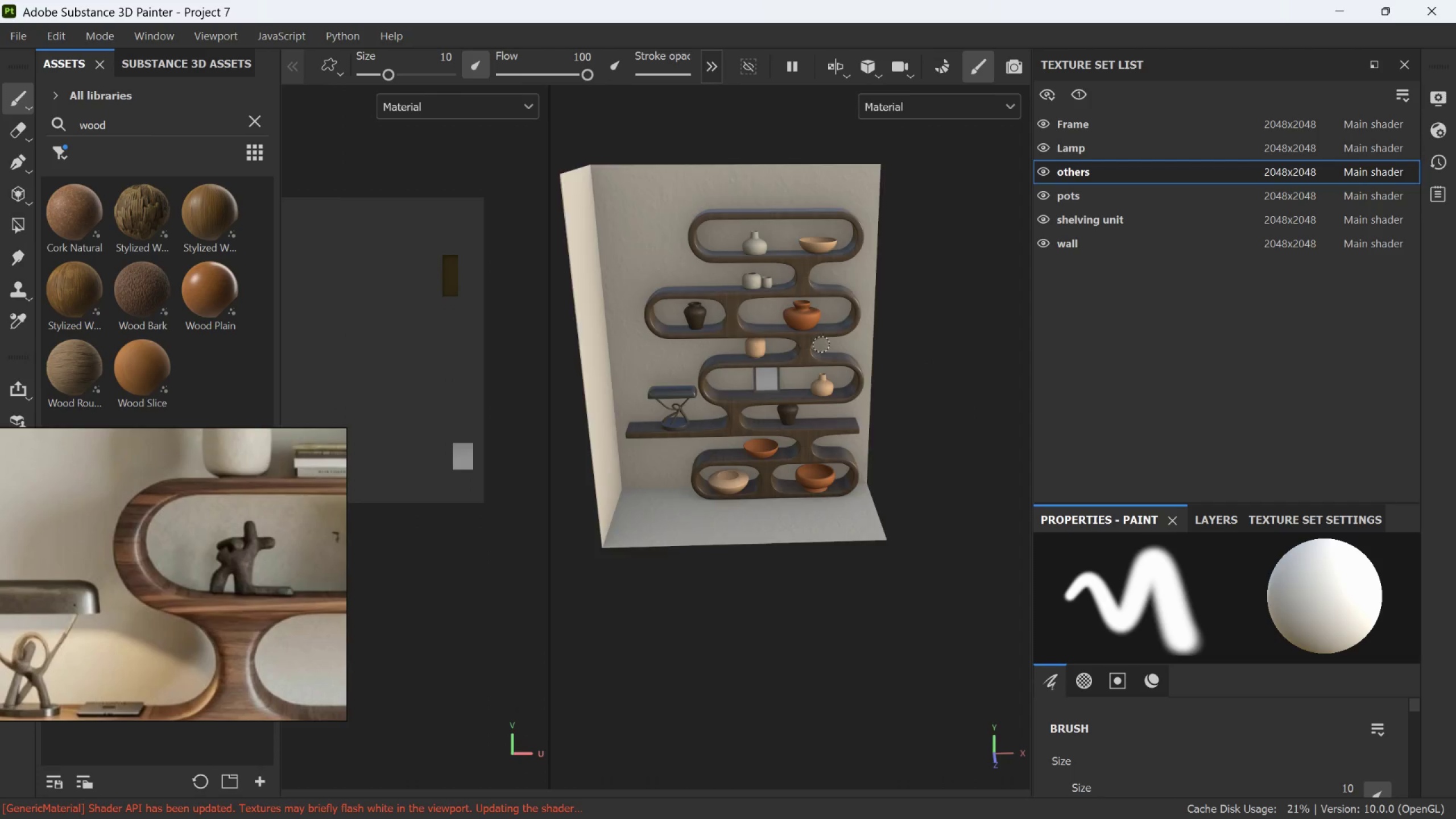 
scroll: coordinate [738, 318], scroll_direction: down, amount: 2.0
 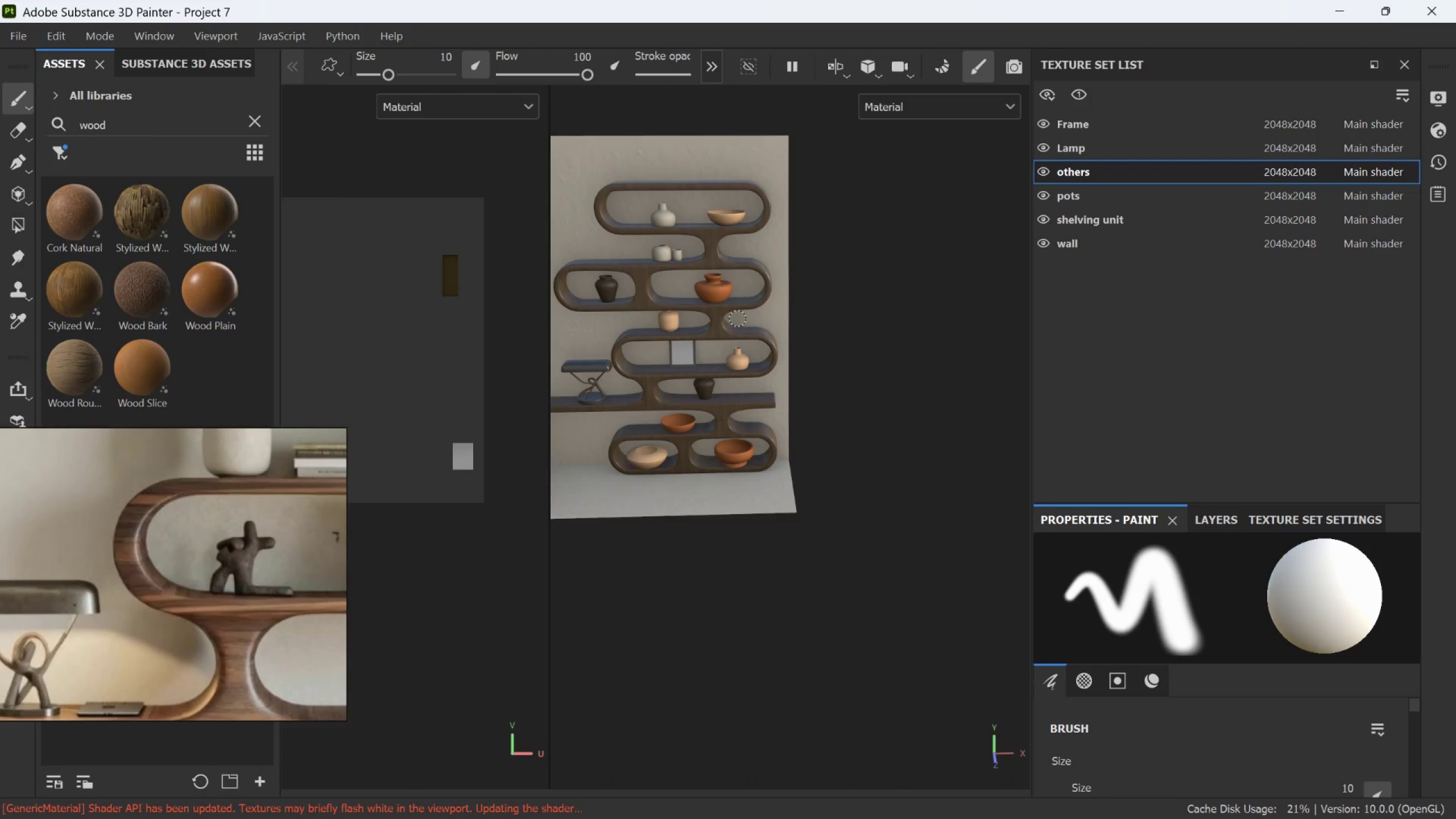 
hold_key(key=AltLeft, duration=1.02)
left_click_drag(start_coordinate=[857, 345], to_coordinate=[849, 338])
 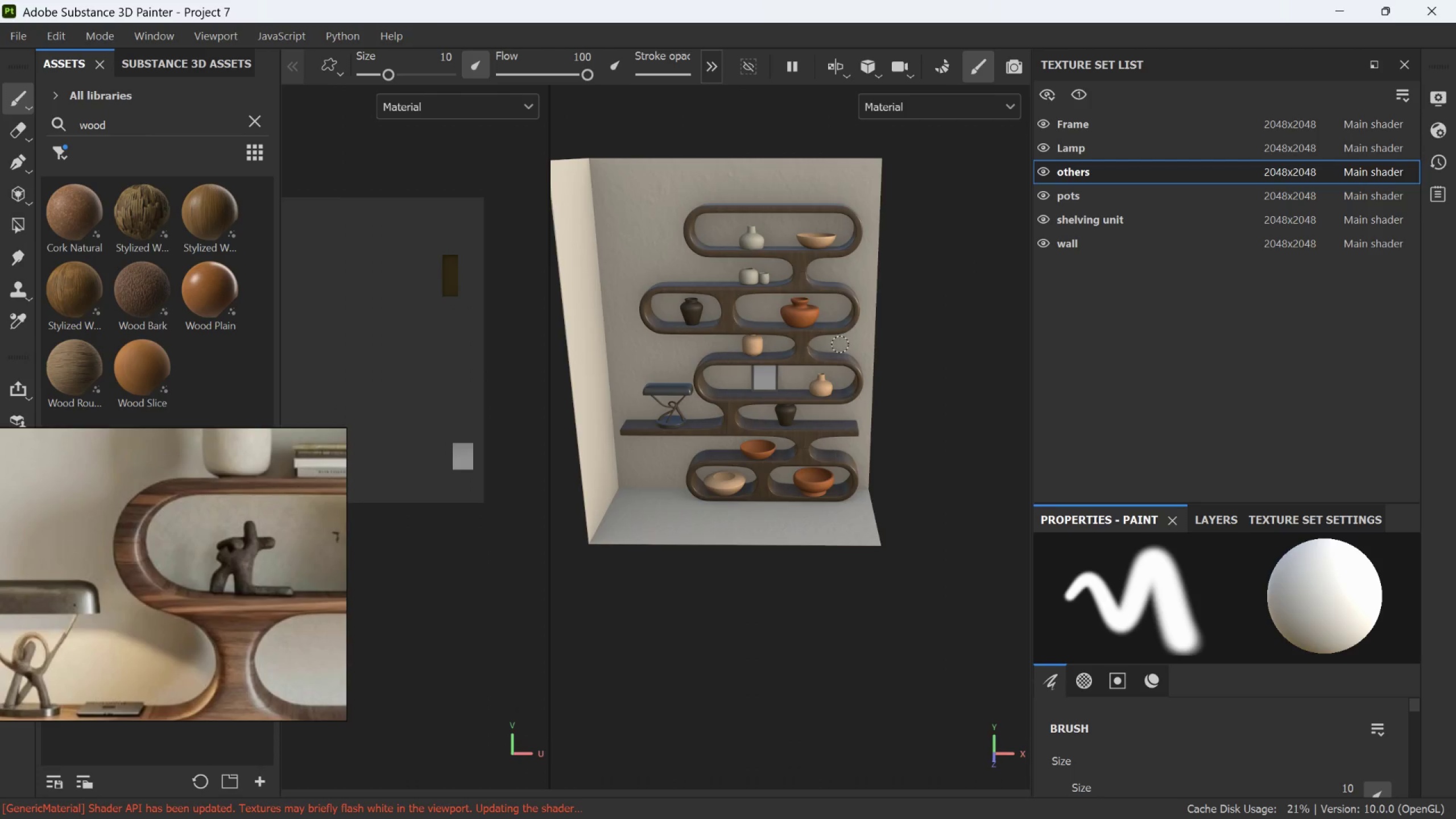 
scroll: coordinate [840, 345], scroll_direction: none, amount: 0.0
 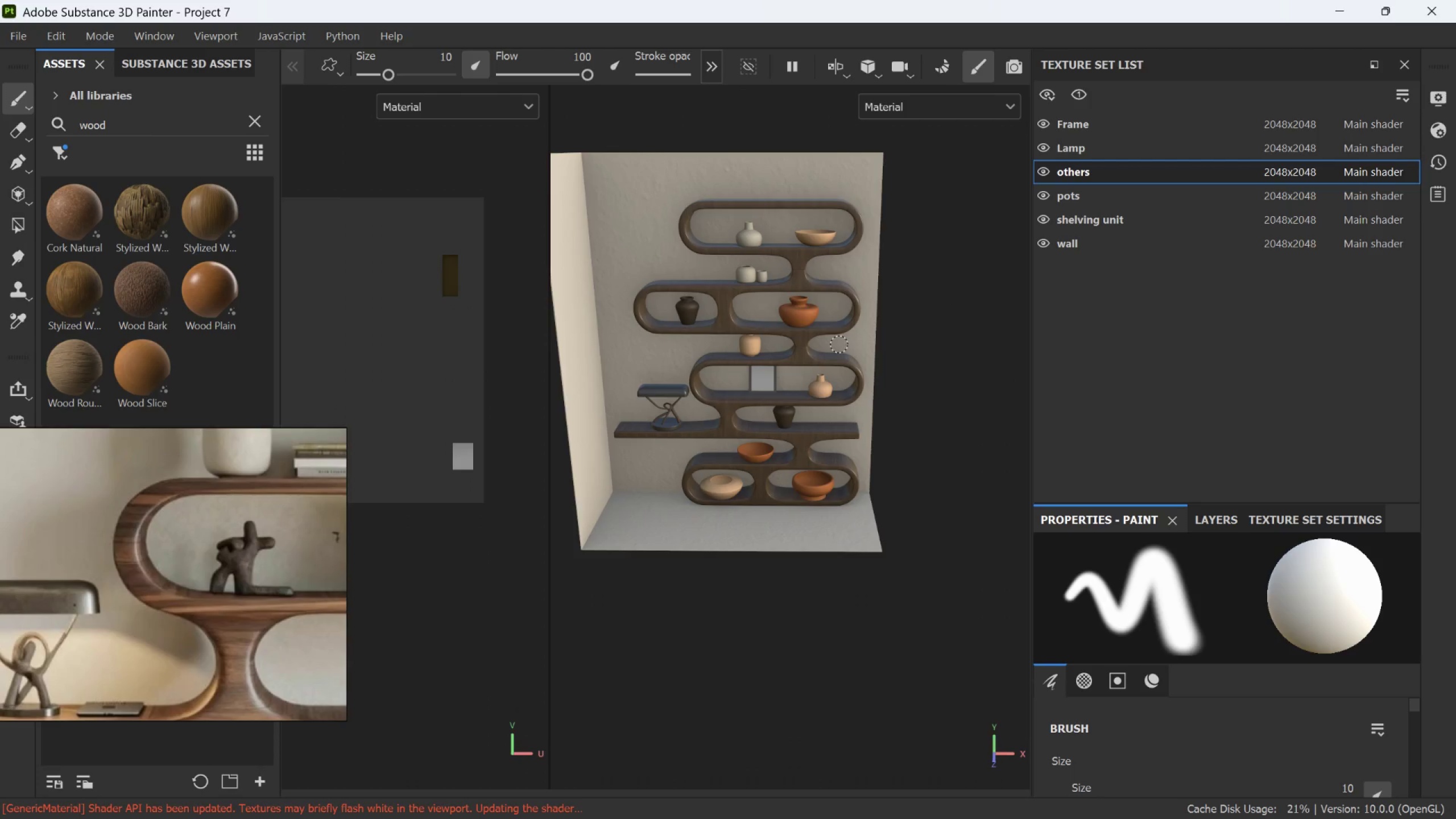 
wait(54.57)
 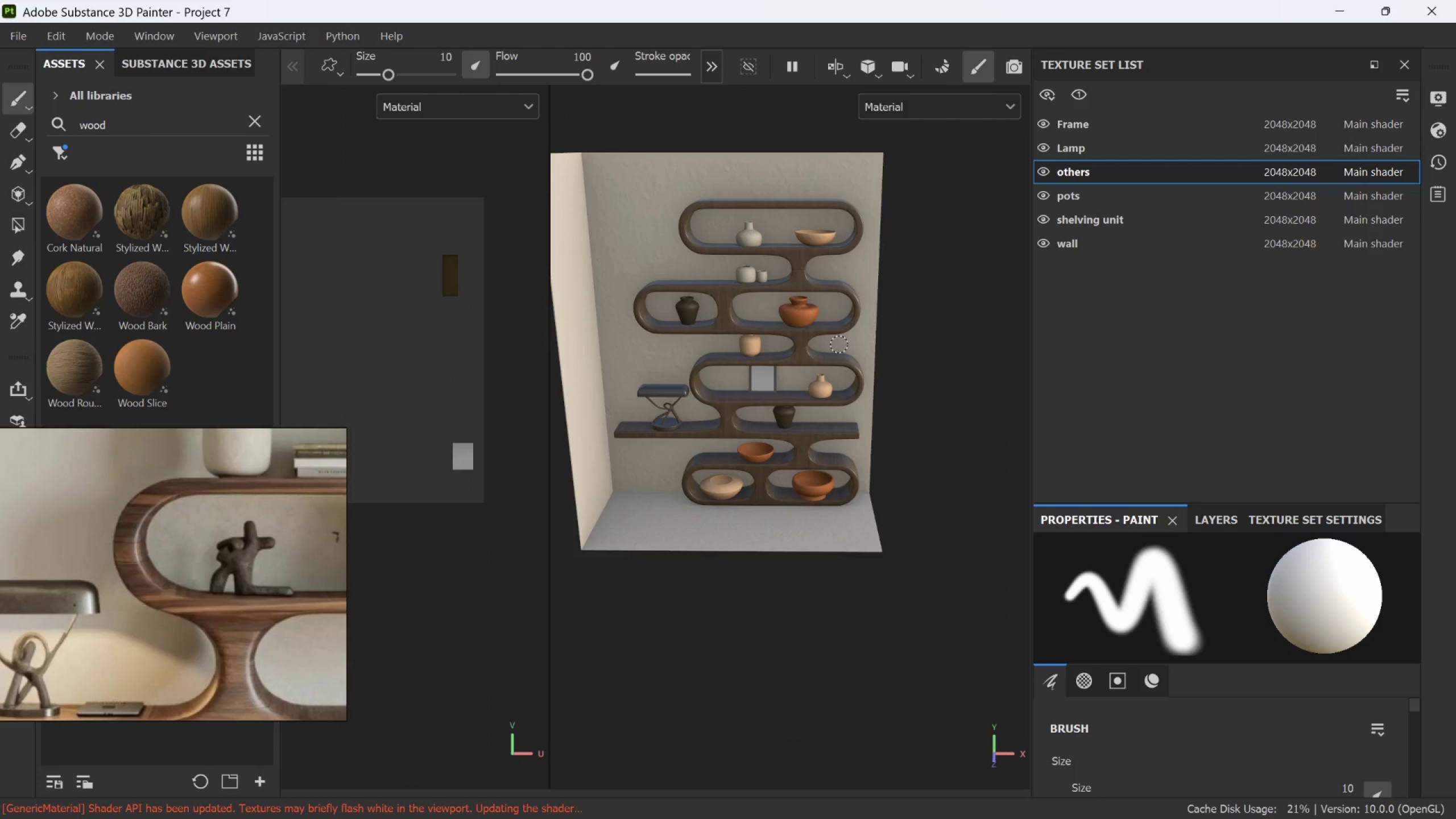 
scroll: coordinate [672, 501], scroll_direction: down, amount: 2.0
 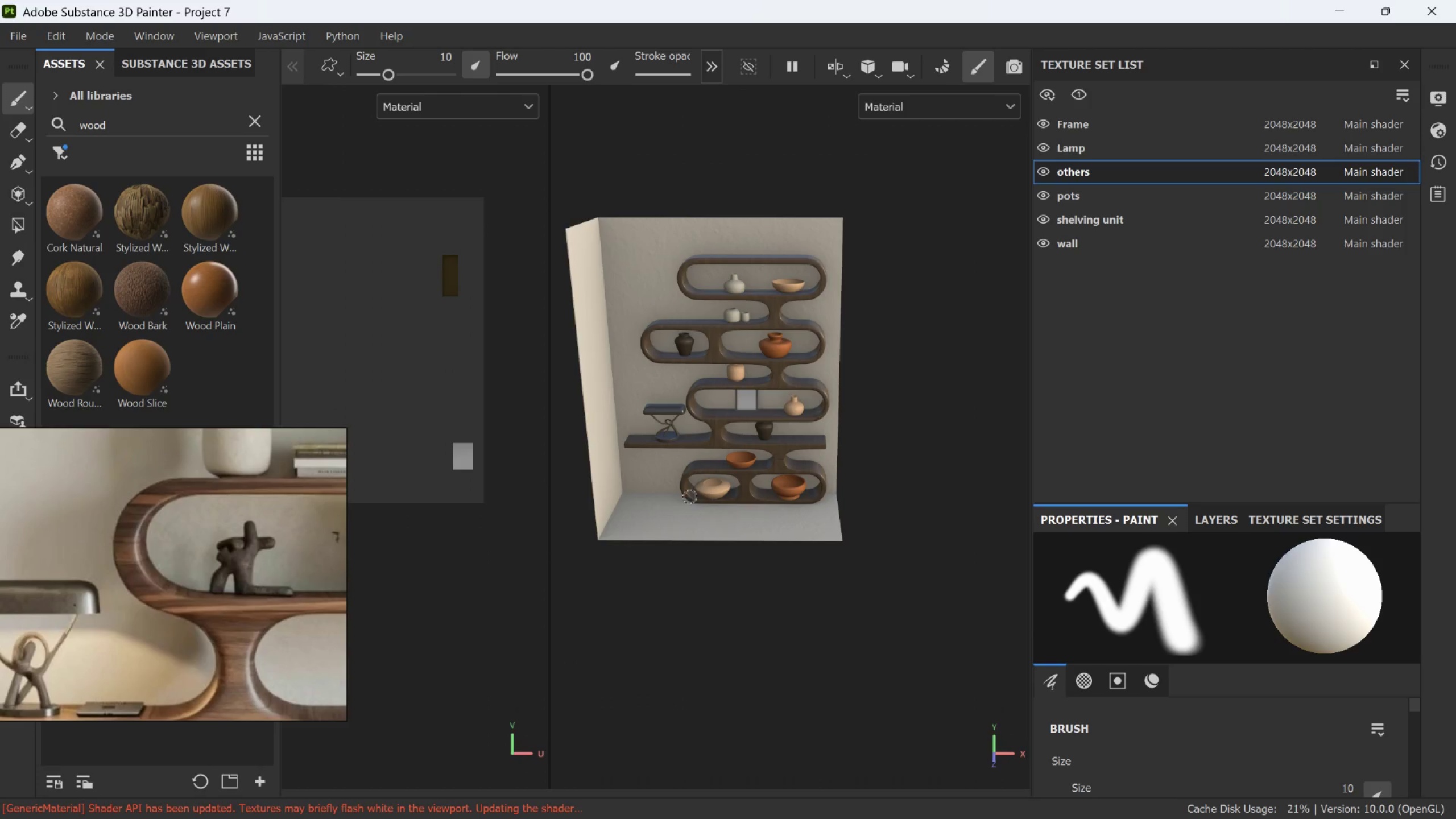 
hold_key(key=AltLeft, duration=0.38)
 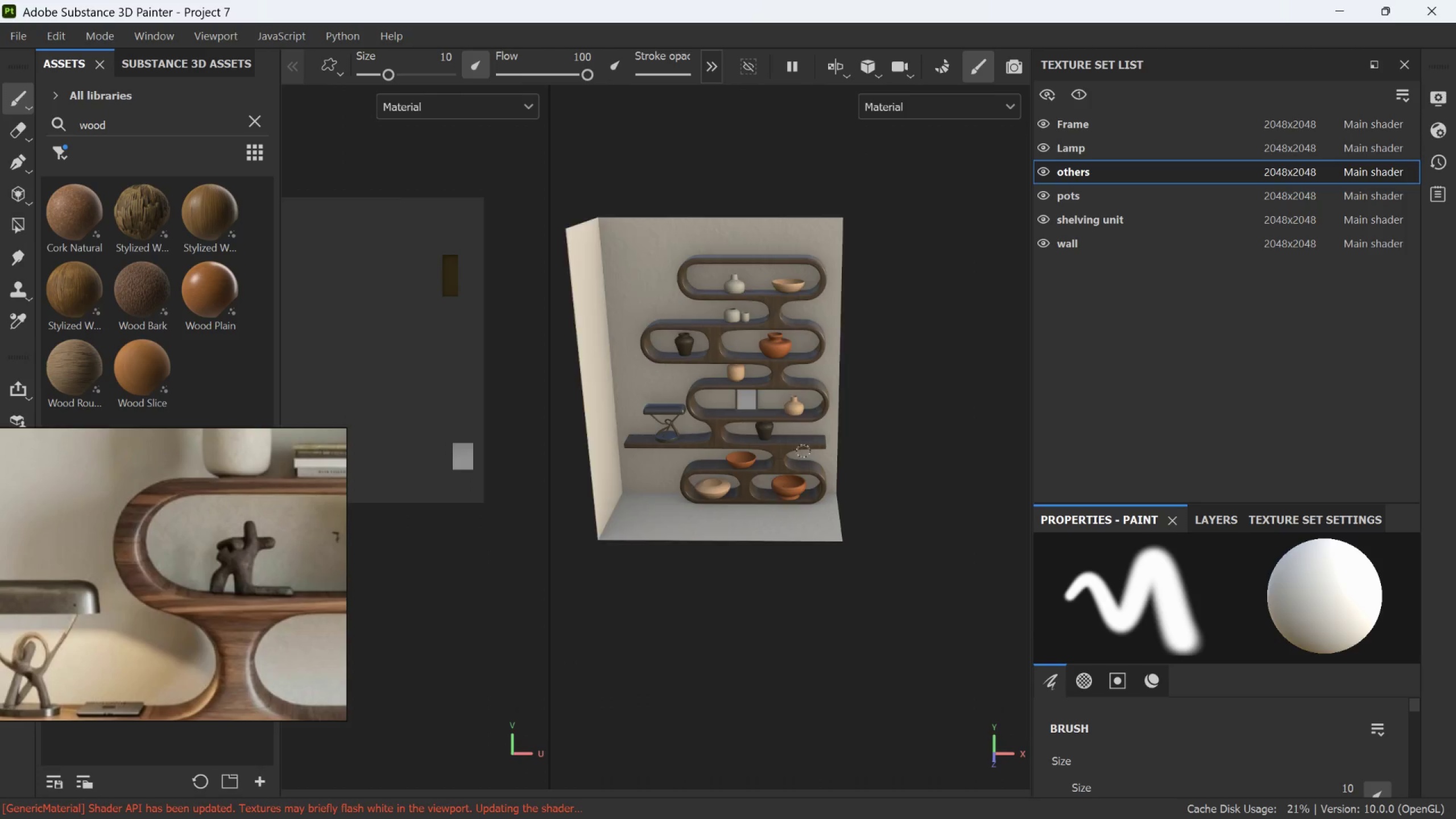 
hold_key(key=AltLeft, duration=2.03)
 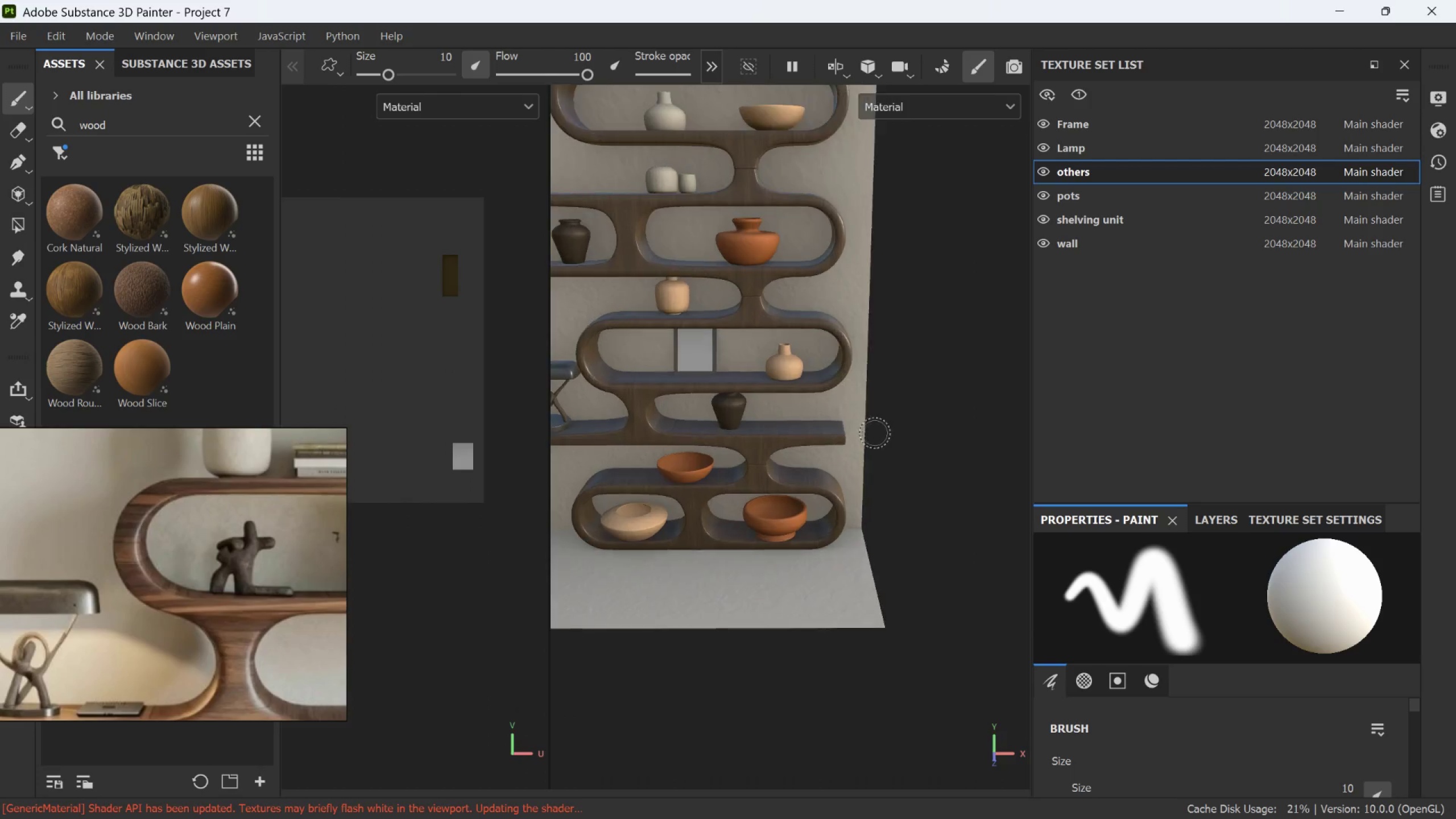 
scroll: coordinate [805, 451], scroll_direction: up, amount: 3.0
 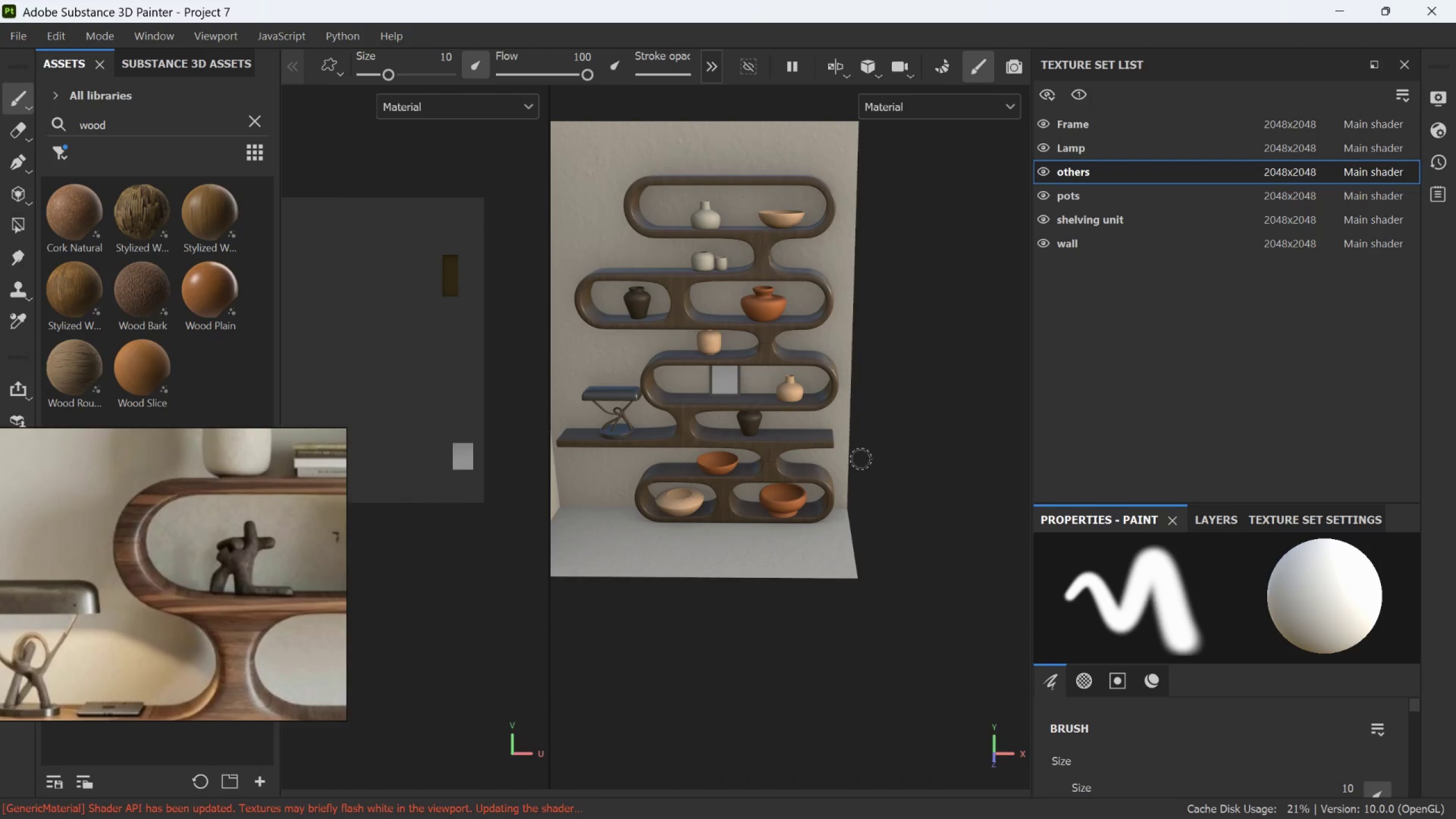 
left_click_drag(start_coordinate=[877, 459], to_coordinate=[879, 452])
 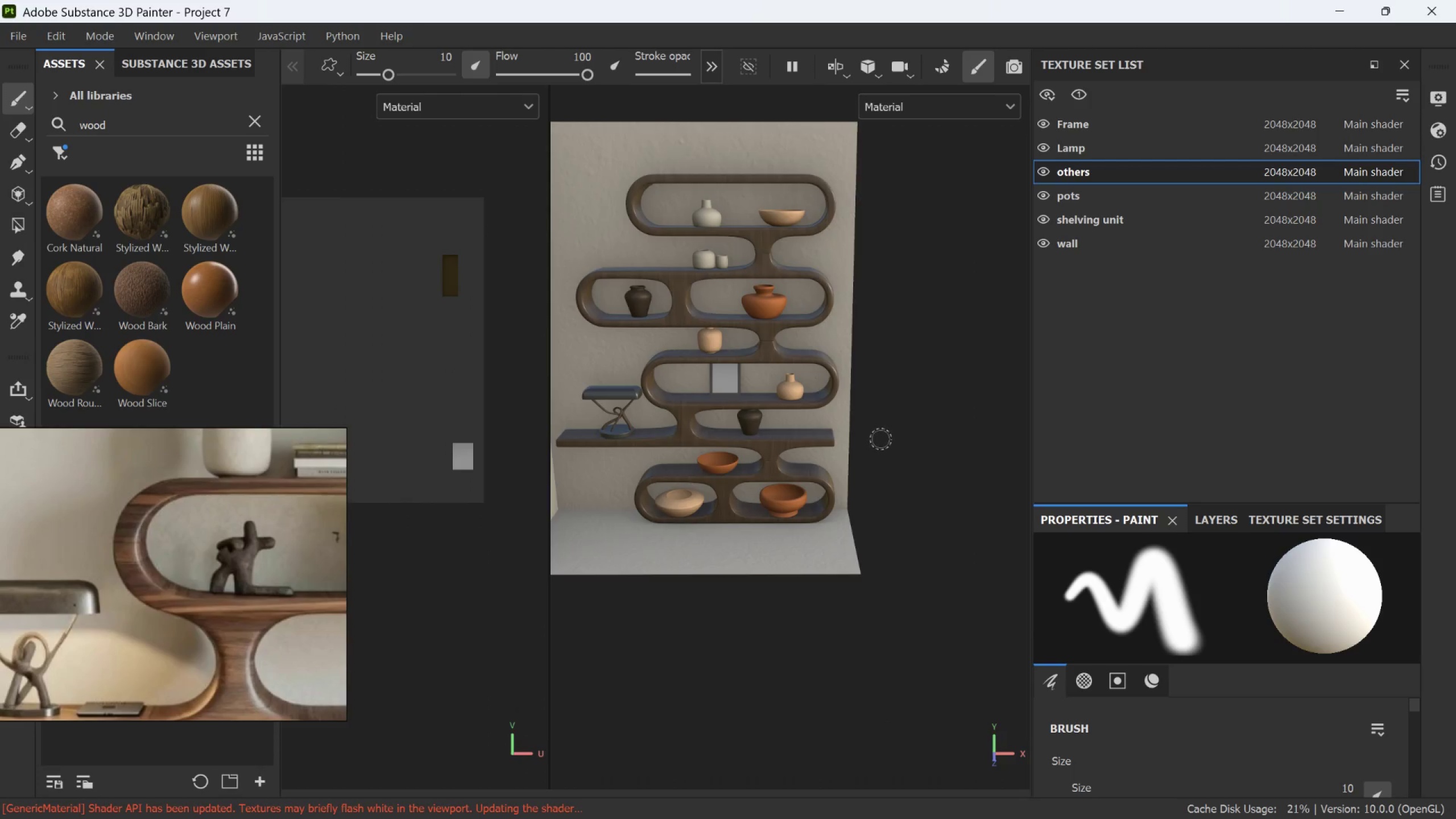 
hold_key(key=AltLeft, duration=0.92)
left_click_drag(start_coordinate=[870, 436], to_coordinate=[796, 409])
 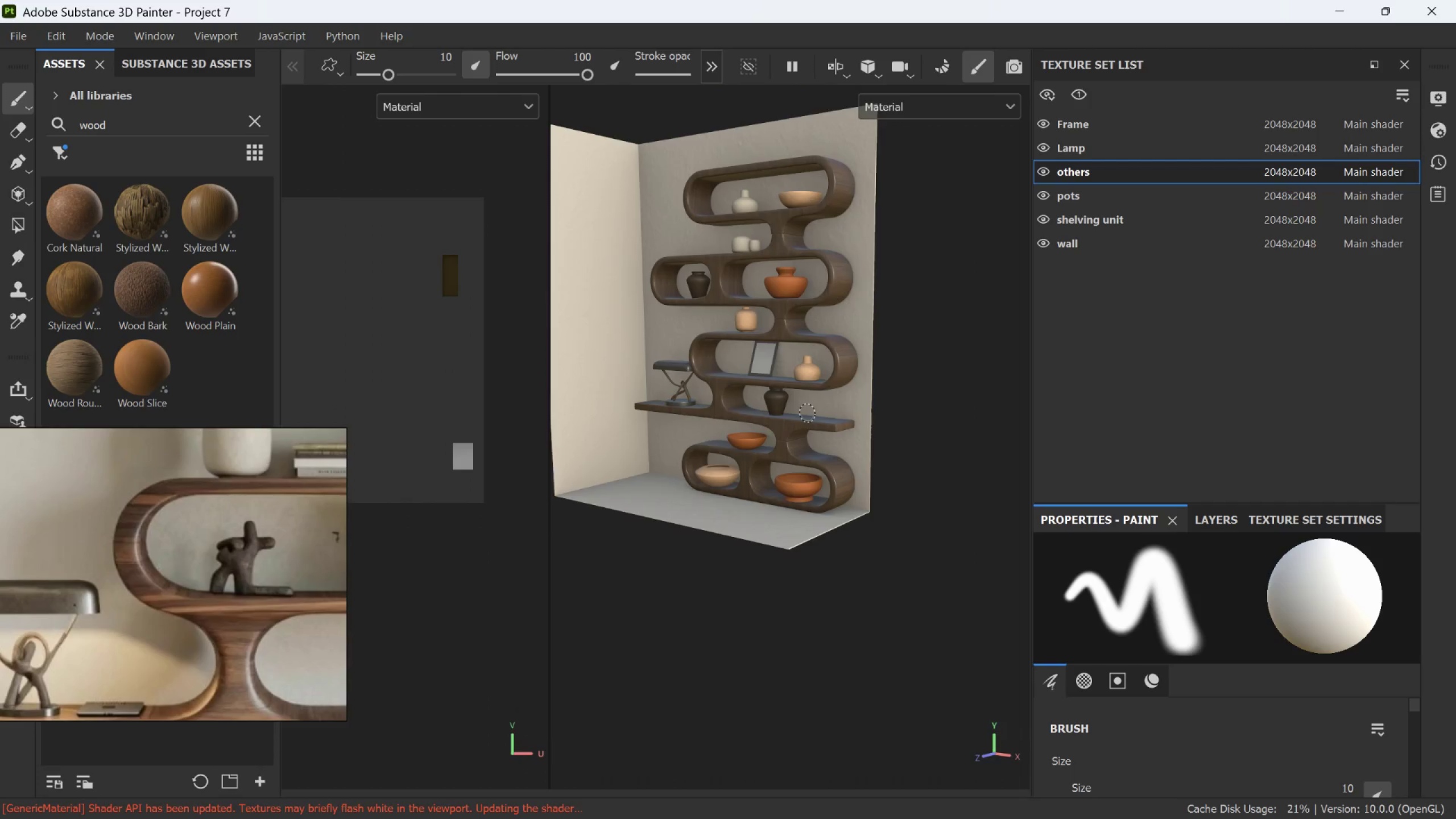 
scroll: coordinate [870, 435], scroll_direction: none, amount: 0.0
 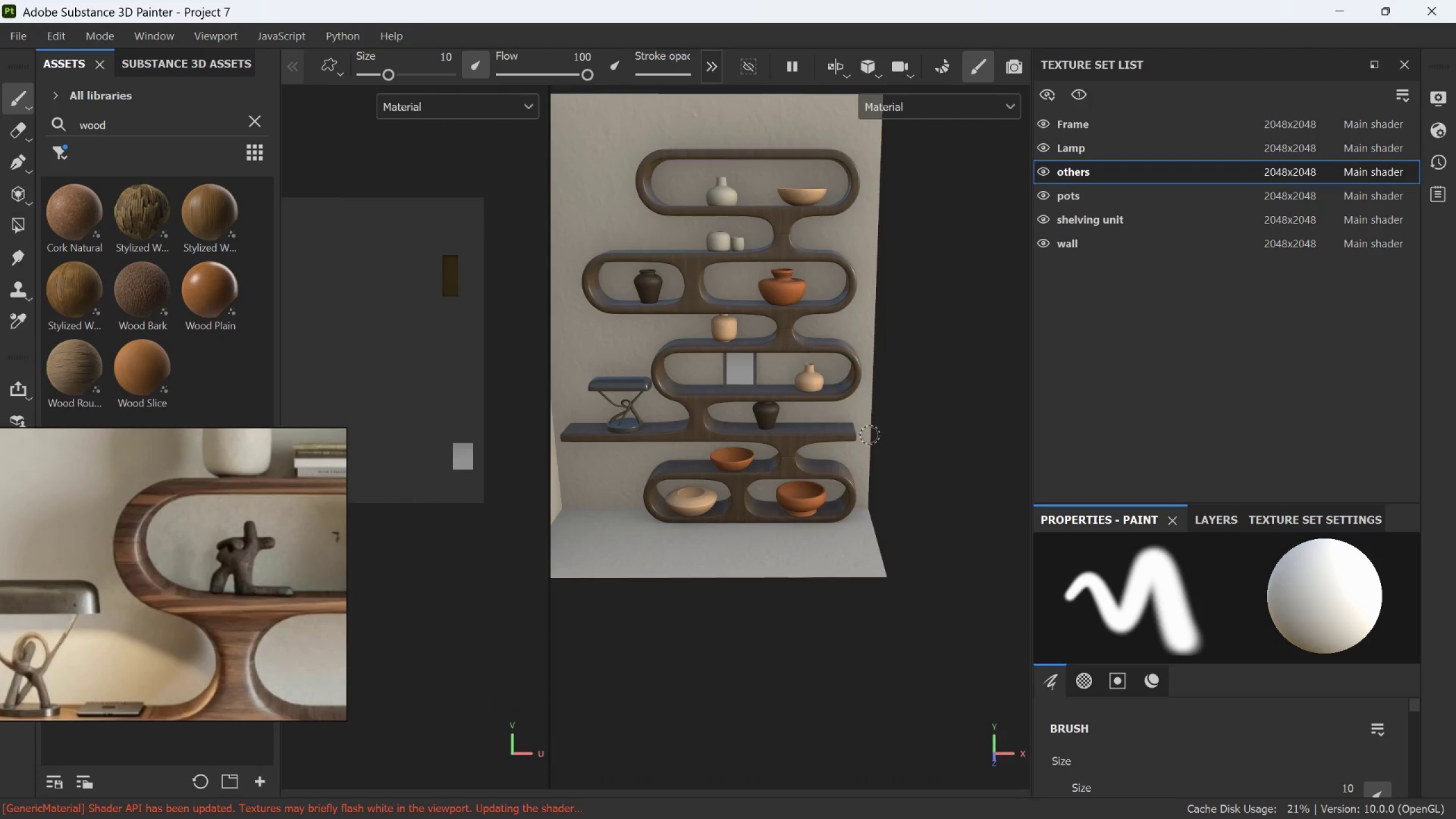 
hold_key(key=AltLeft, duration=0.77)
left_click_drag(start_coordinate=[858, 440], to_coordinate=[971, 441])
 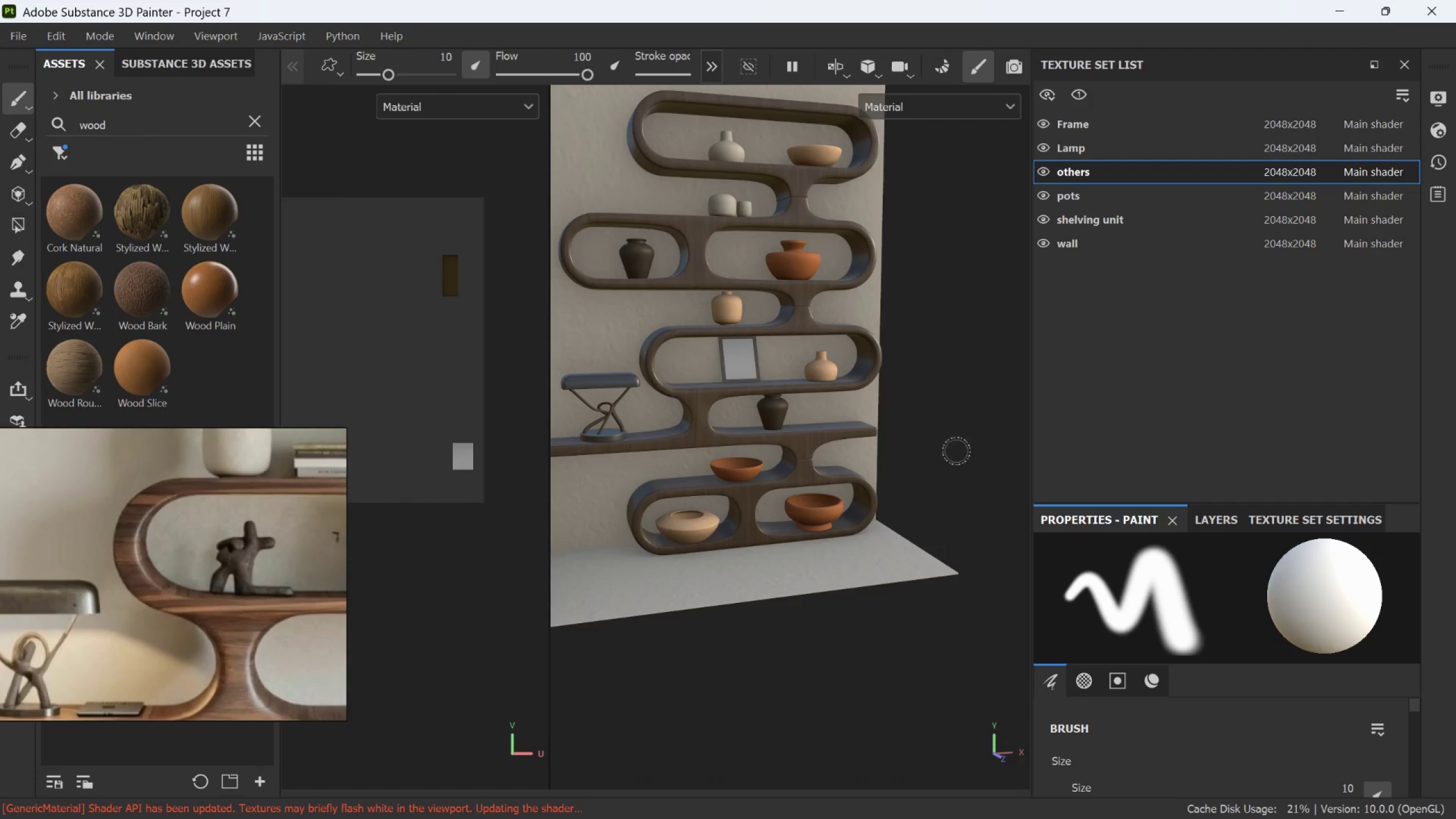 
scroll: coordinate [826, 415], scroll_direction: up, amount: 1.0
 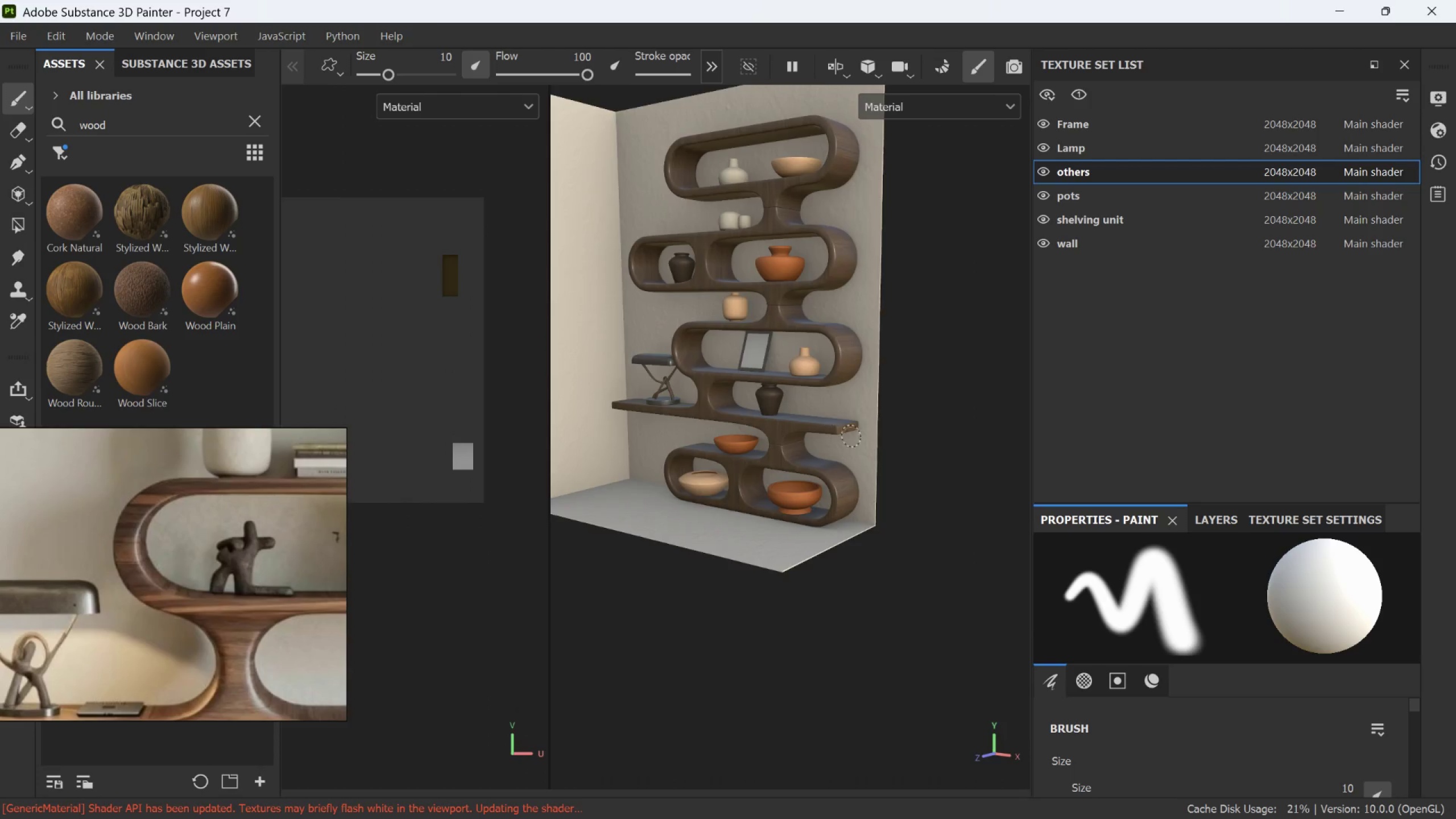 
hold_key(key=AltLeft, duration=2.22)
left_click_drag(start_coordinate=[925, 494], to_coordinate=[805, 514])
 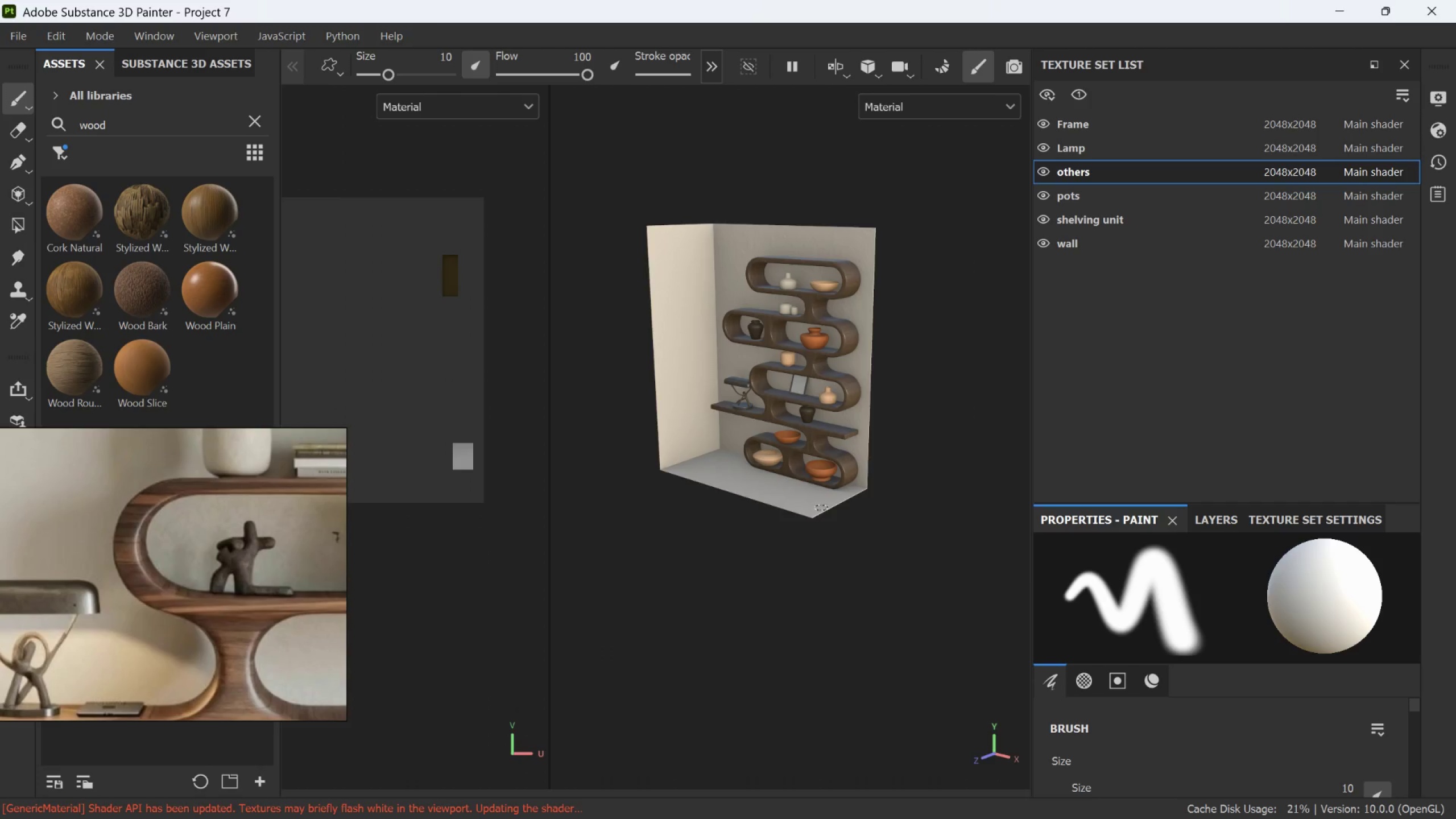 
scroll: coordinate [952, 454], scroll_direction: down, amount: 6.0
 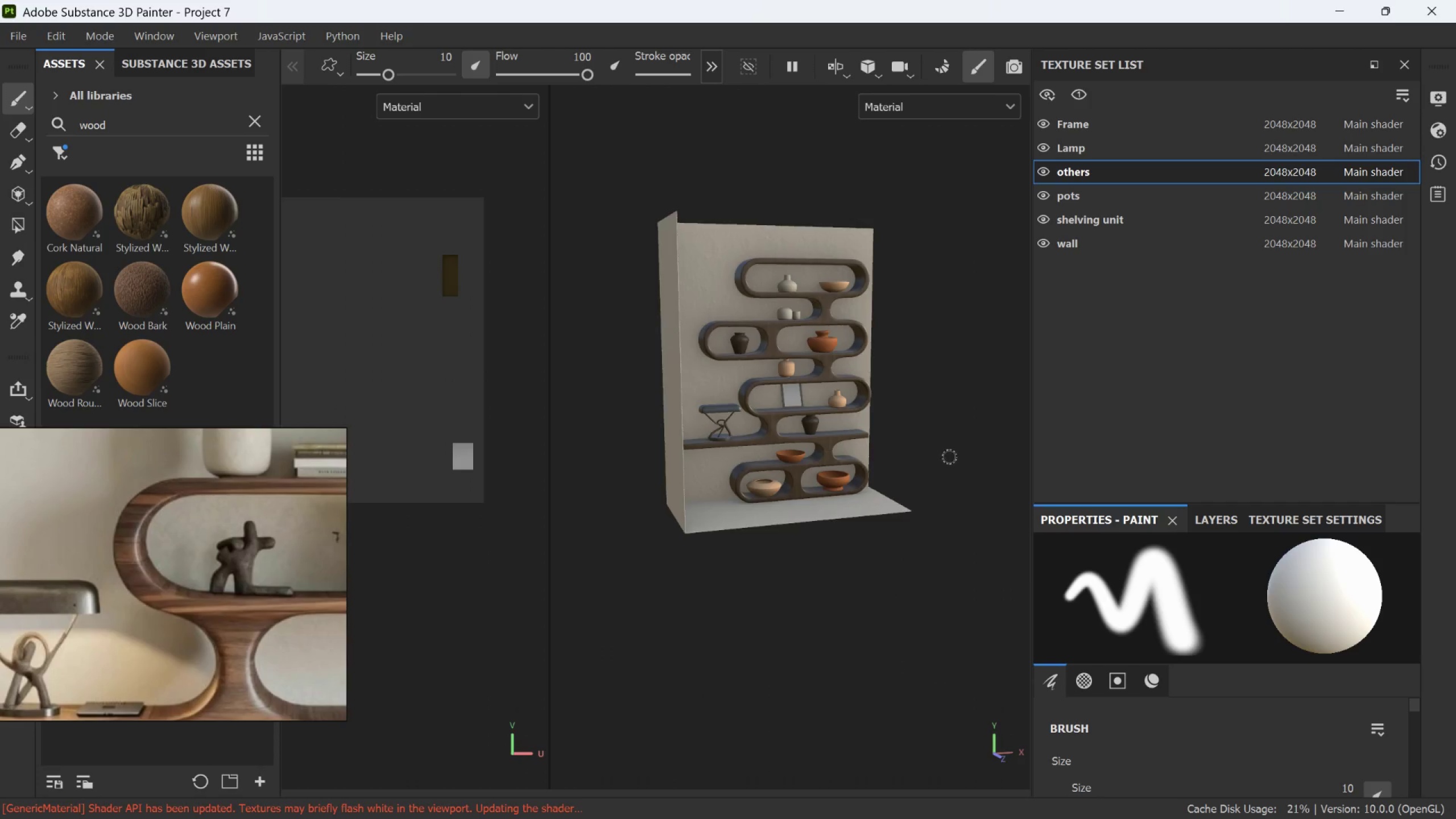 
hold_key(key=AltLeft, duration=1.12)
left_click_drag(start_coordinate=[822, 506], to_coordinate=[817, 489])
 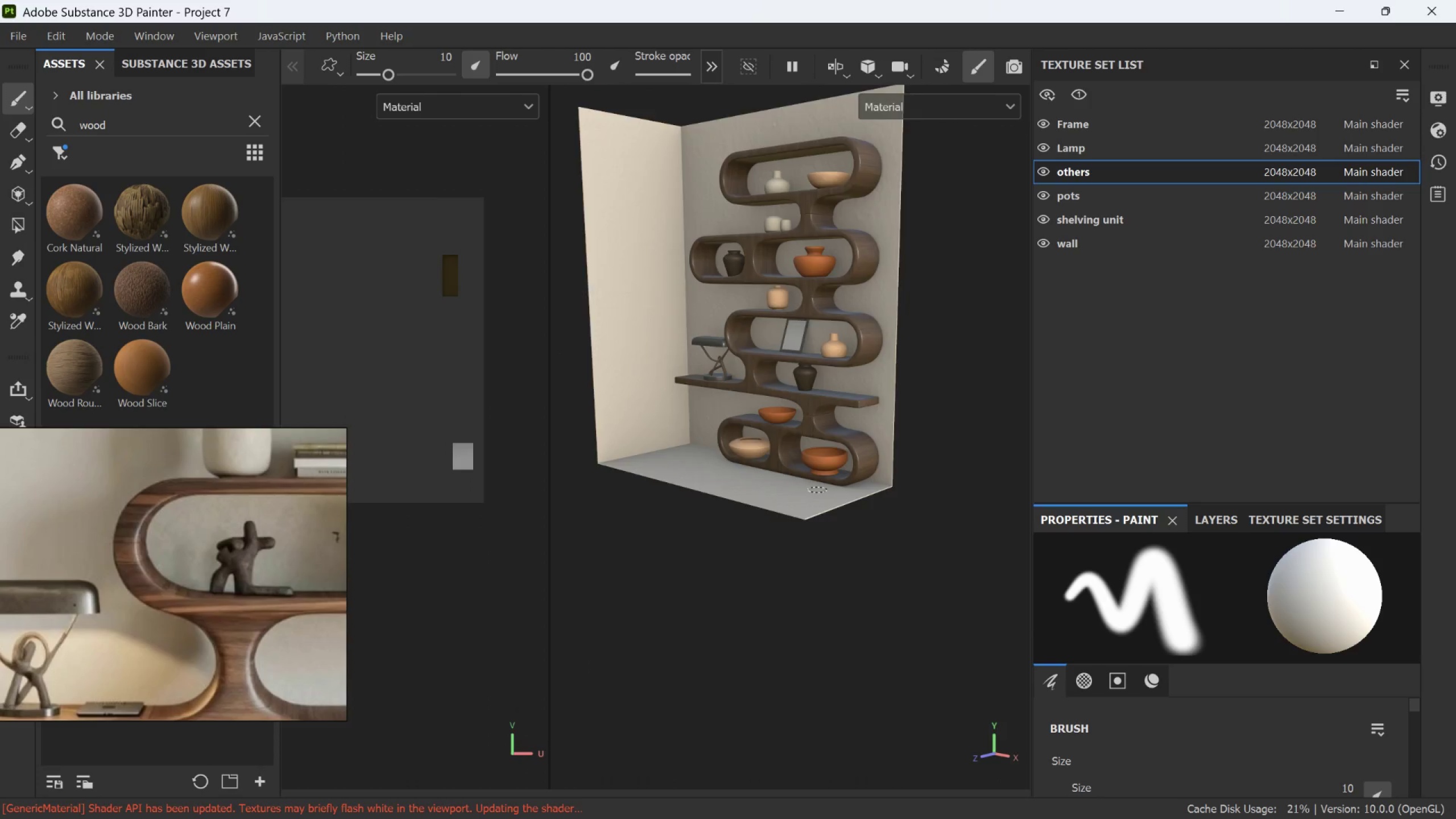 
scroll: coordinate [822, 506], scroll_direction: up, amount: 4.0
 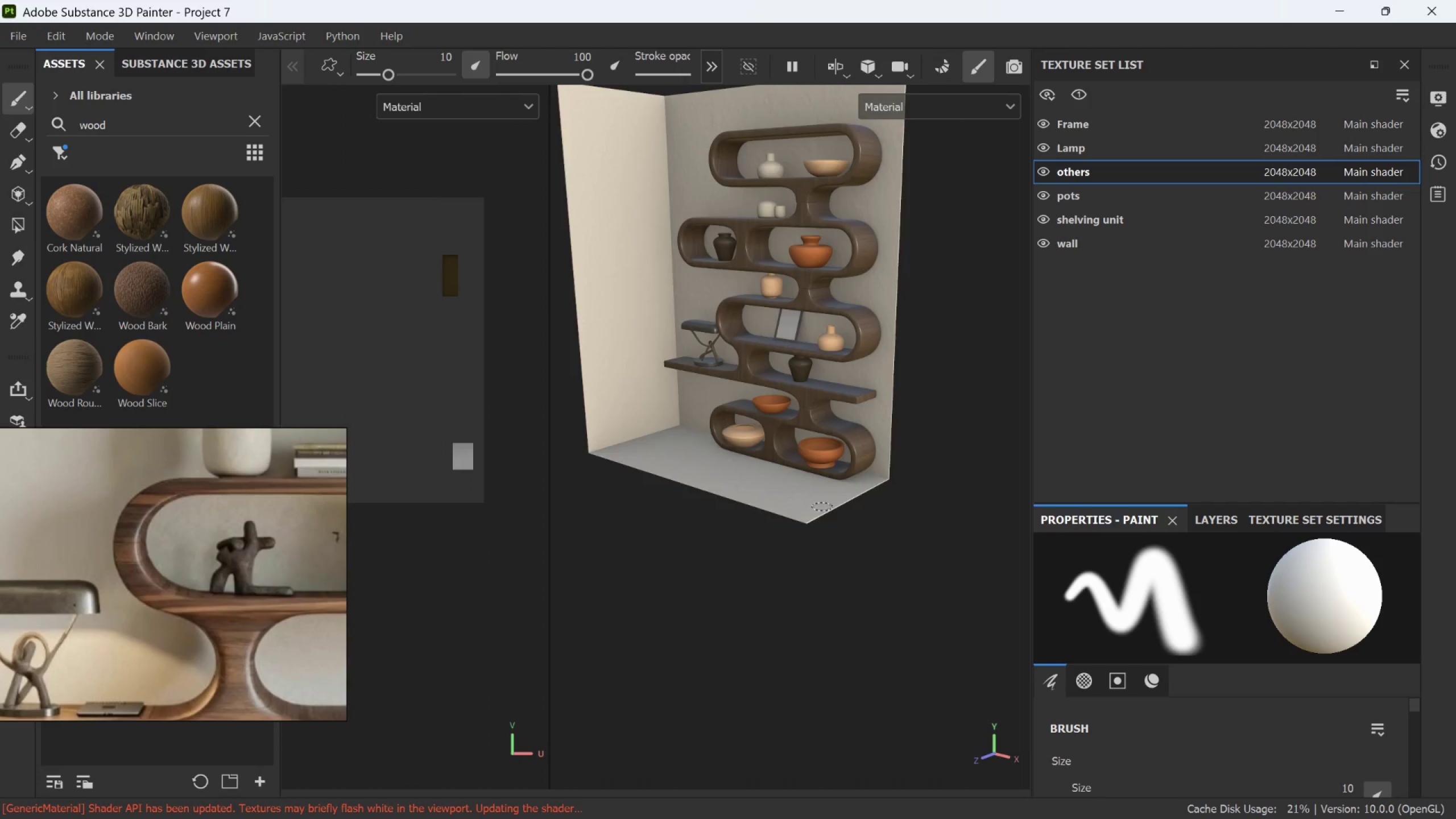 
hold_key(key=AltLeft, duration=0.48)
left_click_drag(start_coordinate=[801, 499], to_coordinate=[843, 510])
 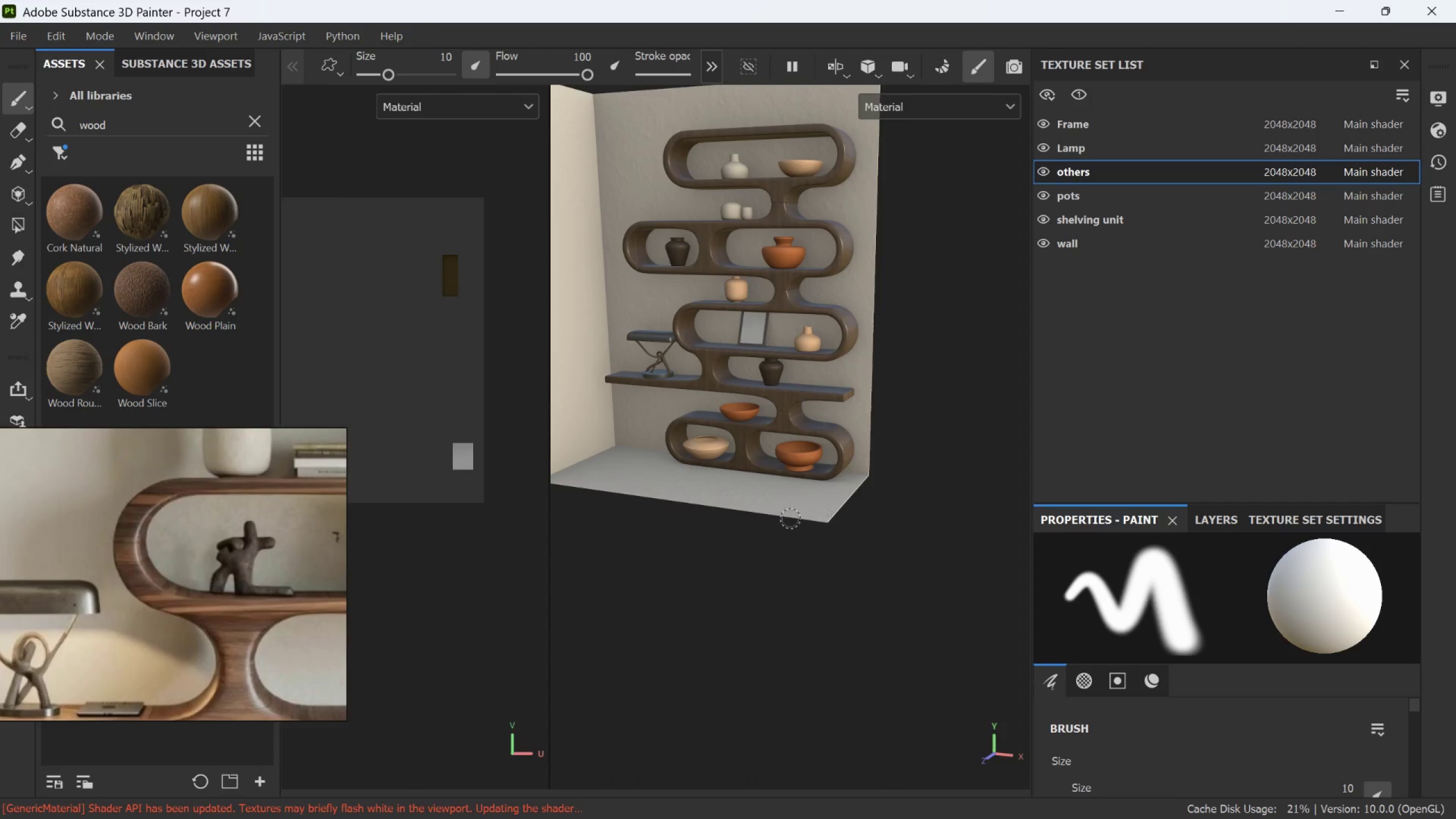 
scroll: coordinate [815, 493], scroll_direction: none, amount: 0.0
 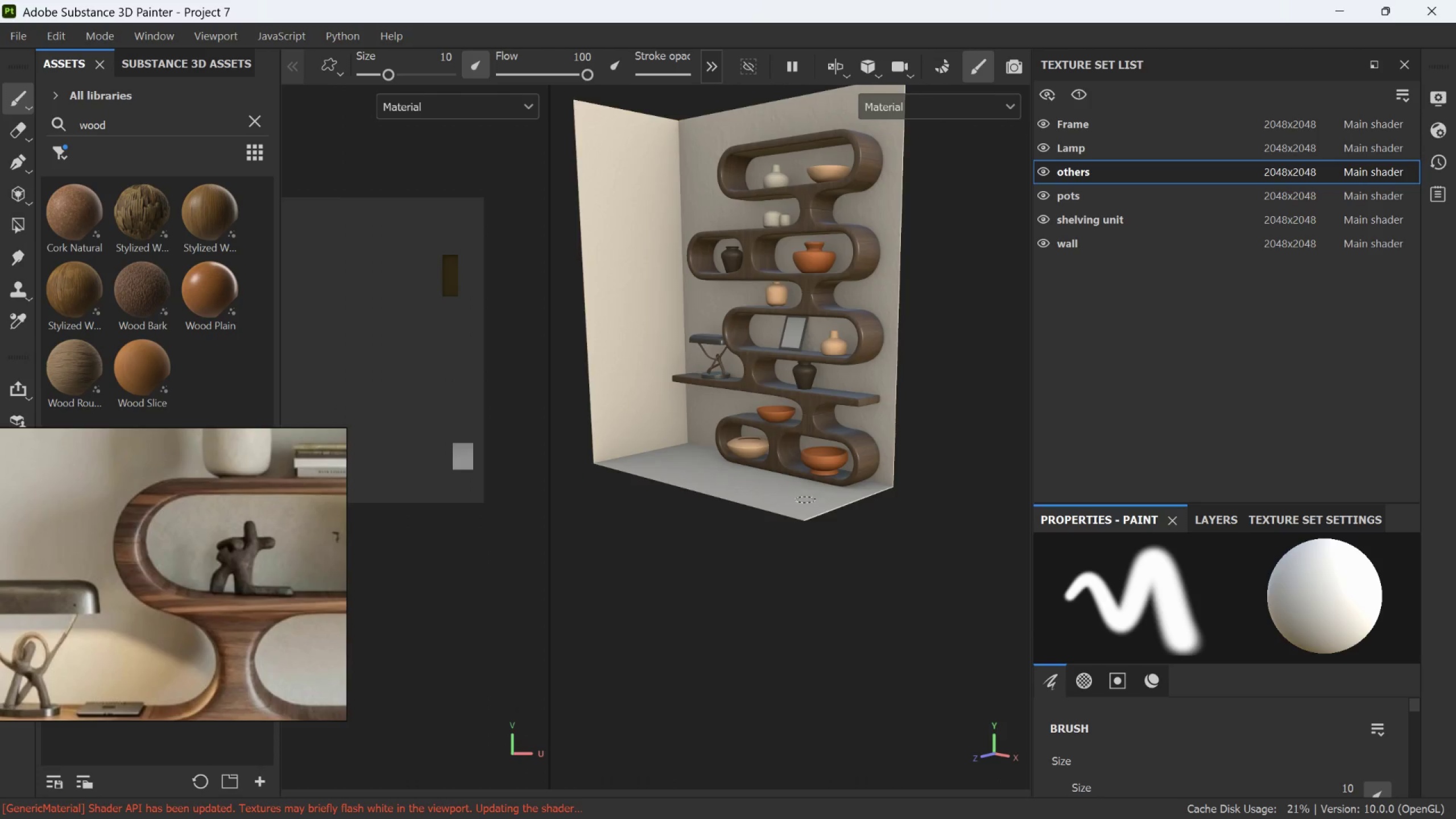 
scroll: coordinate [812, 517], scroll_direction: up, amount: 5.0
 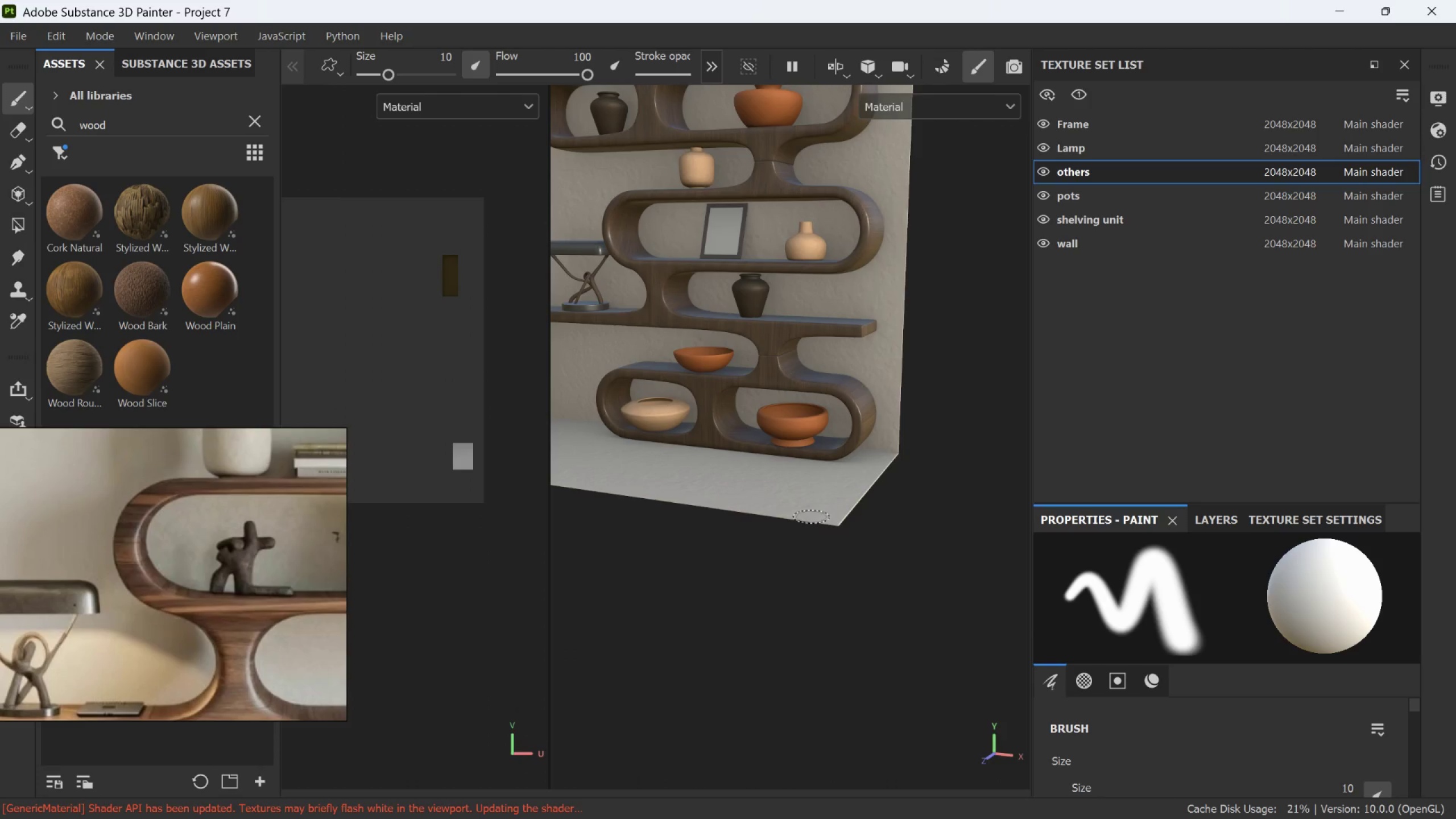 
hold_key(key=AltLeft, duration=1.19)
left_click_drag(start_coordinate=[807, 530], to_coordinate=[863, 507])
 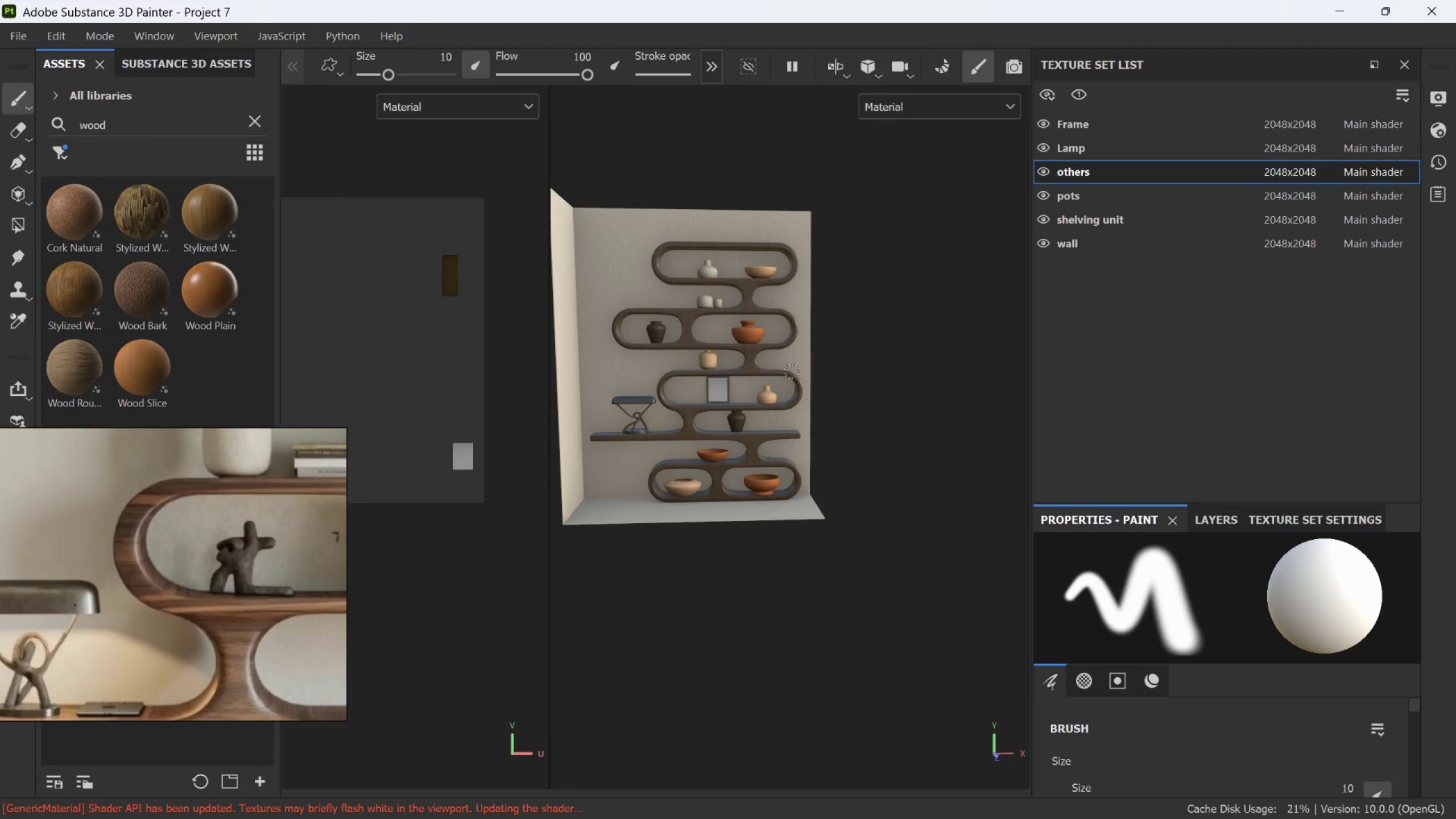 
scroll: coordinate [812, 517], scroll_direction: down, amount: 9.0
 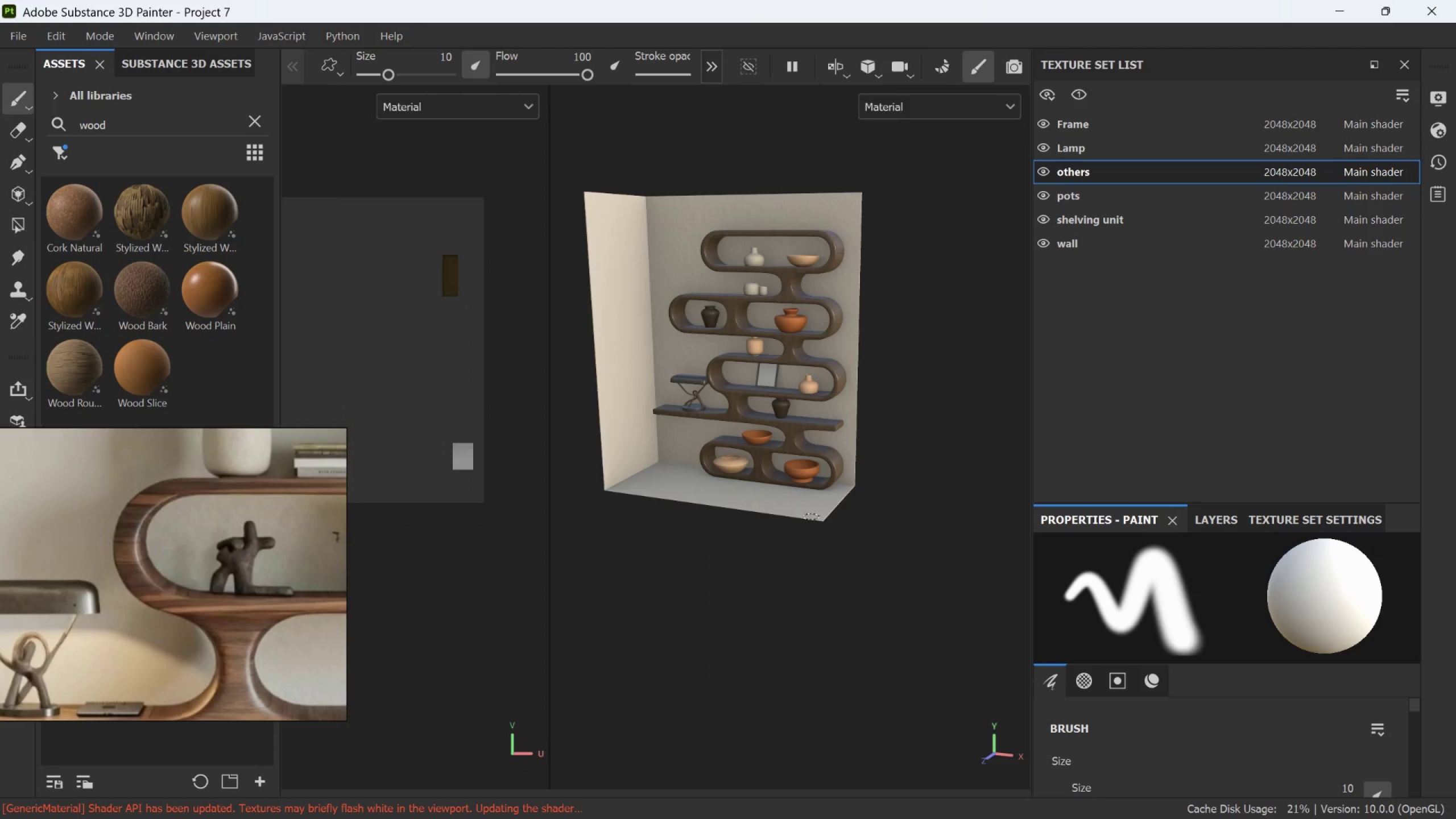 
scroll: coordinate [766, 367], scroll_direction: up, amount: 1.0
 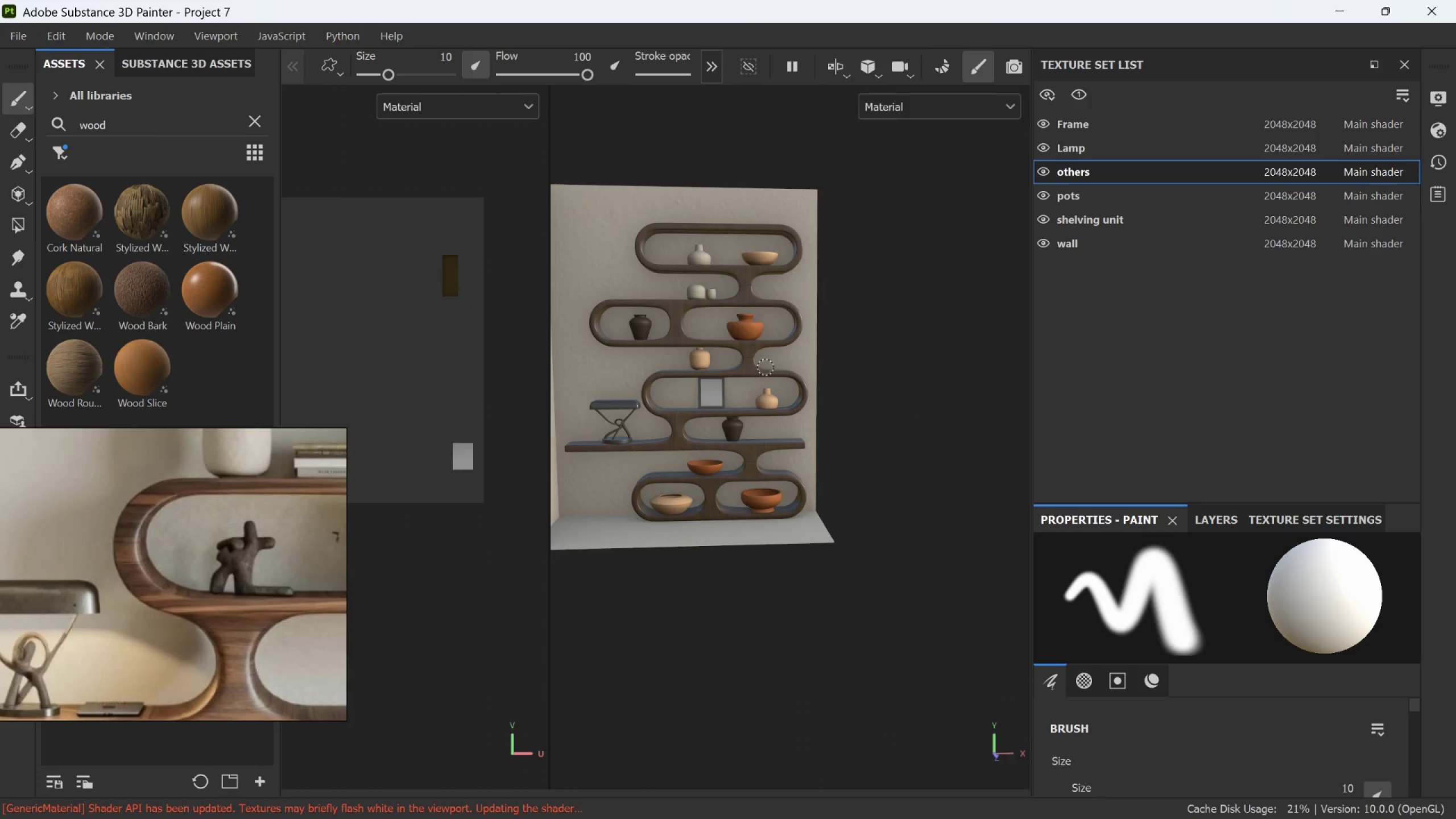 
key(Control+S)
 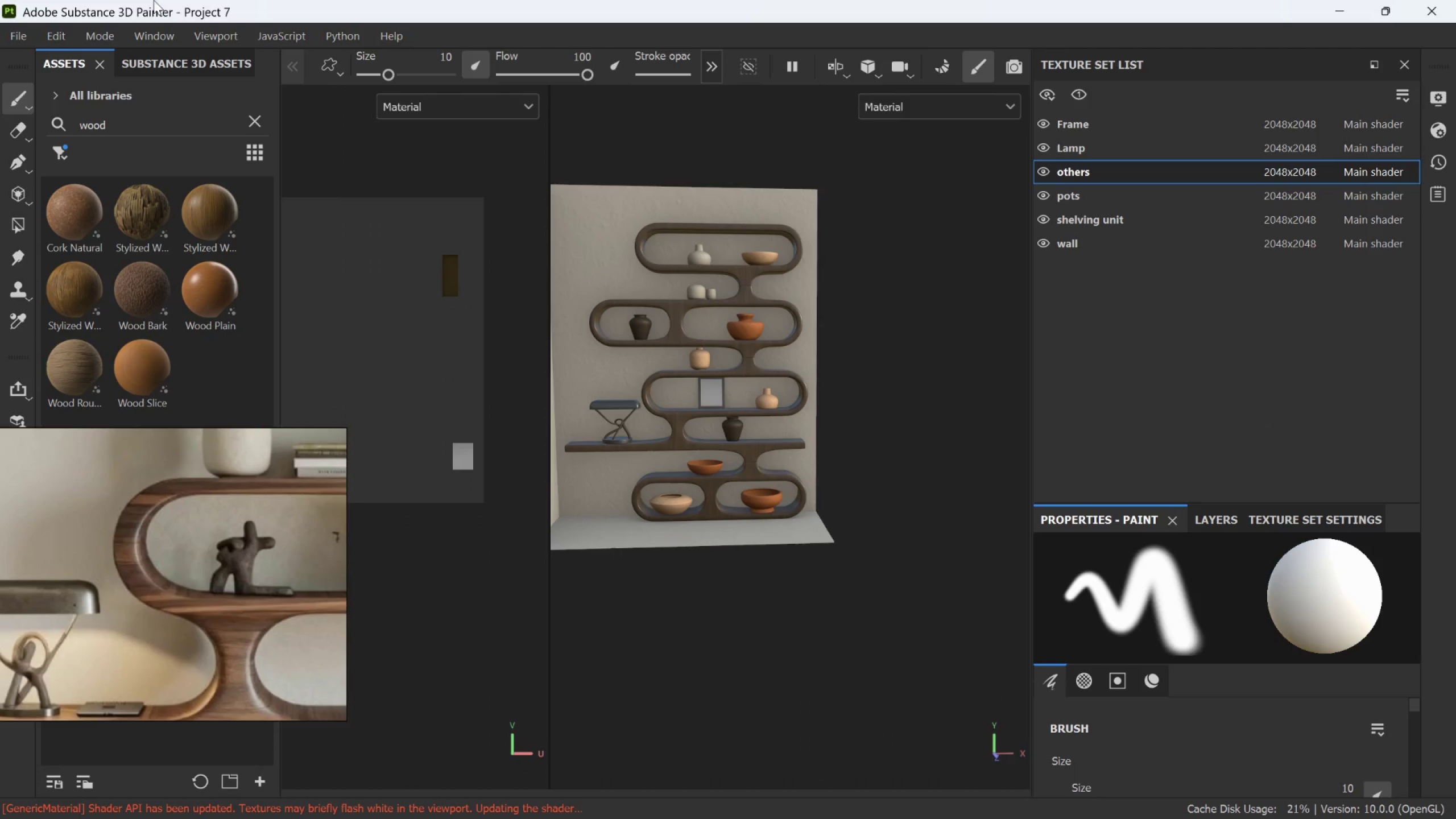 
left_click([9, 34])
 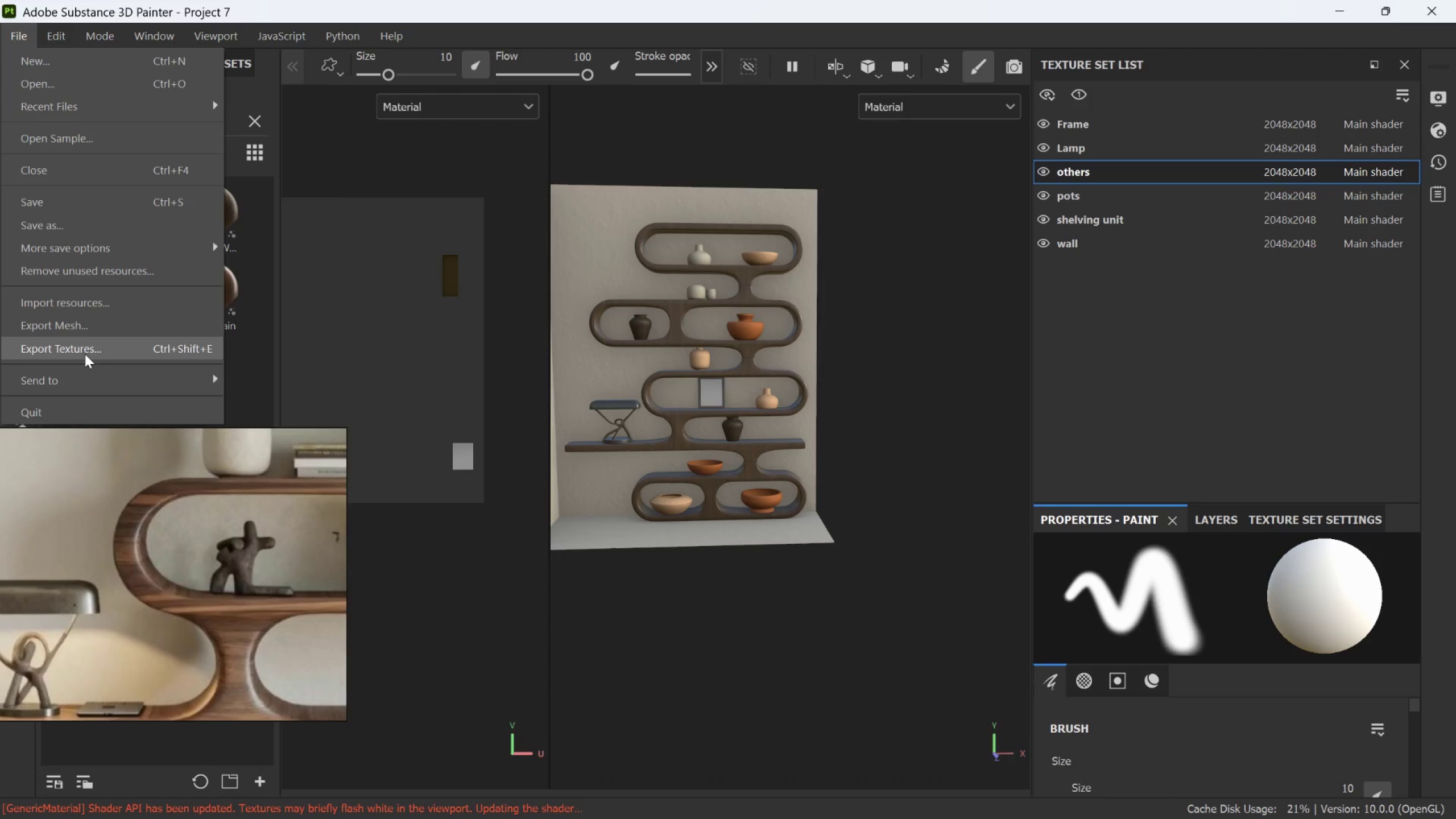 
left_click([85, 354])
 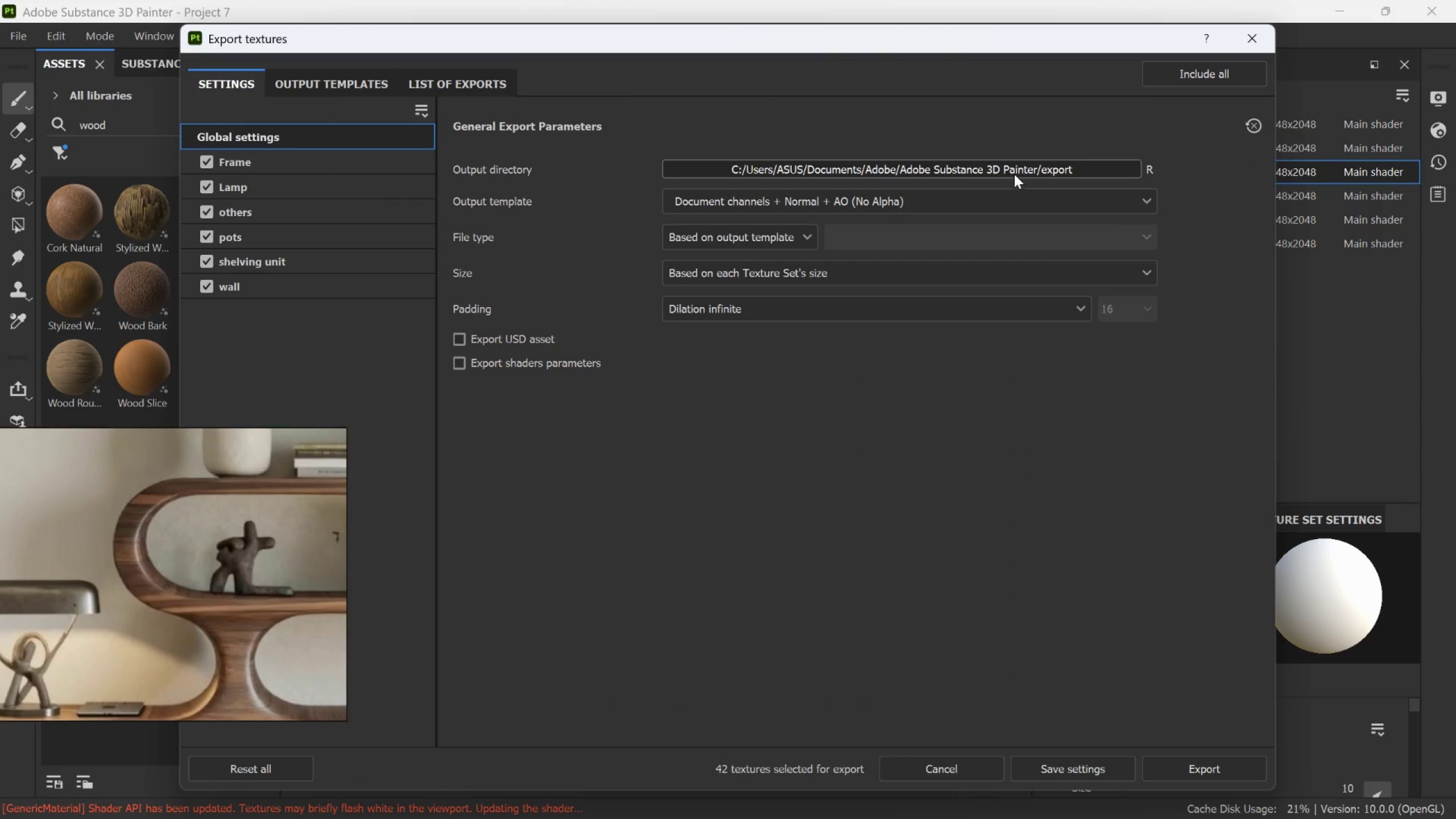 
left_click([1014, 170])
 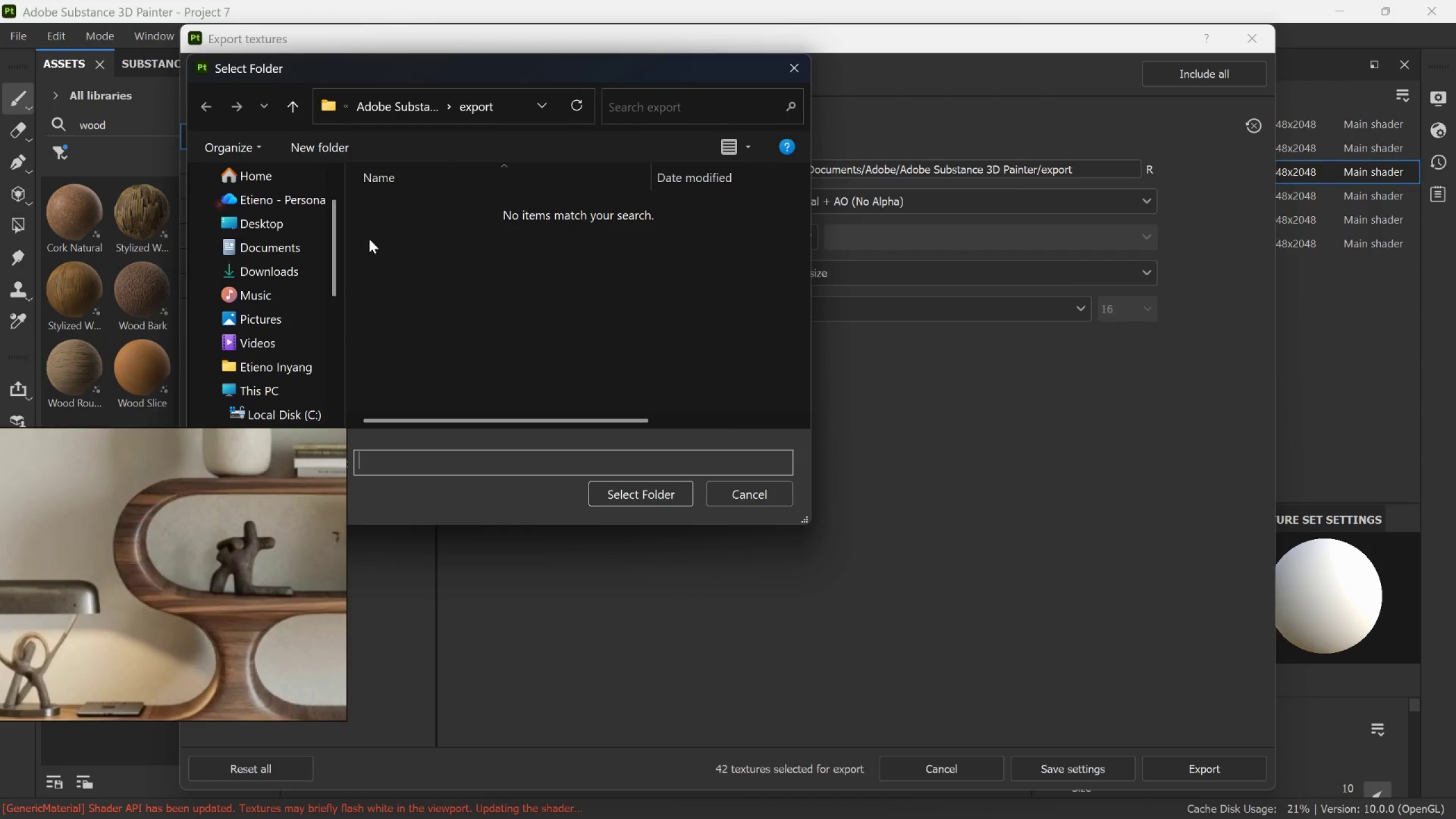 
left_click([265, 224])
 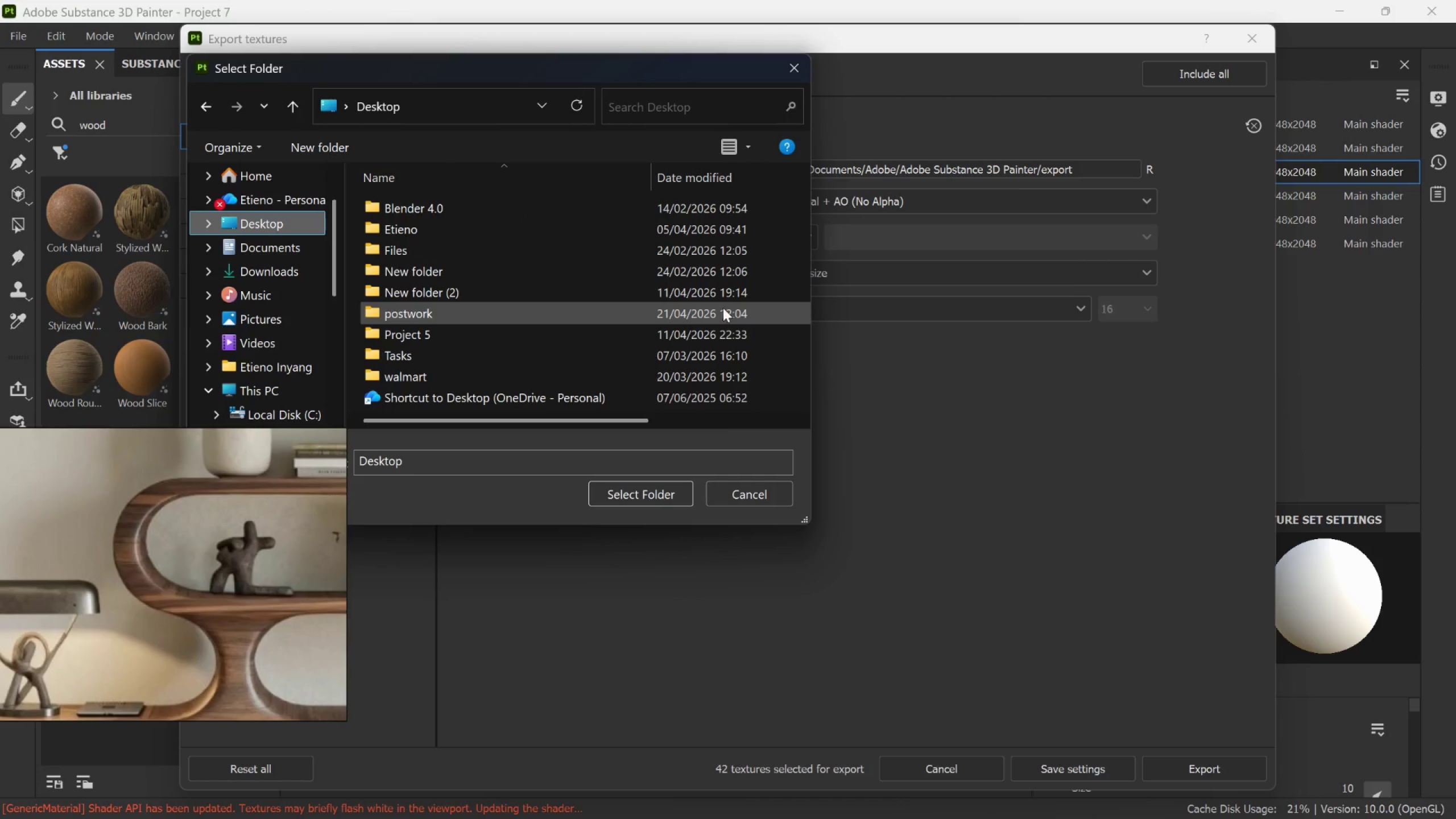 
scroll: coordinate [721, 308], scroll_direction: down, amount: 1.0
 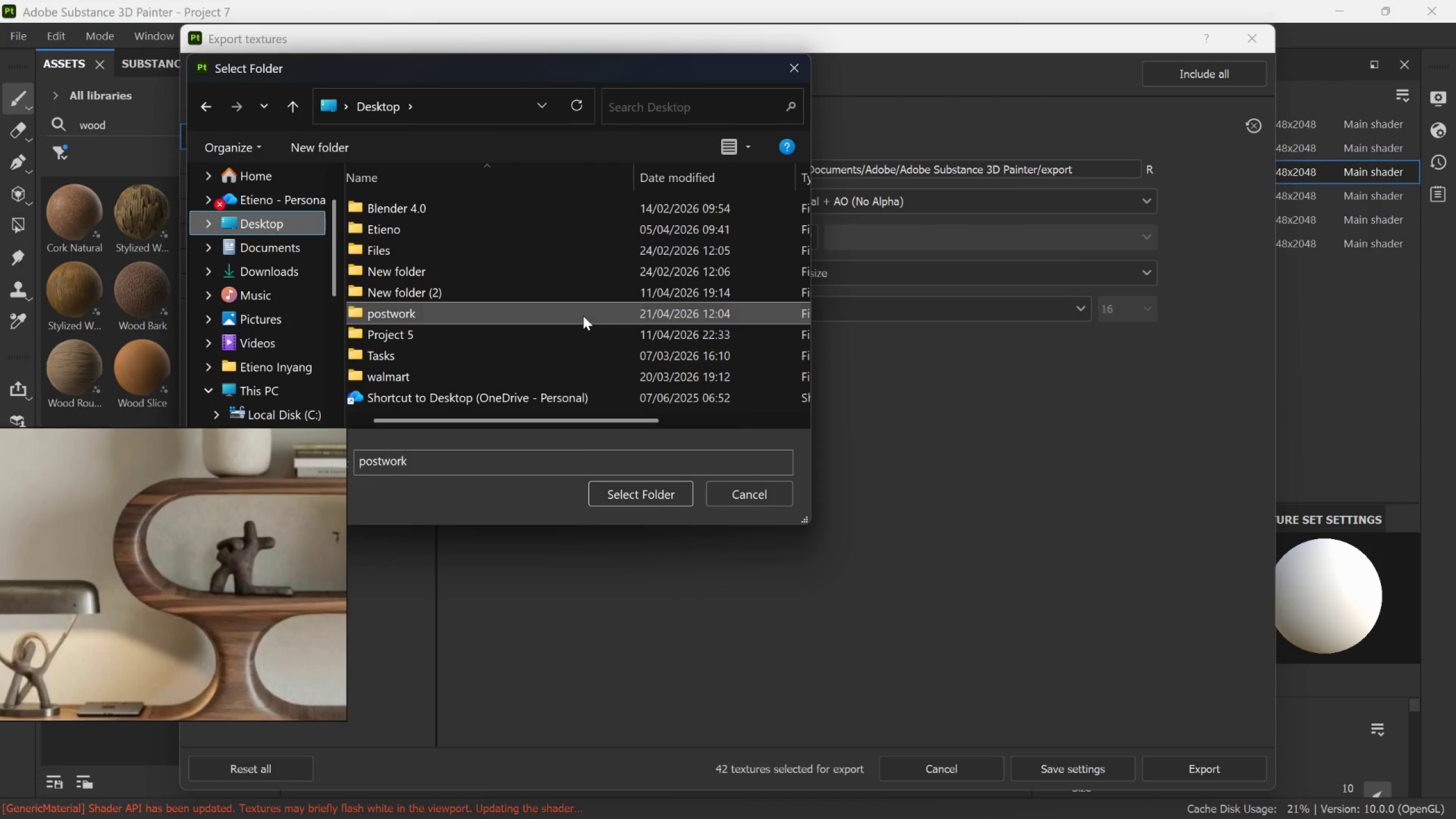 
double_click([583, 316])
 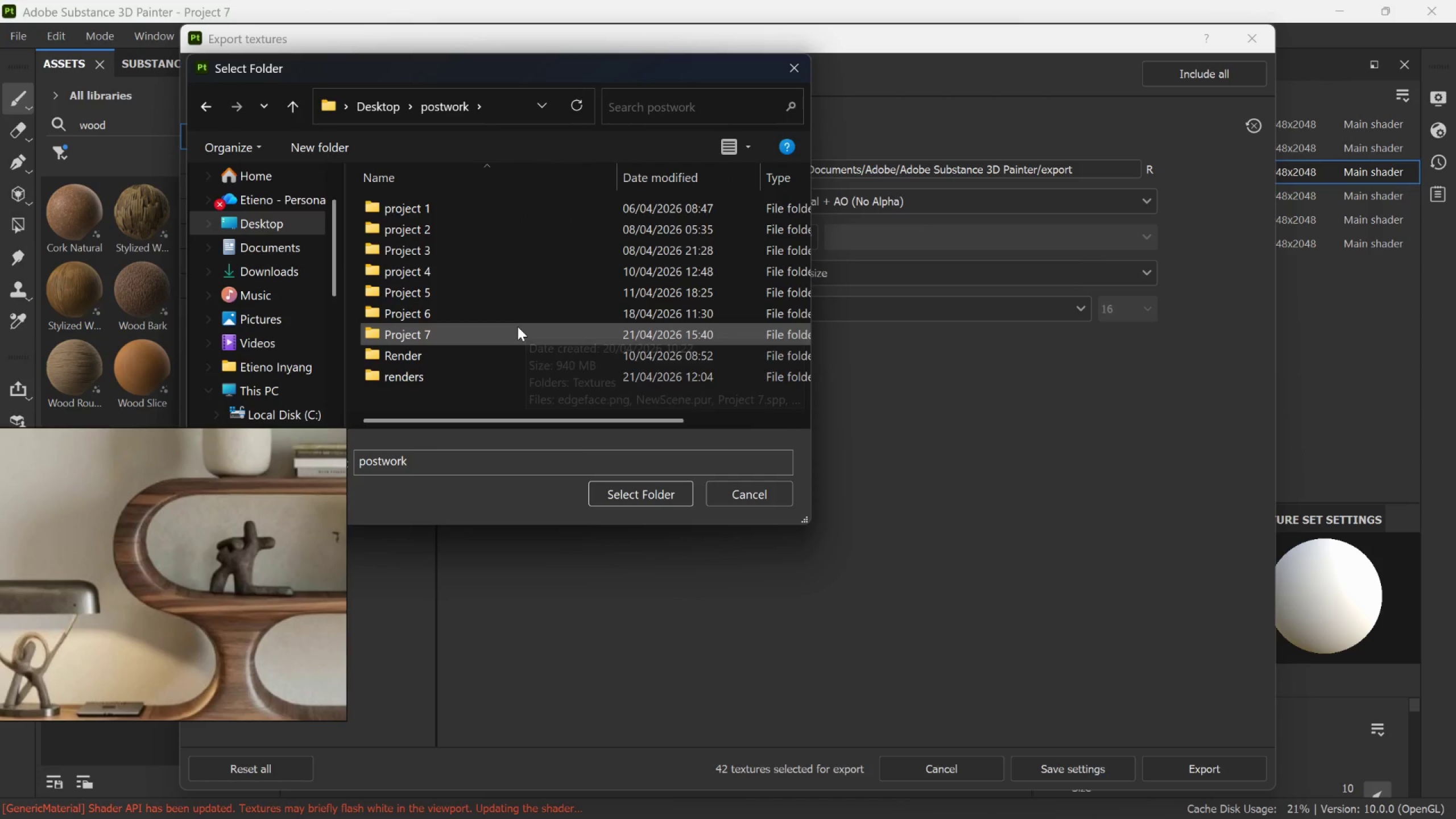 
double_click([516, 327])
 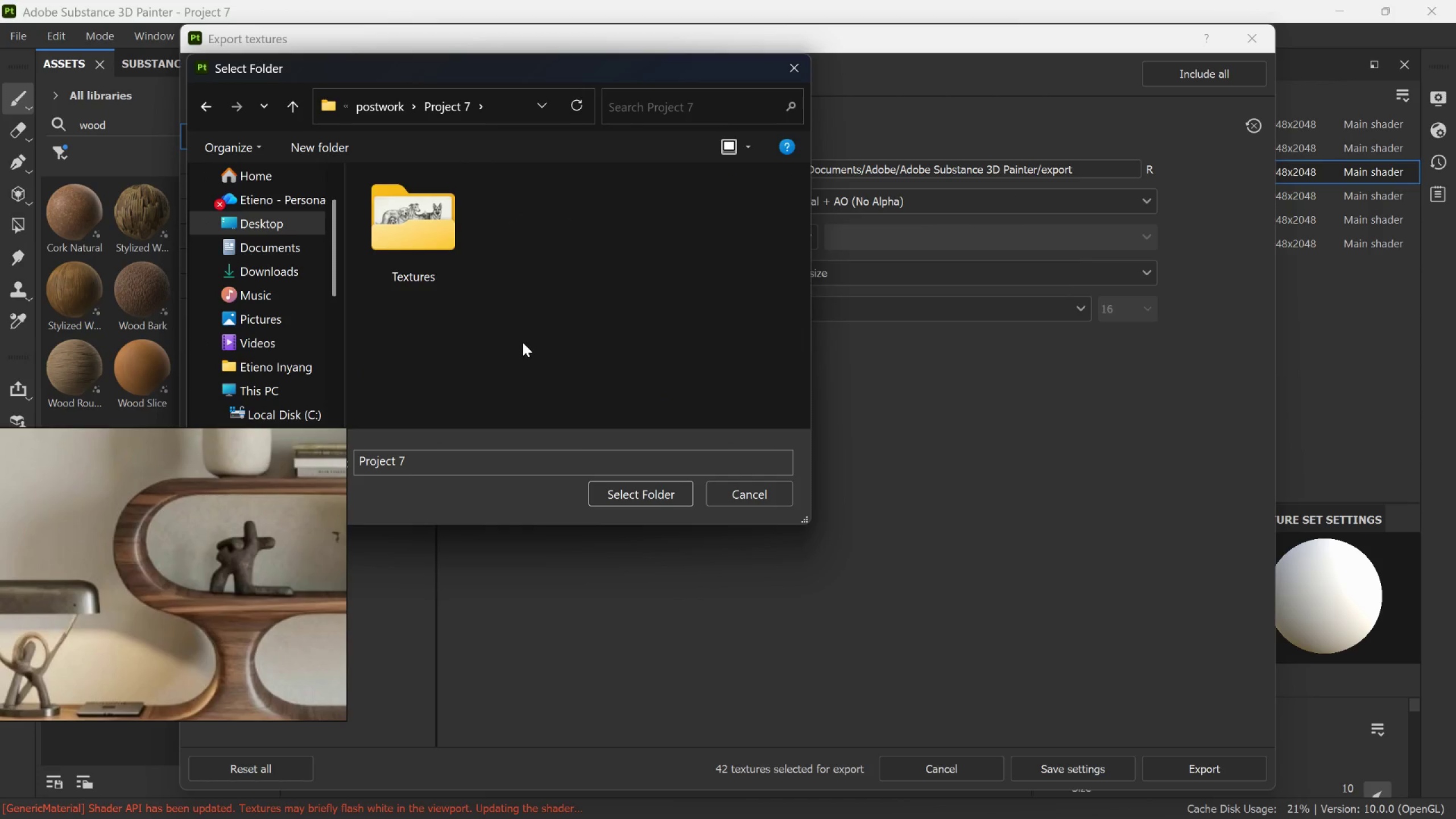 
right_click([523, 342])
 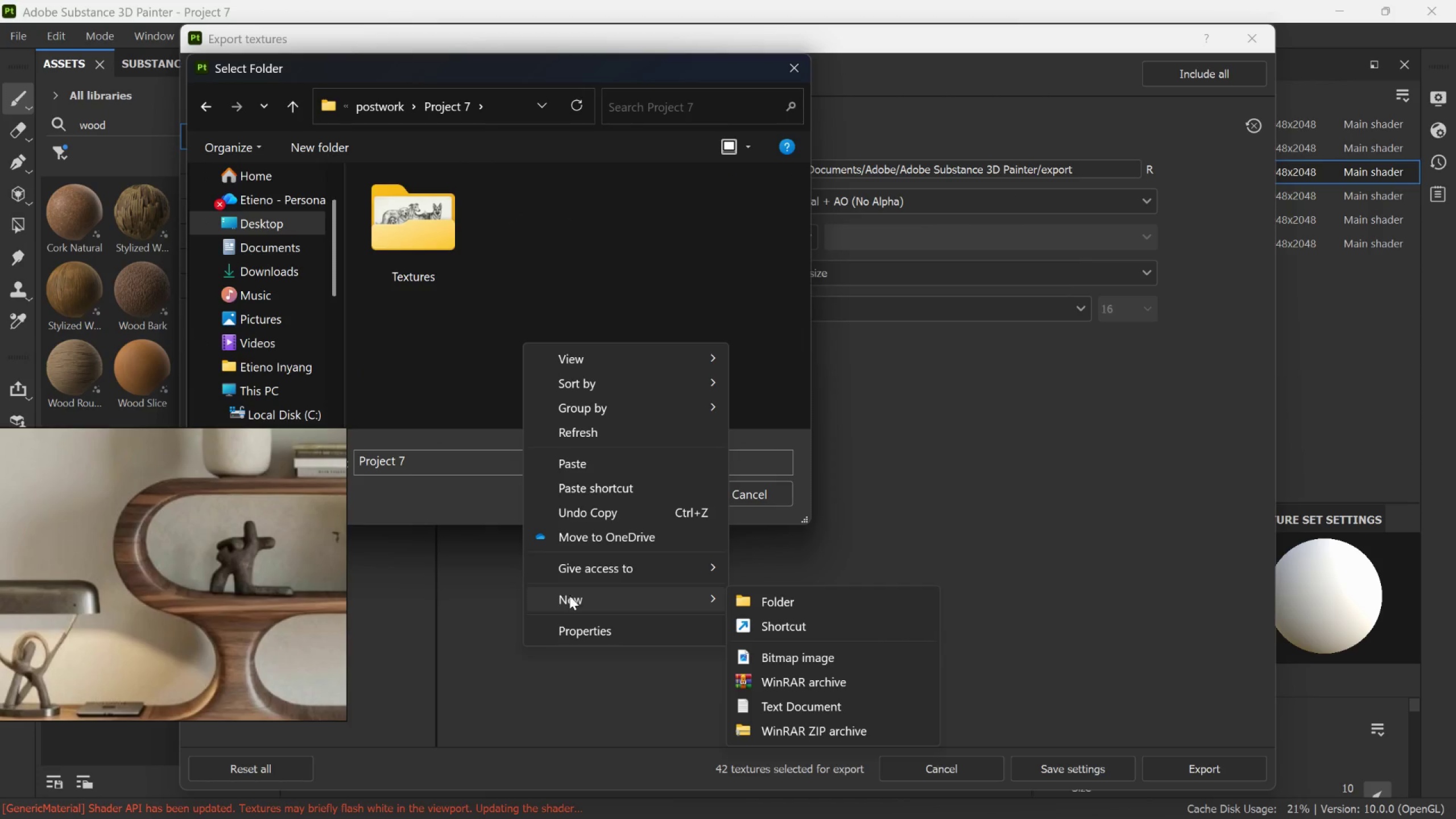 
left_click([802, 611])
 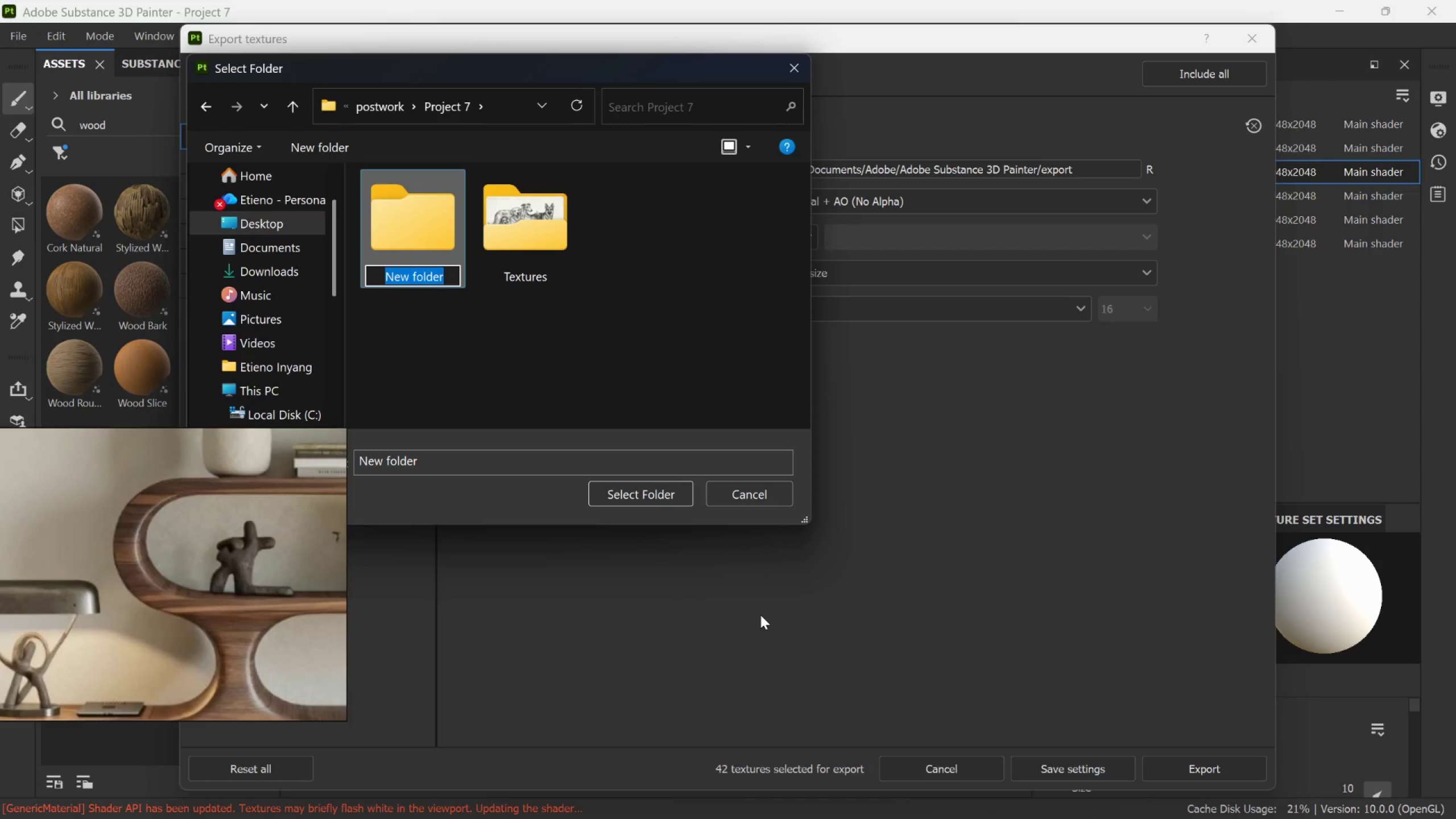 
type(Subtance texture)
 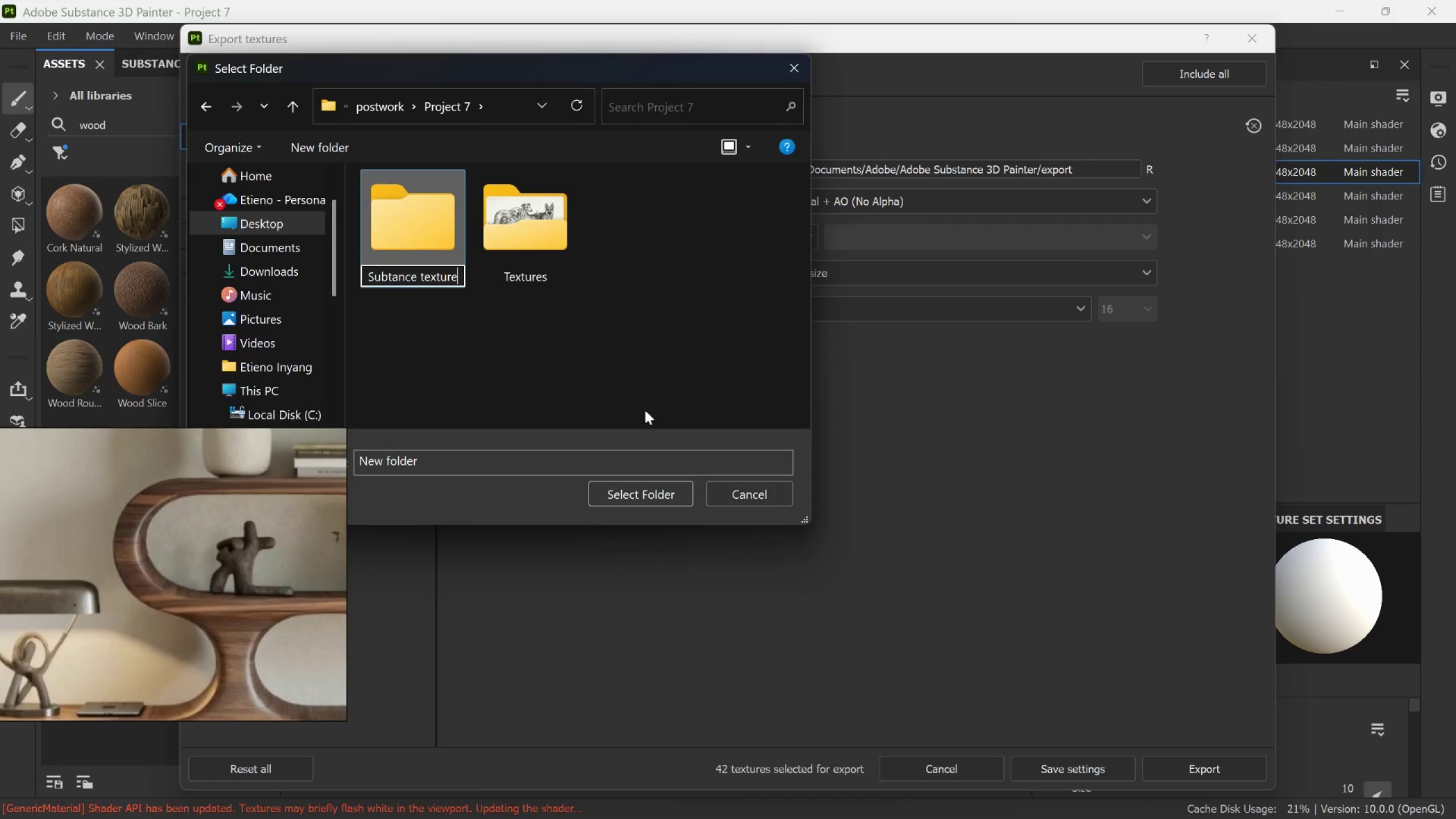 
left_click([634, 387])
 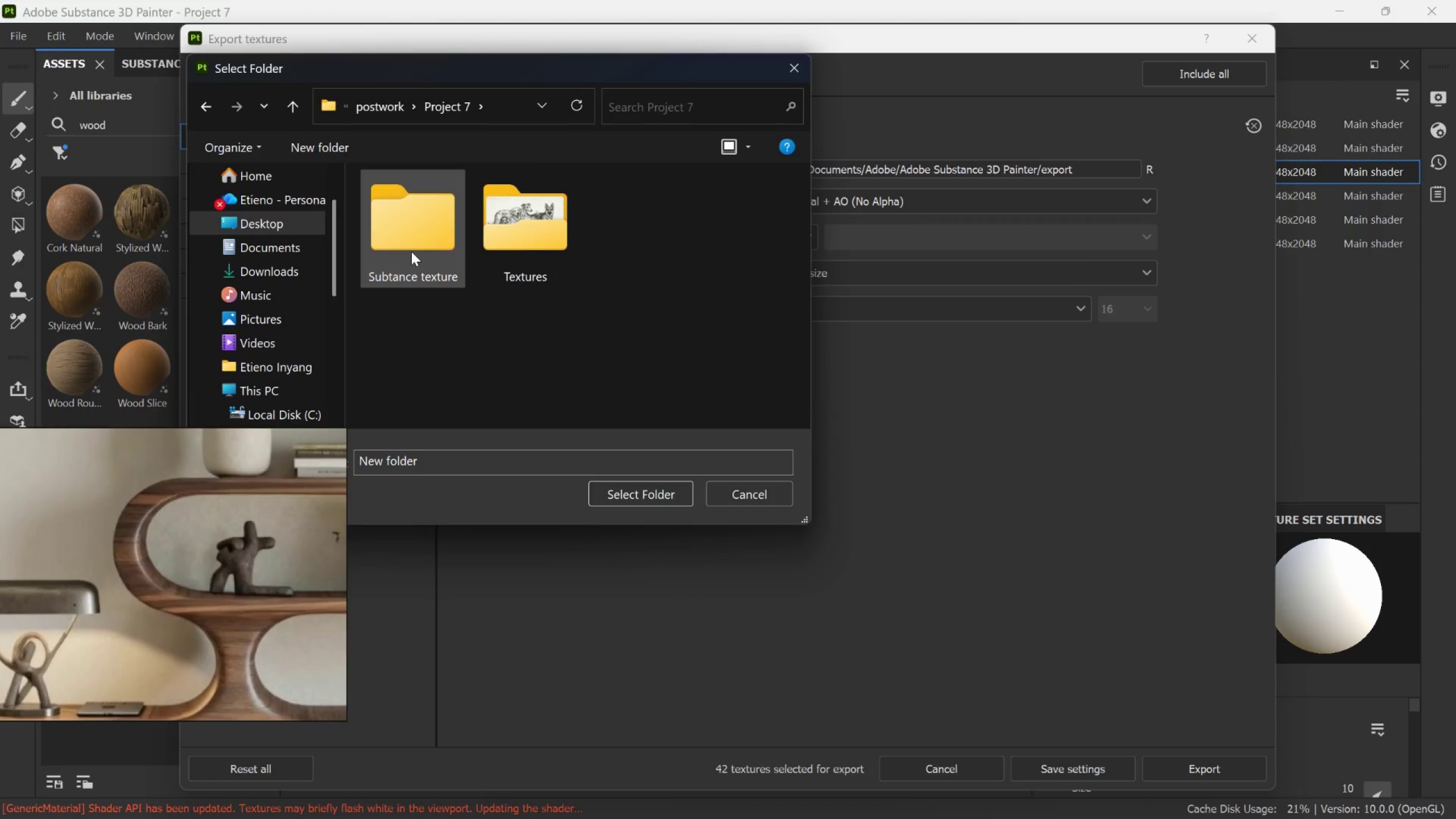 
left_click([412, 251])
 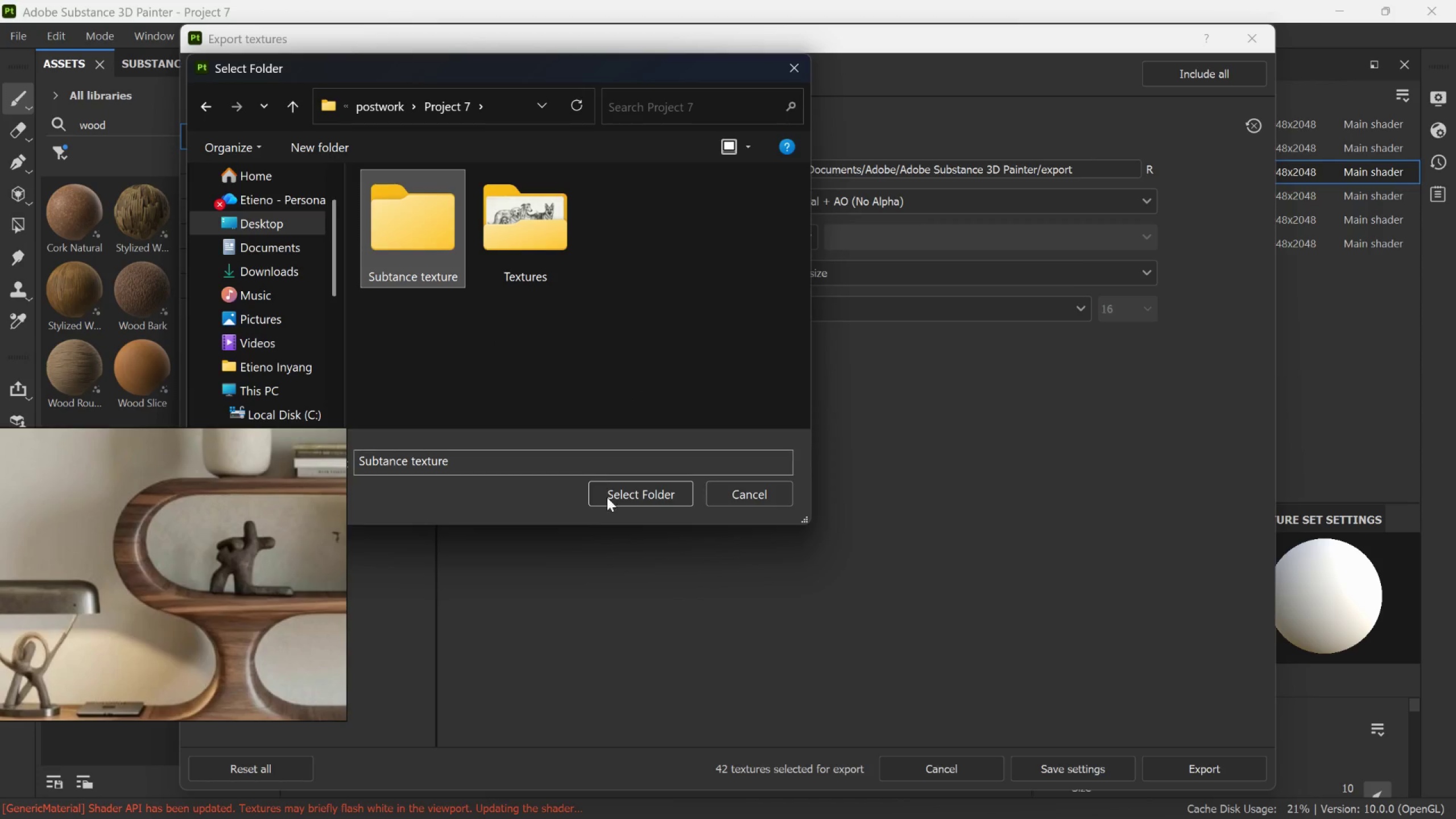 
left_click([610, 500])
 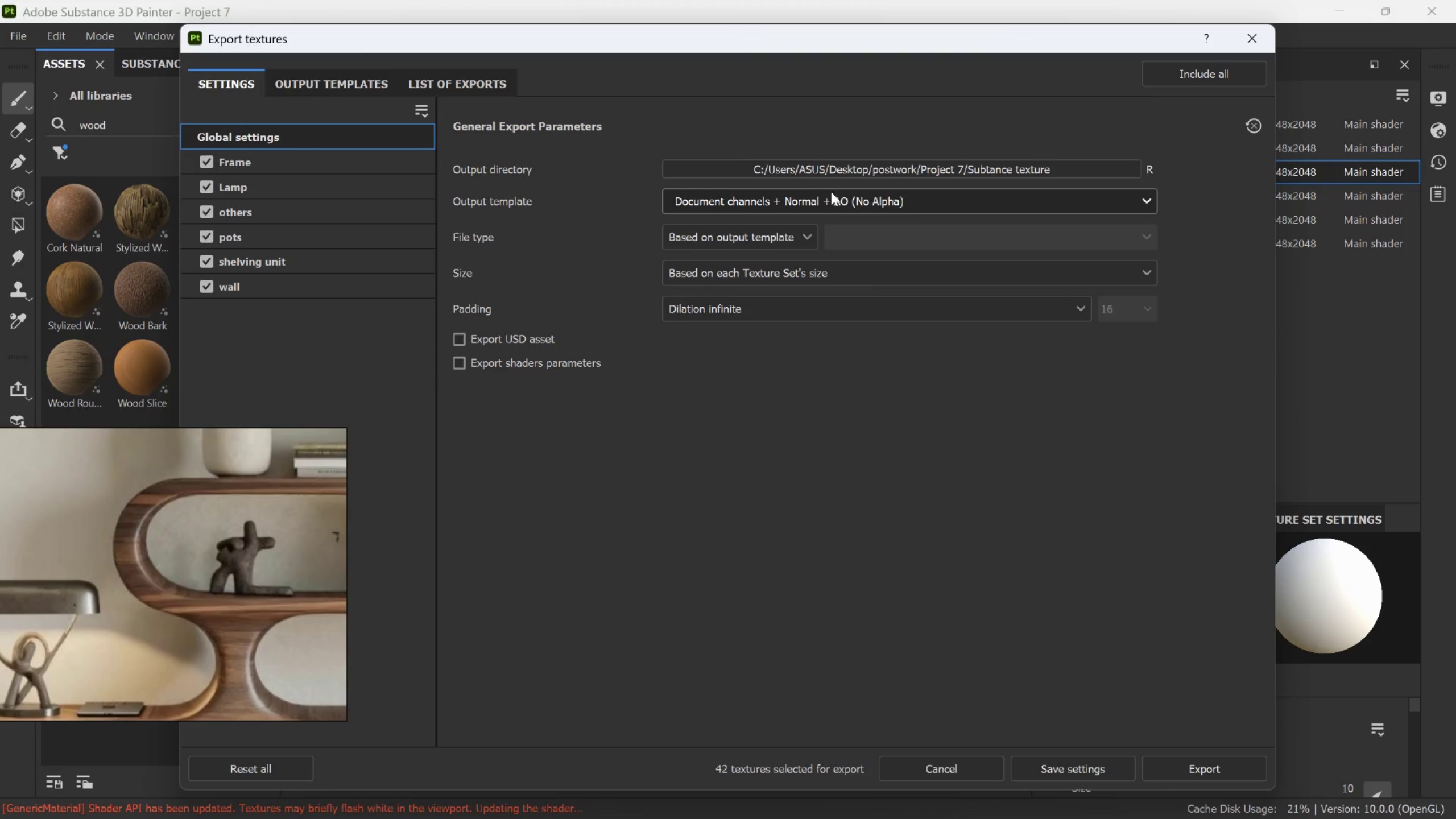 
left_click([875, 176])
 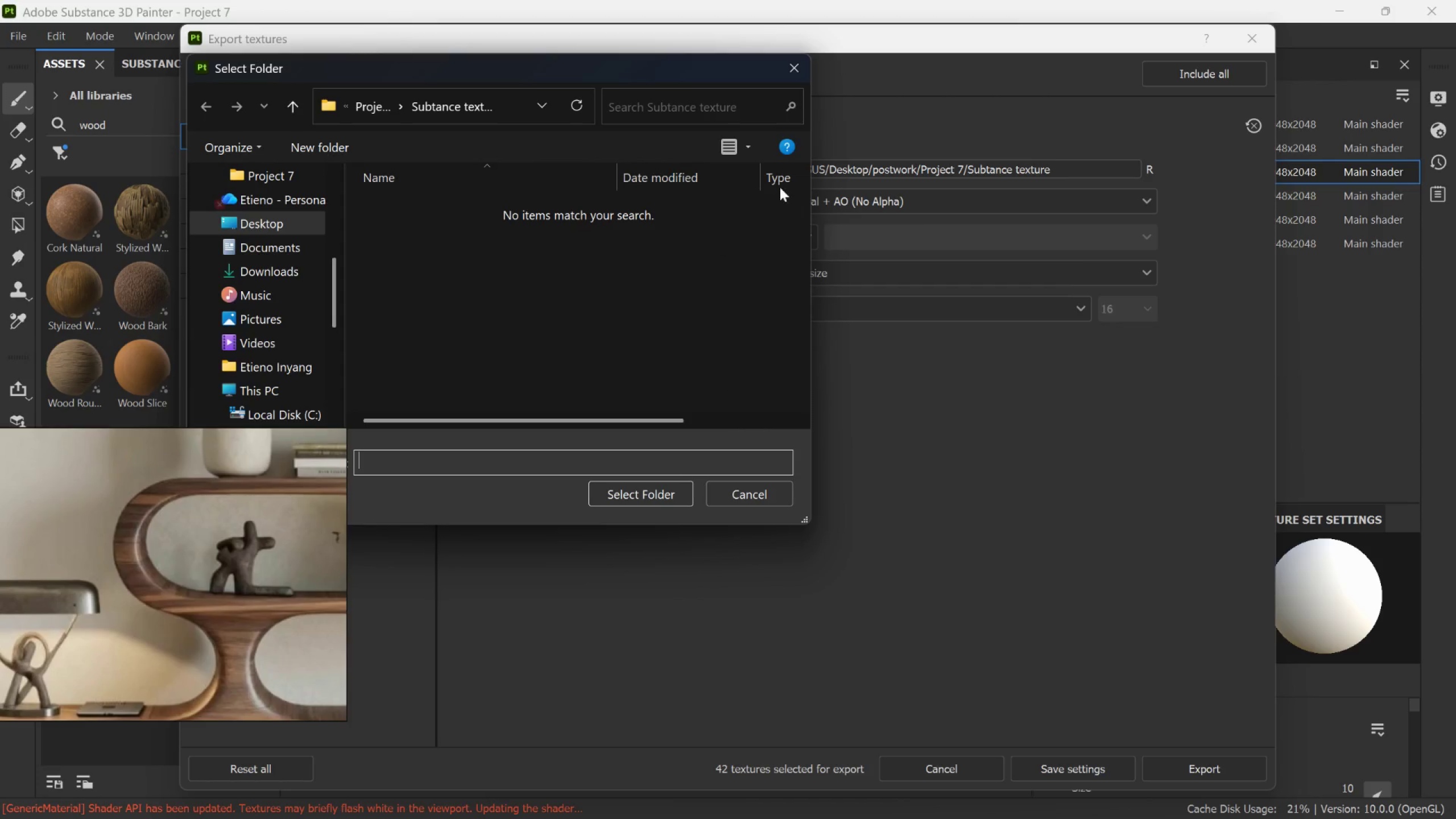 
left_click([792, 81])
 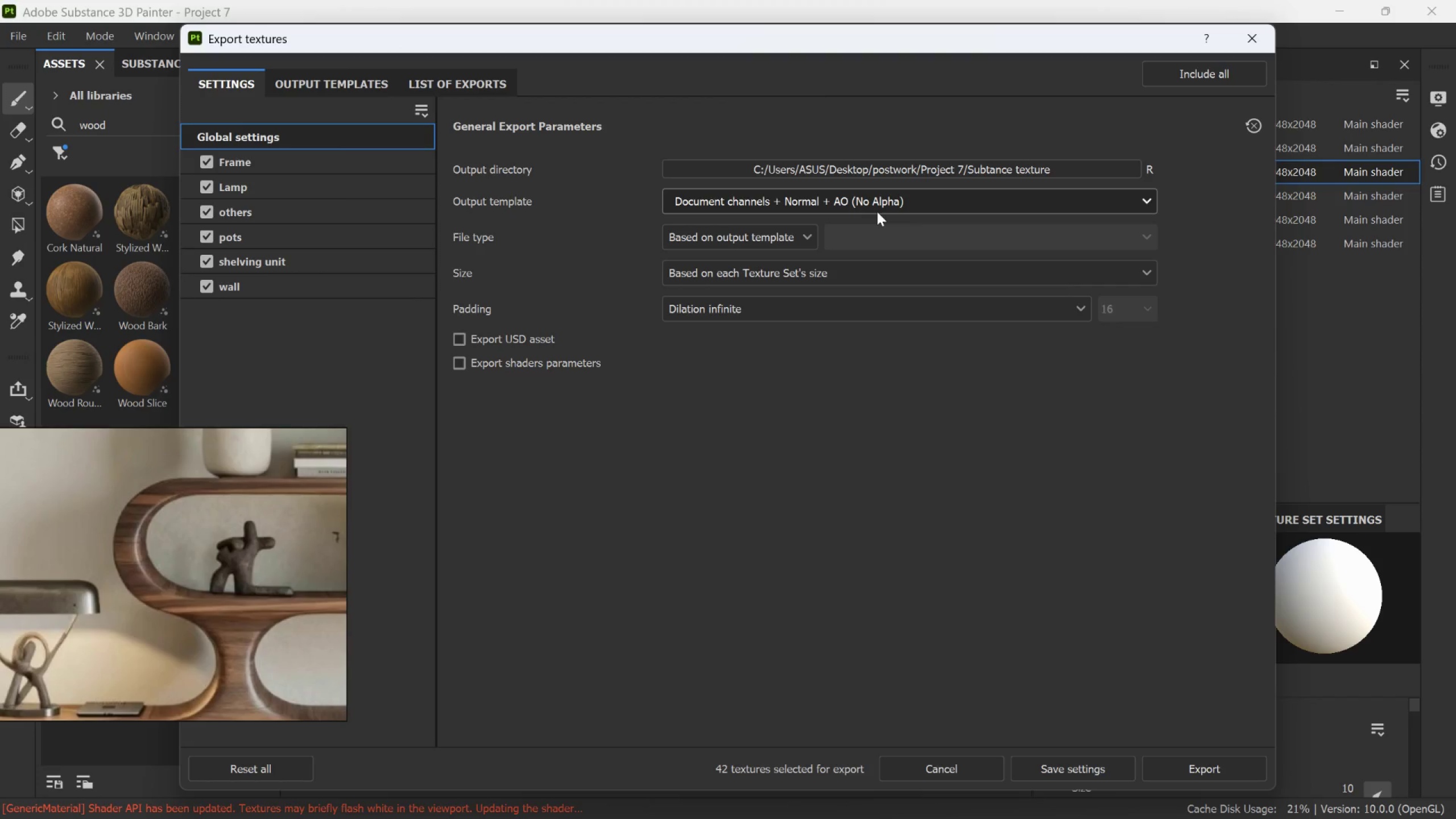 
left_click([878, 204])
 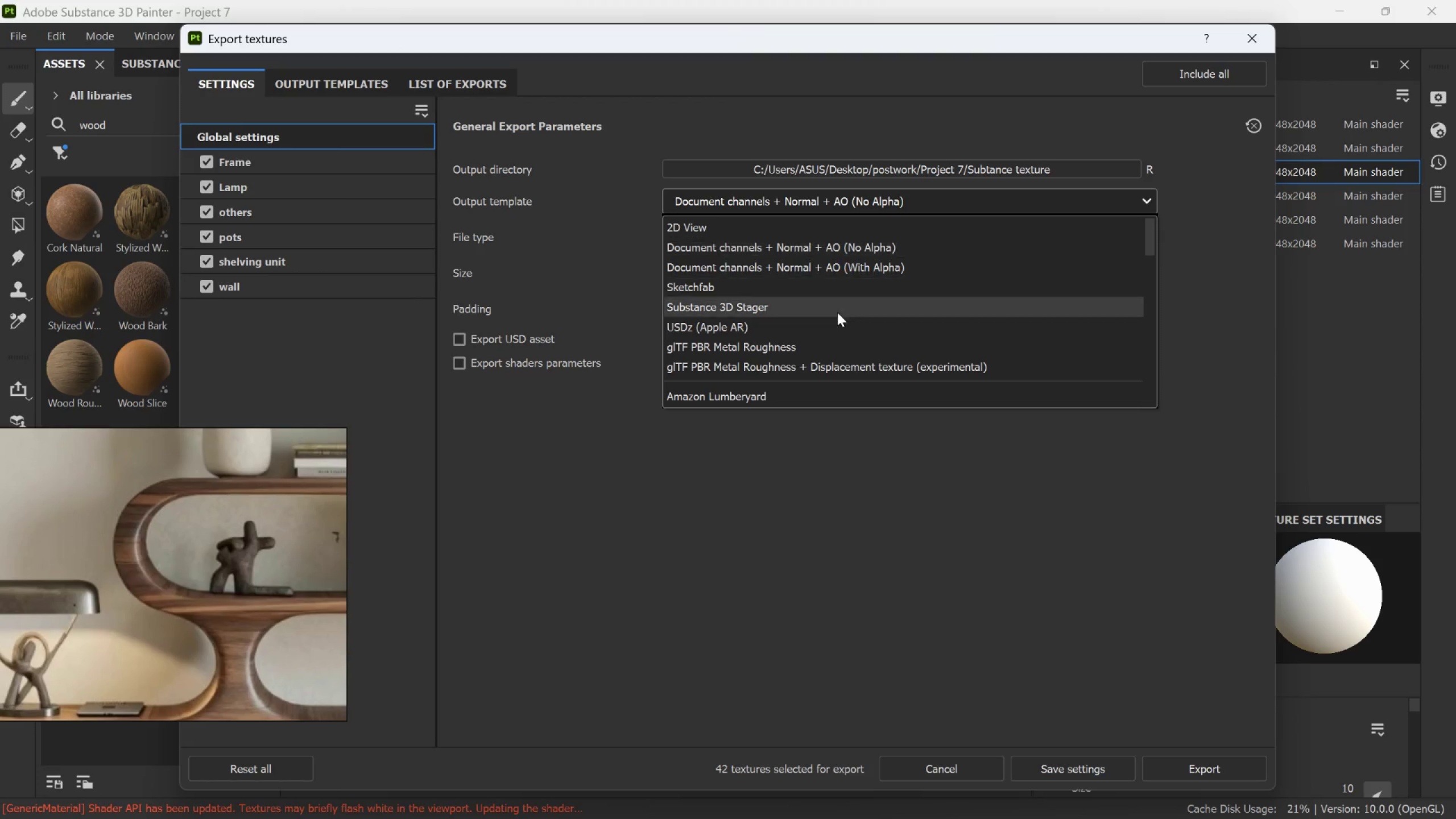 
scroll: coordinate [891, 286], scroll_direction: down, amount: 10.0
 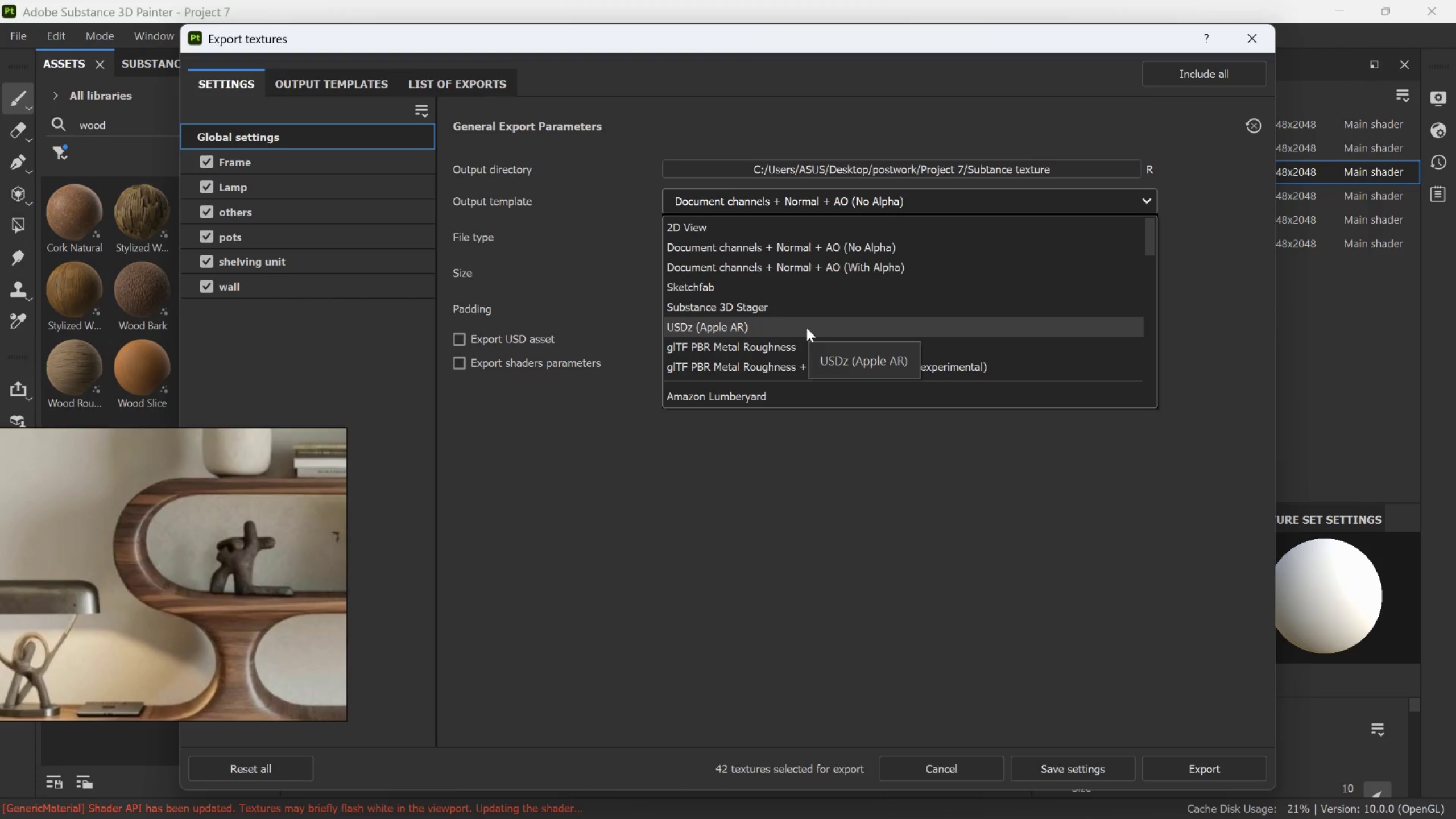 
left_click([806, 328])
 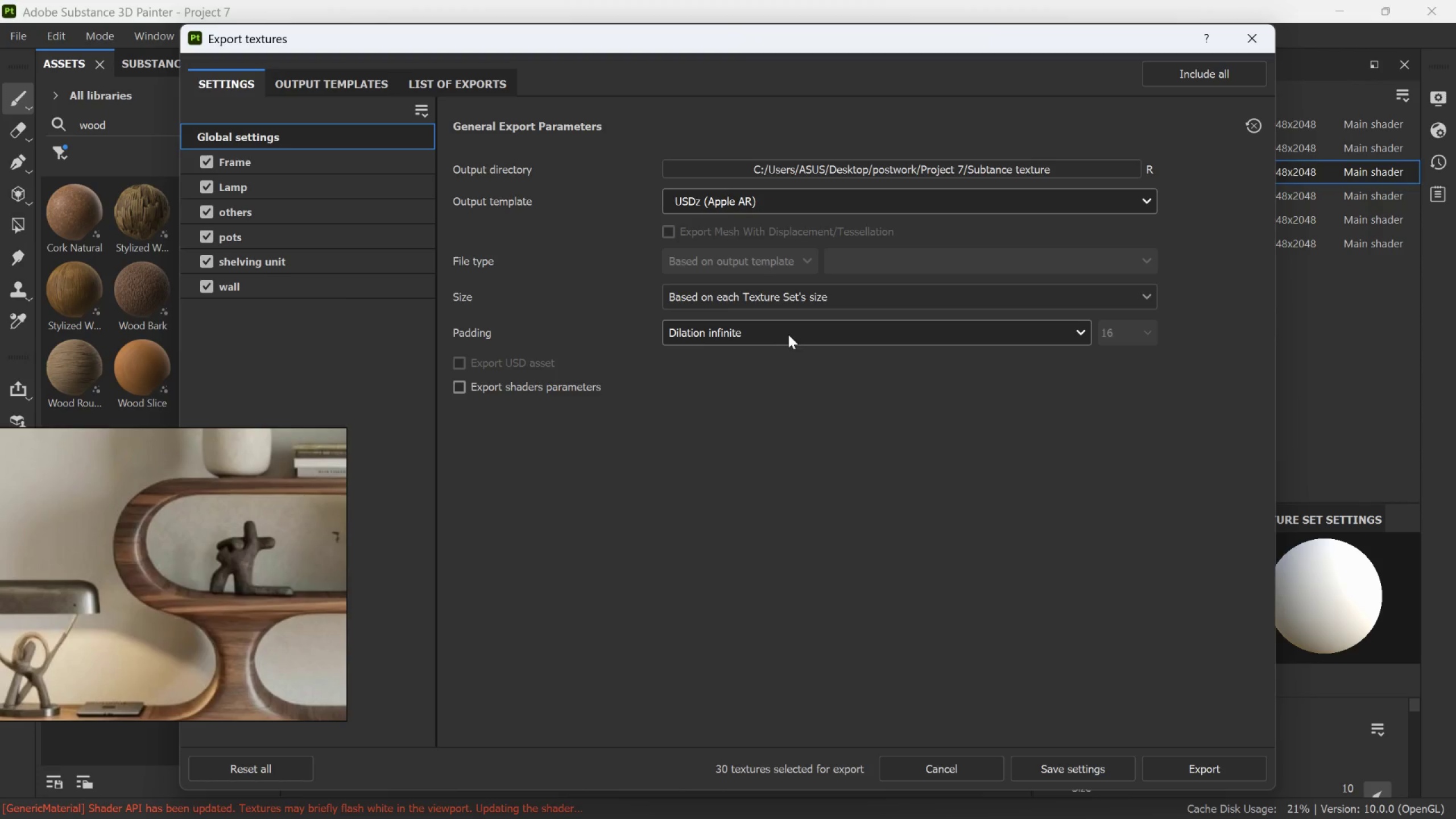 
left_click([804, 301])
 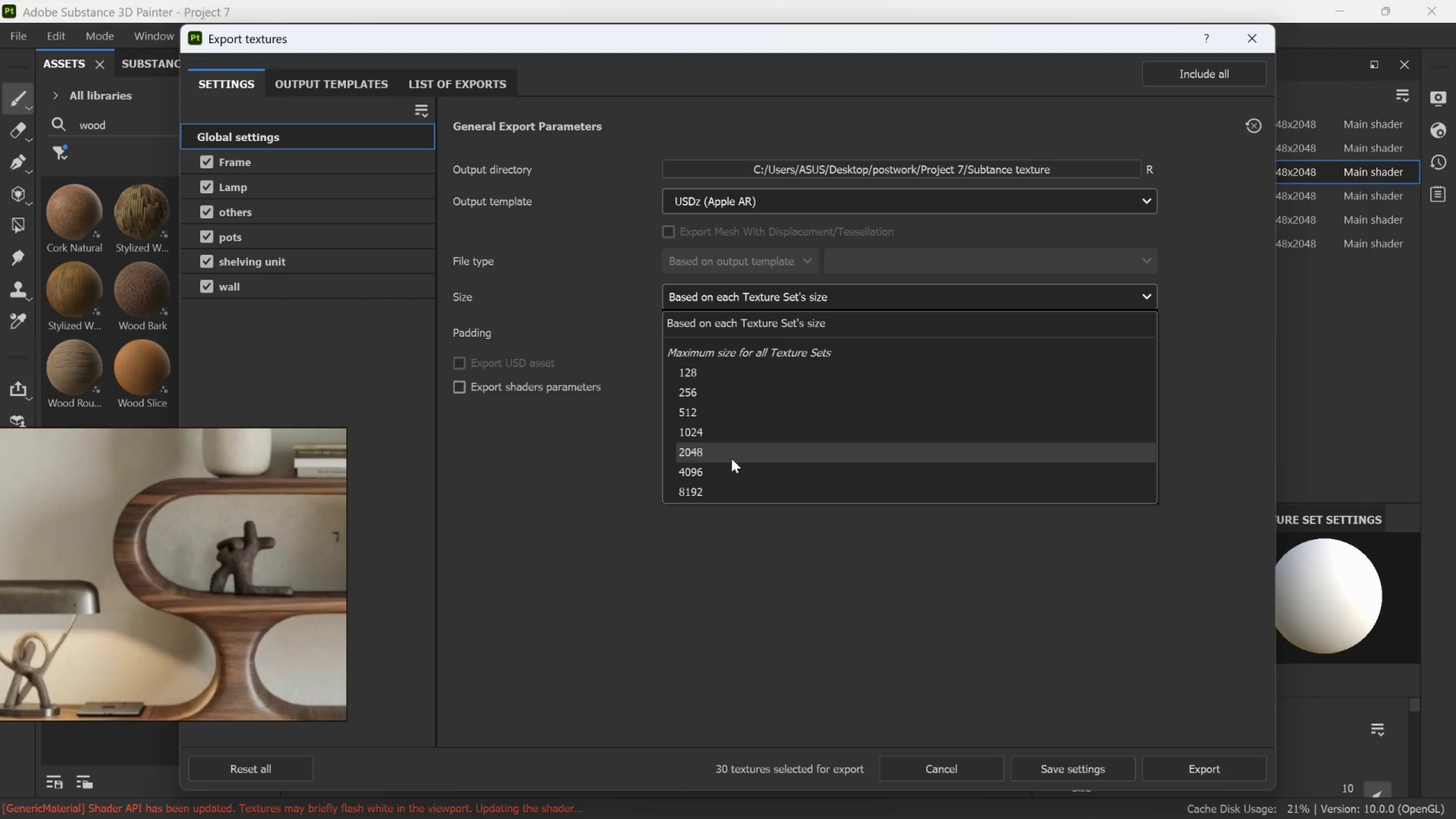 
wait(35.05)
 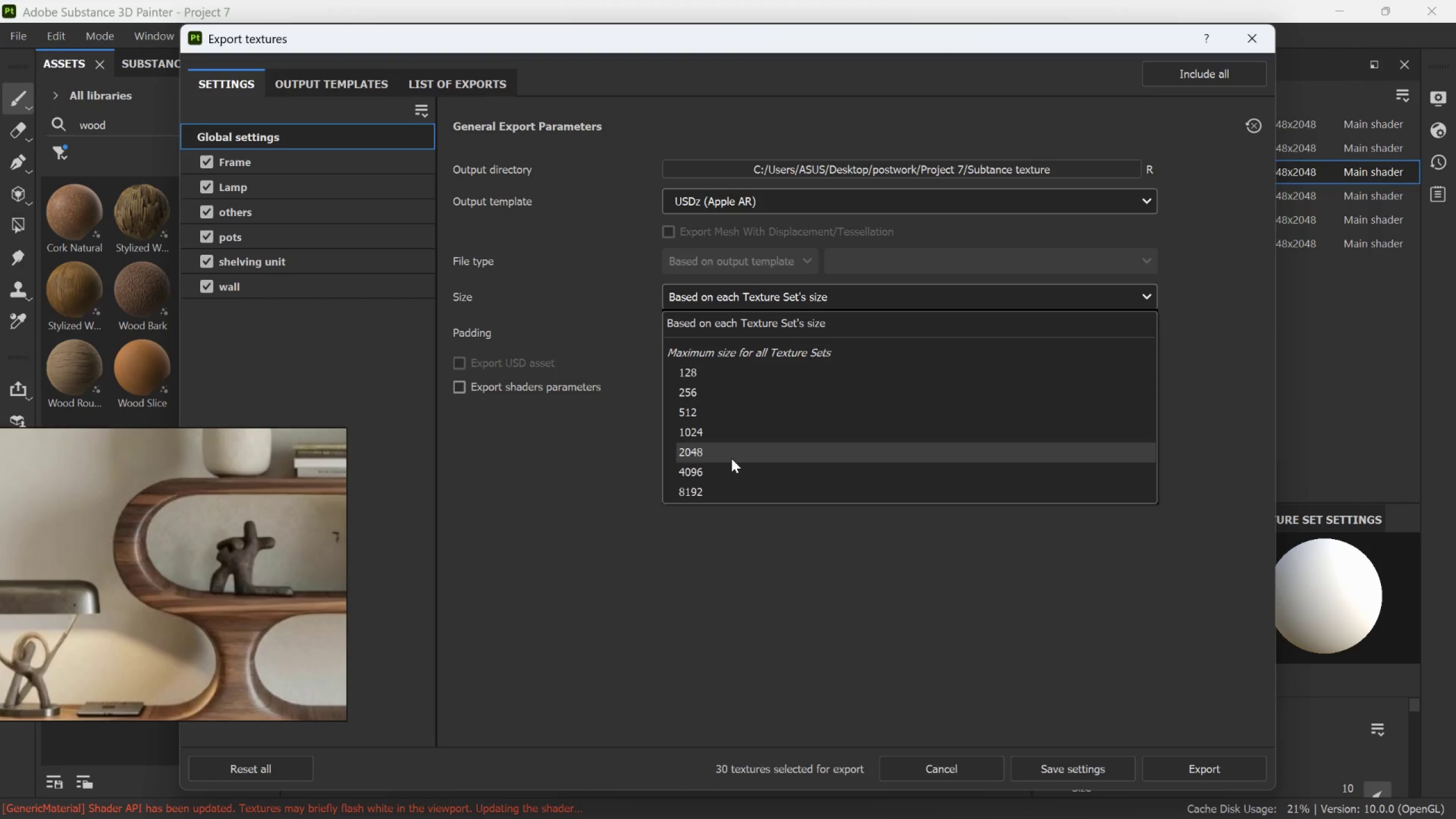 
left_click([729, 462])
 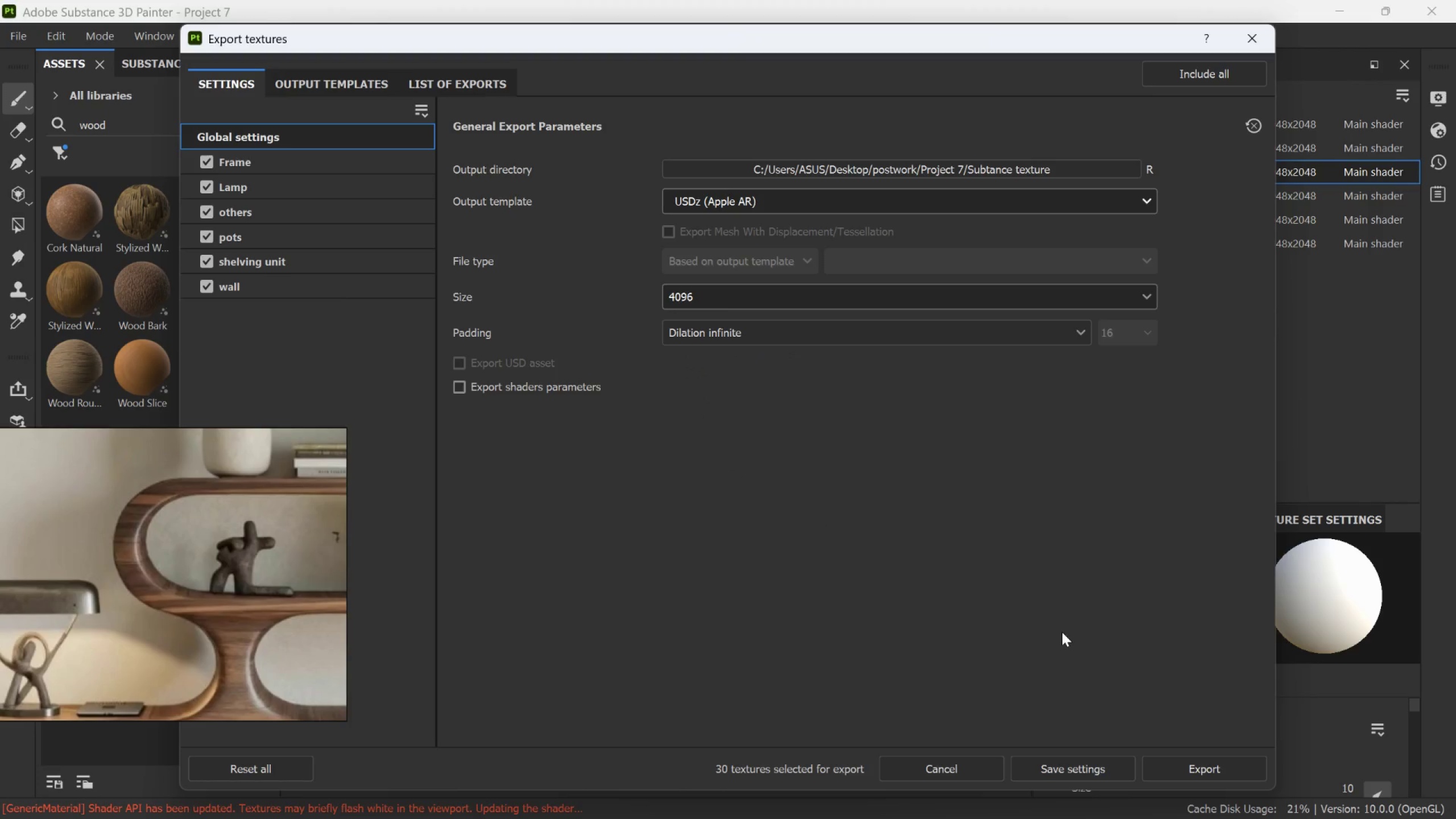 
wait(10.23)
 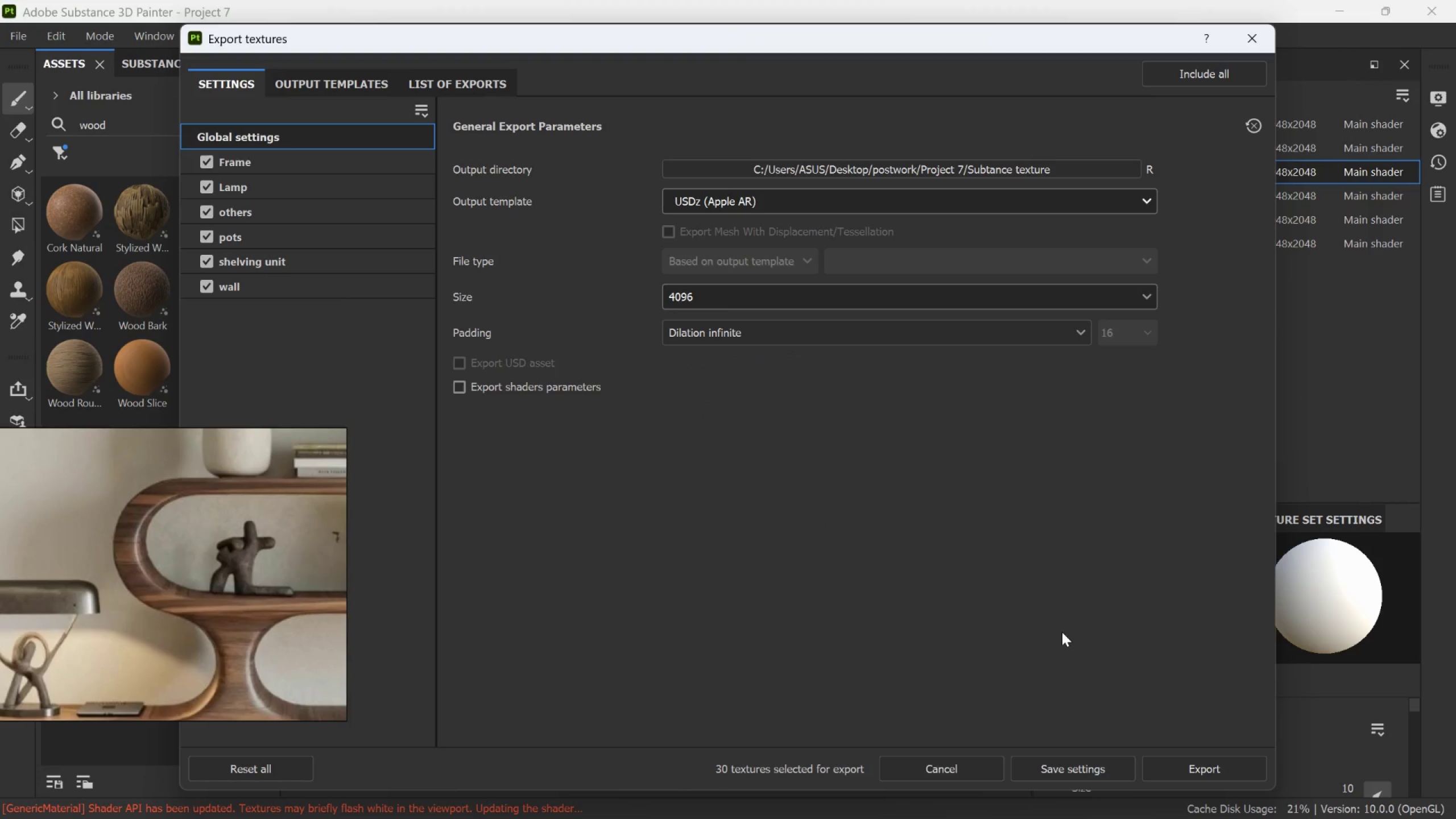 
mouse_move([1201, 760])
 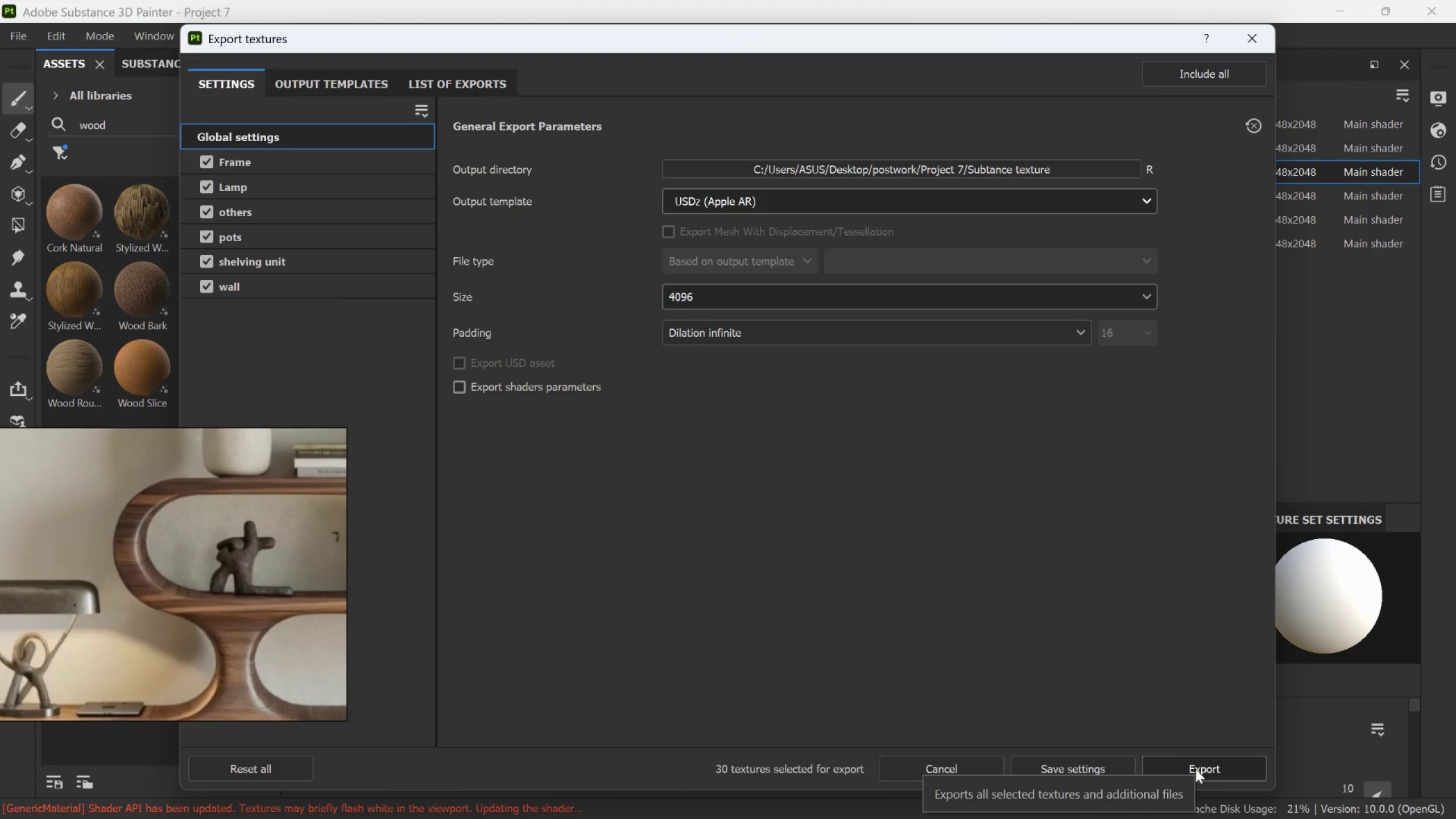 
left_click([1196, 769])
 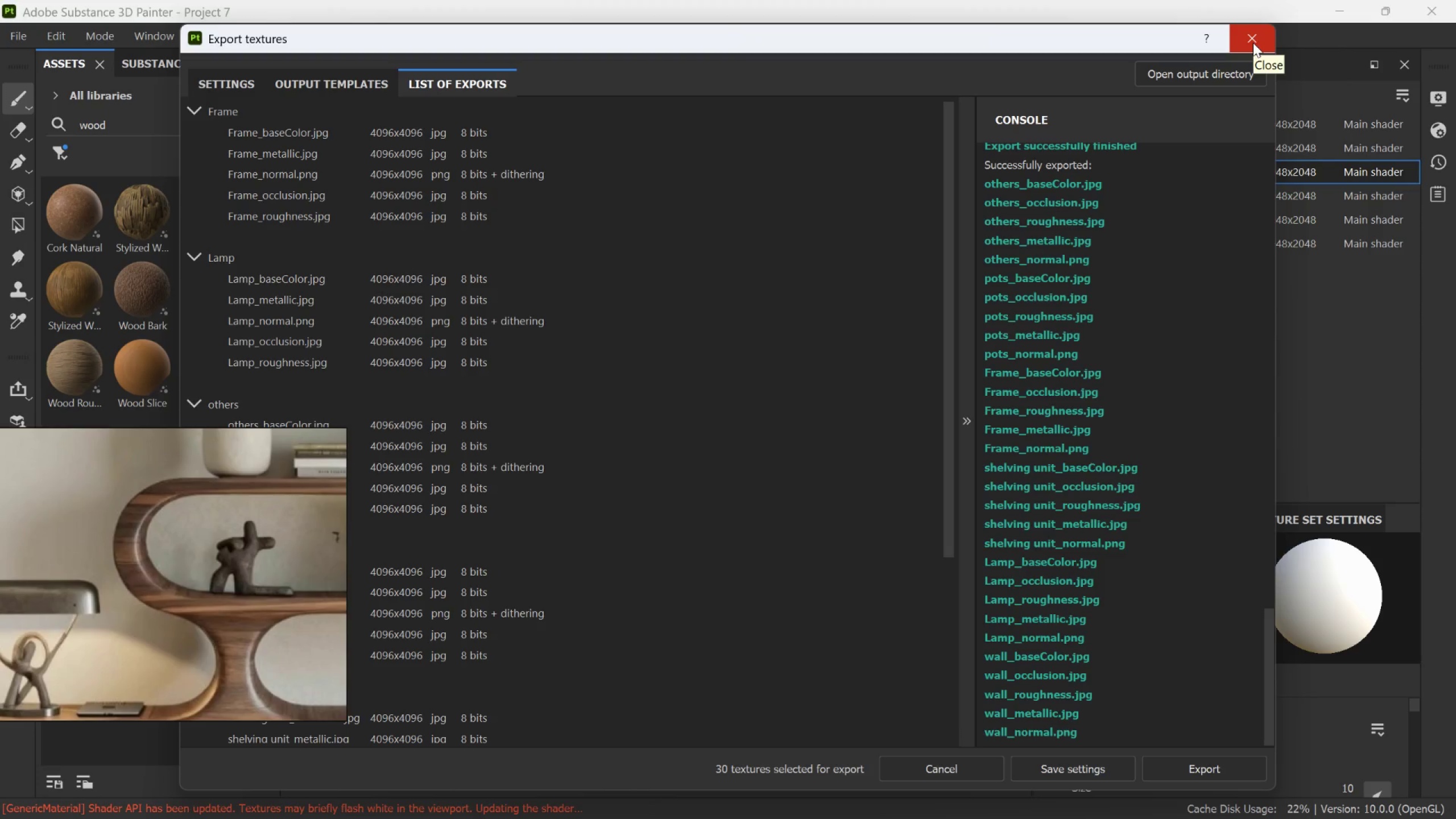 
wait(34.0)
 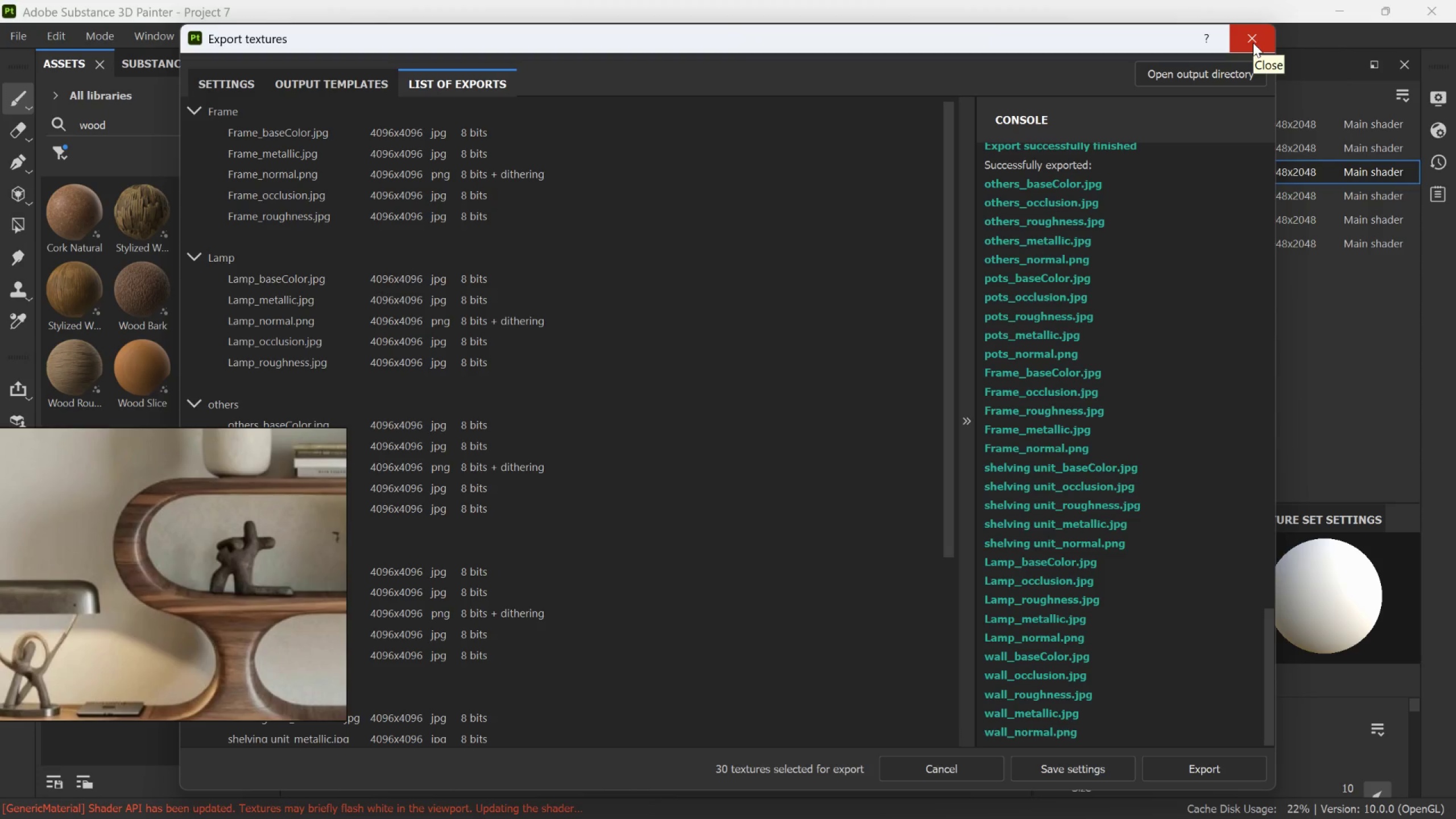 
left_click([1252, 43])
 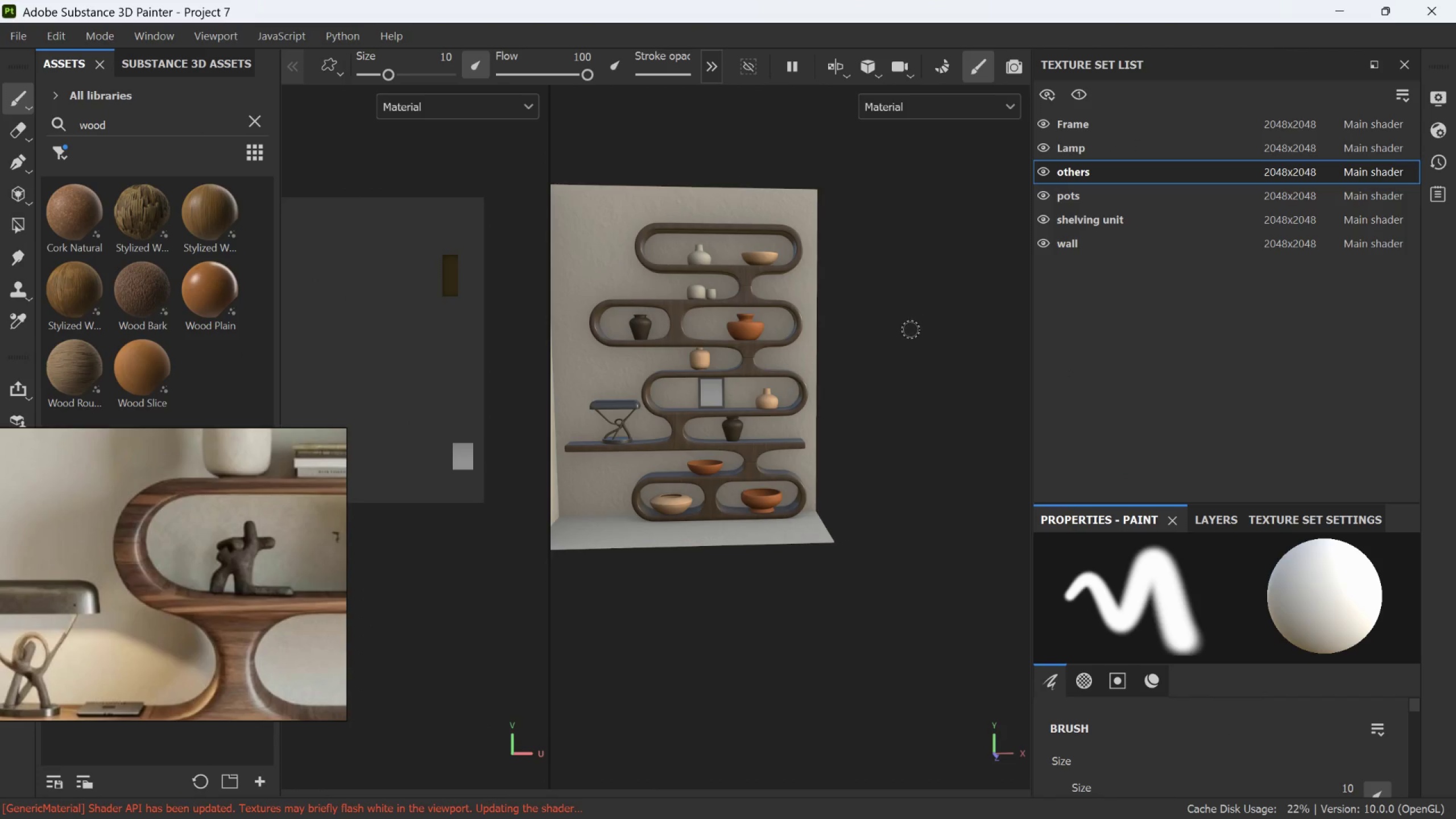 
scroll: coordinate [908, 334], scroll_direction: down, amount: 1.0
 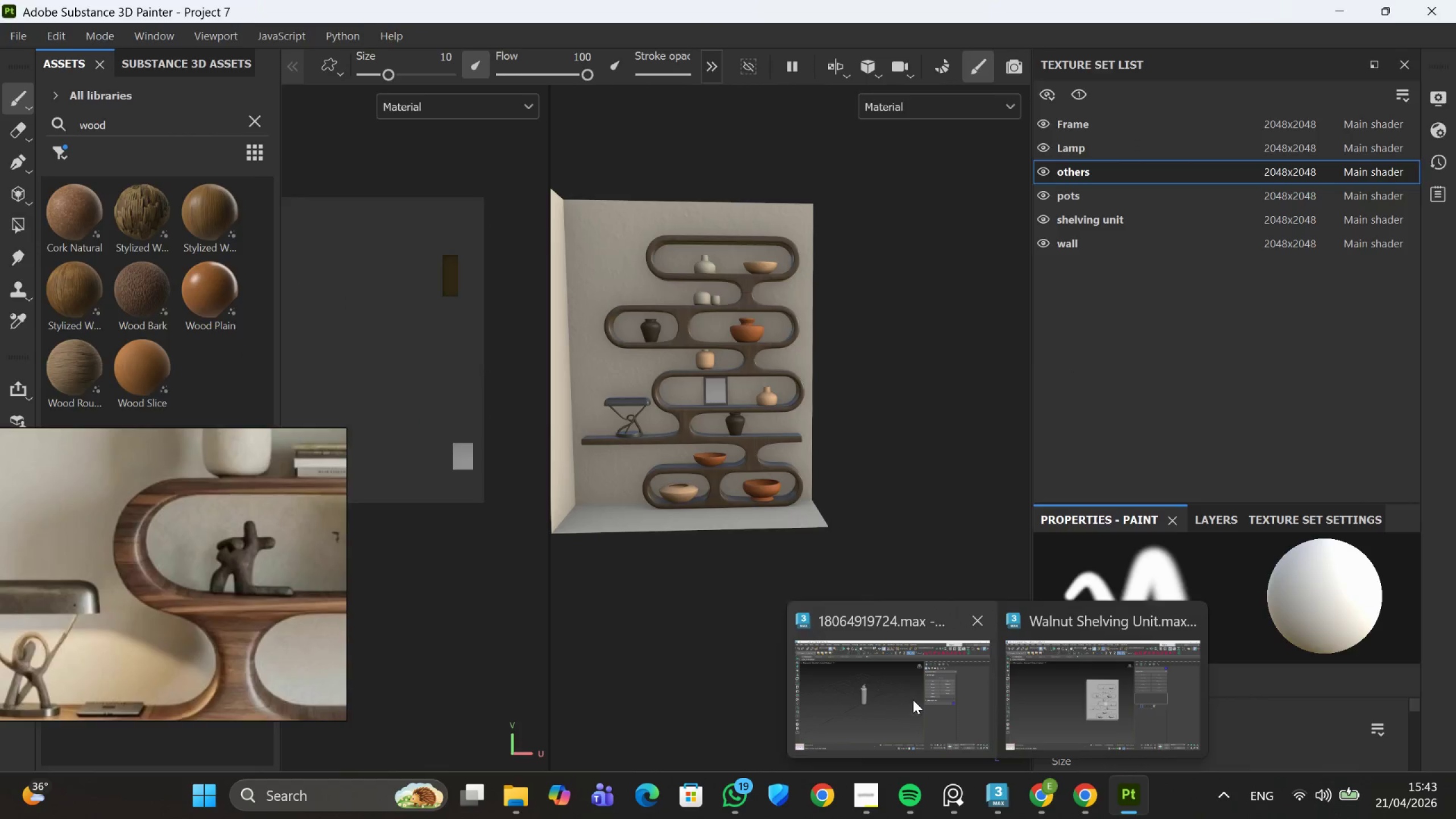 
left_click([1065, 726])
 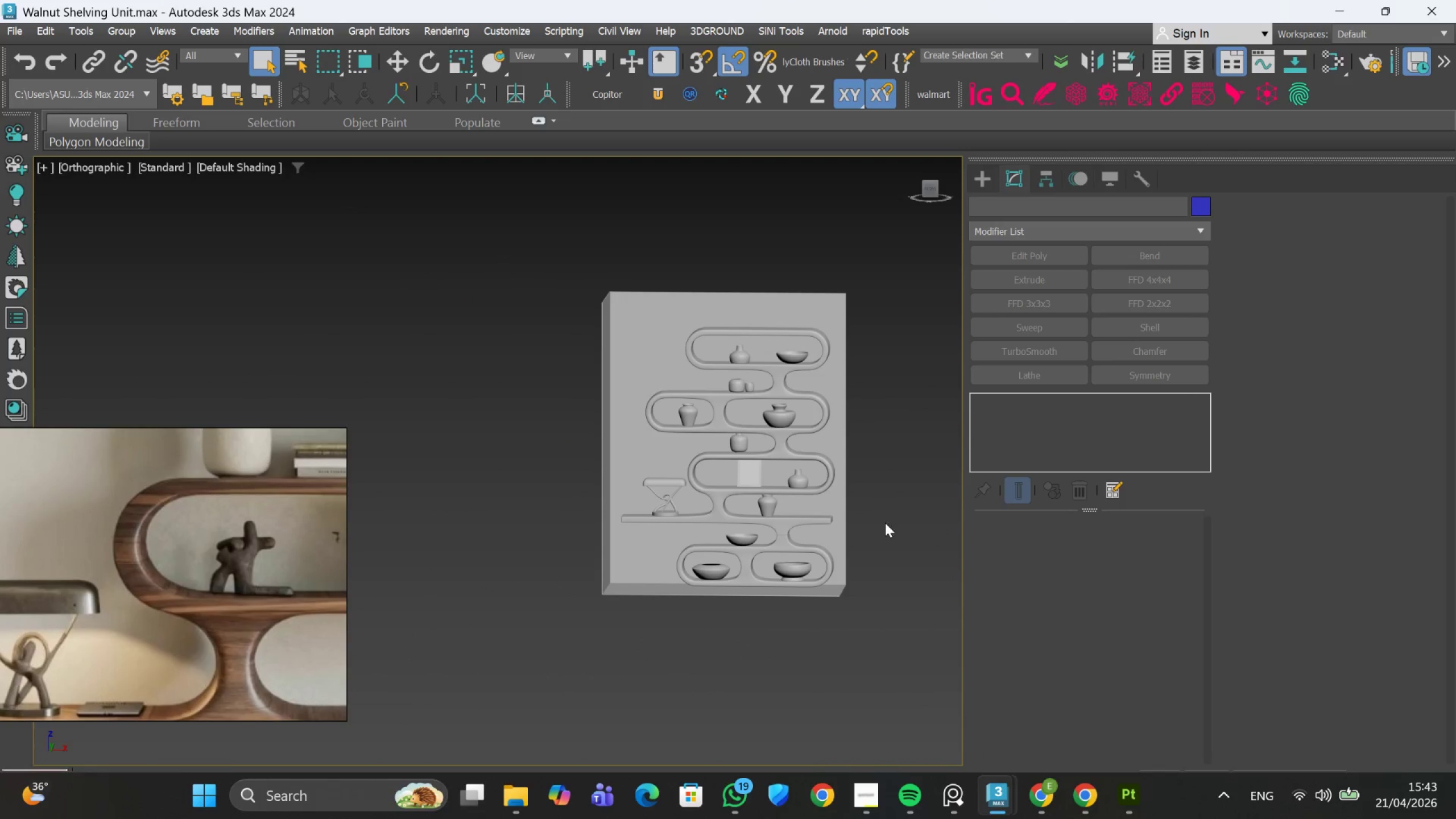 
scroll: coordinate [883, 511], scroll_direction: up, amount: 1.0
 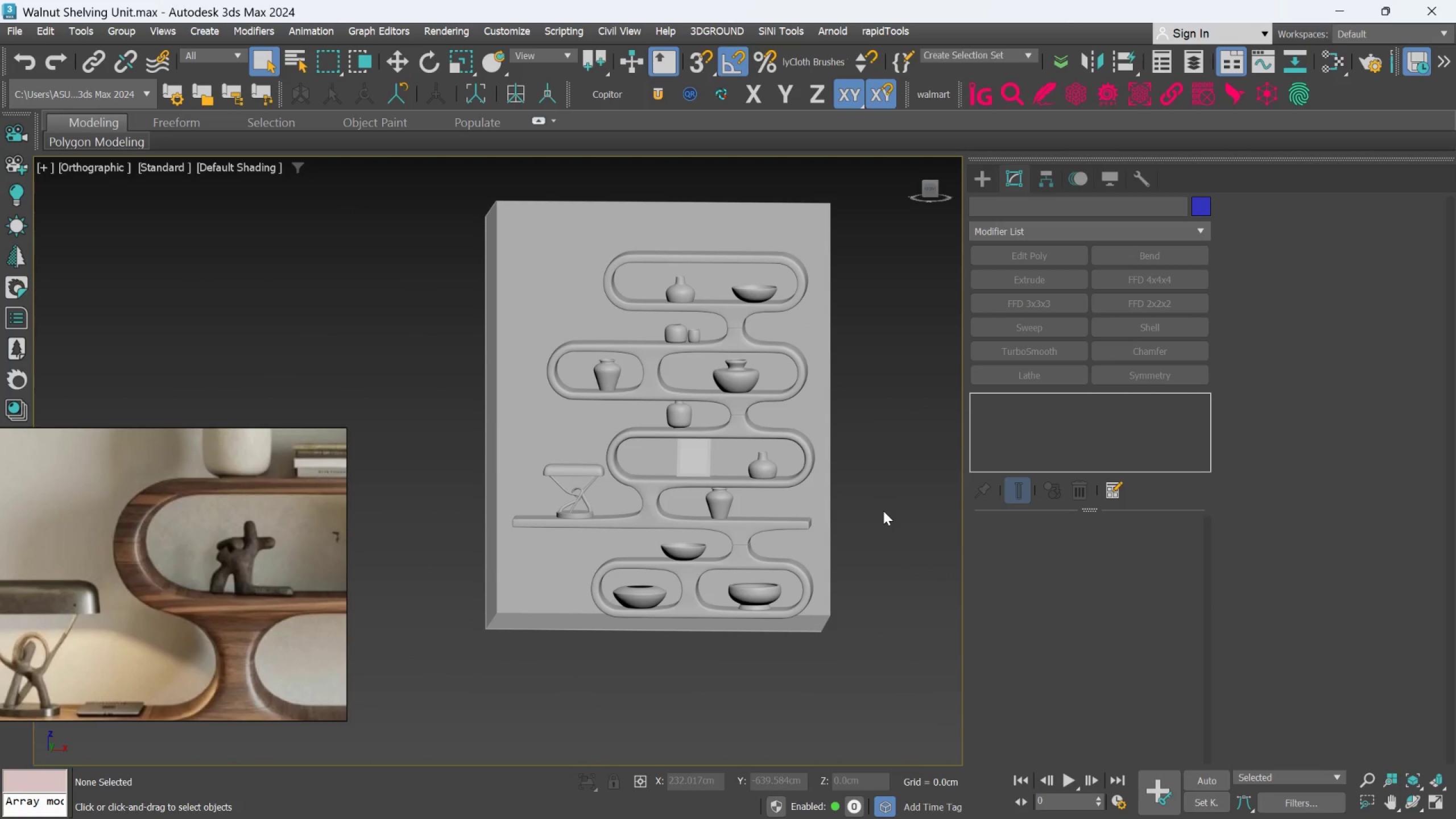 
hold_key(key=AltLeft, duration=0.67)
 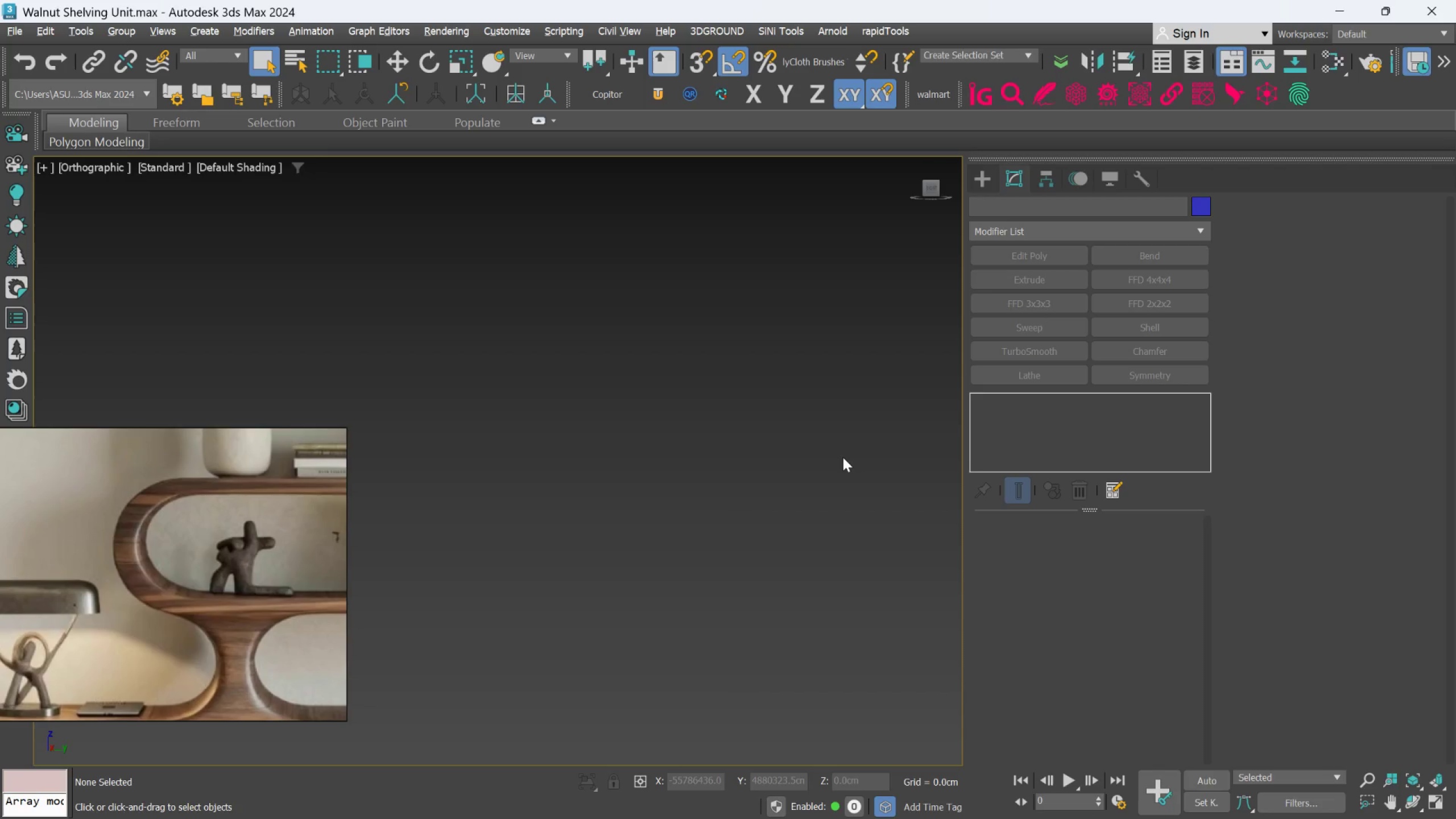 
scroll: coordinate [846, 455], scroll_direction: down, amount: 7.0
 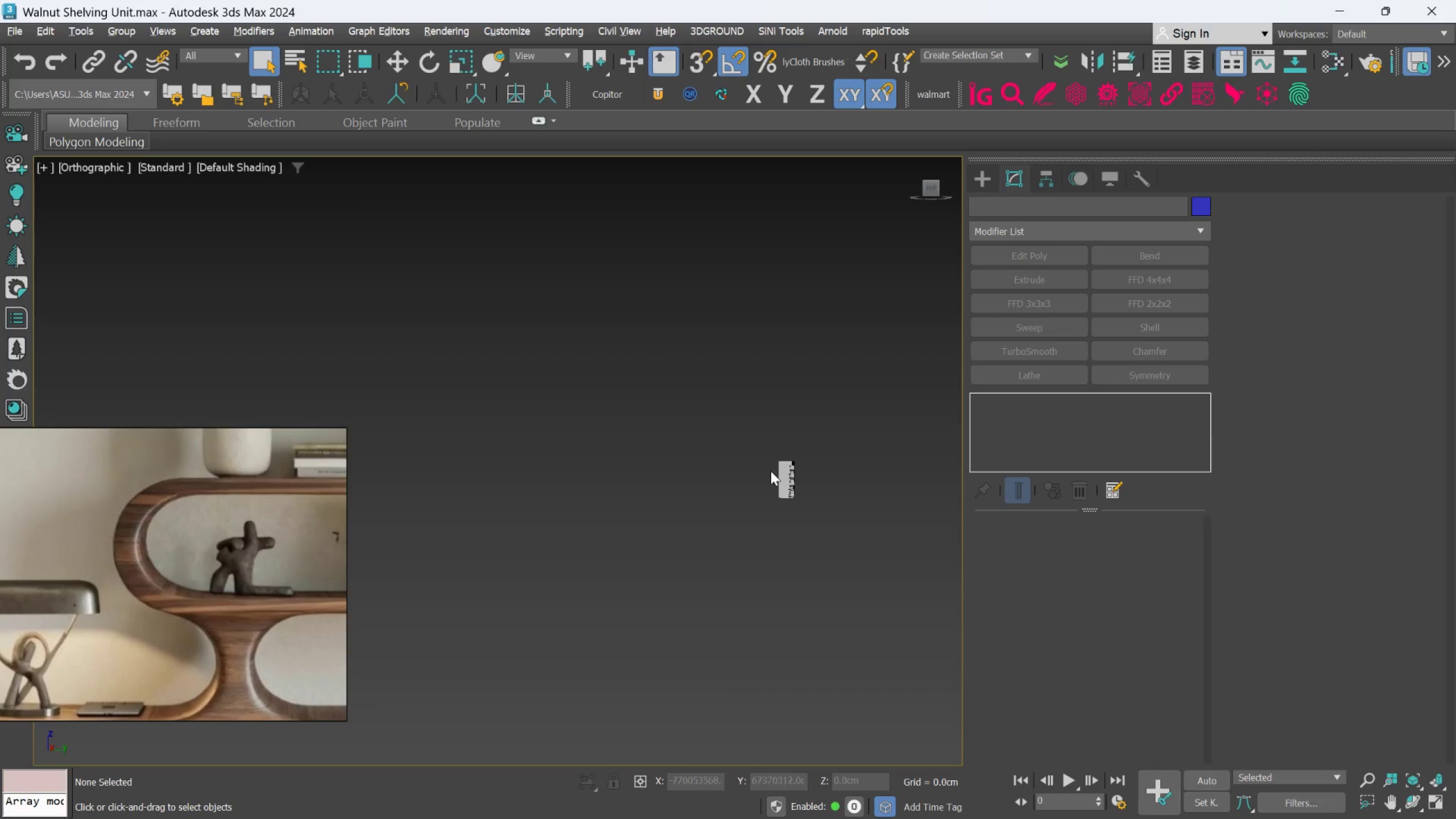 
scroll: coordinate [779, 468], scroll_direction: up, amount: 3.0
 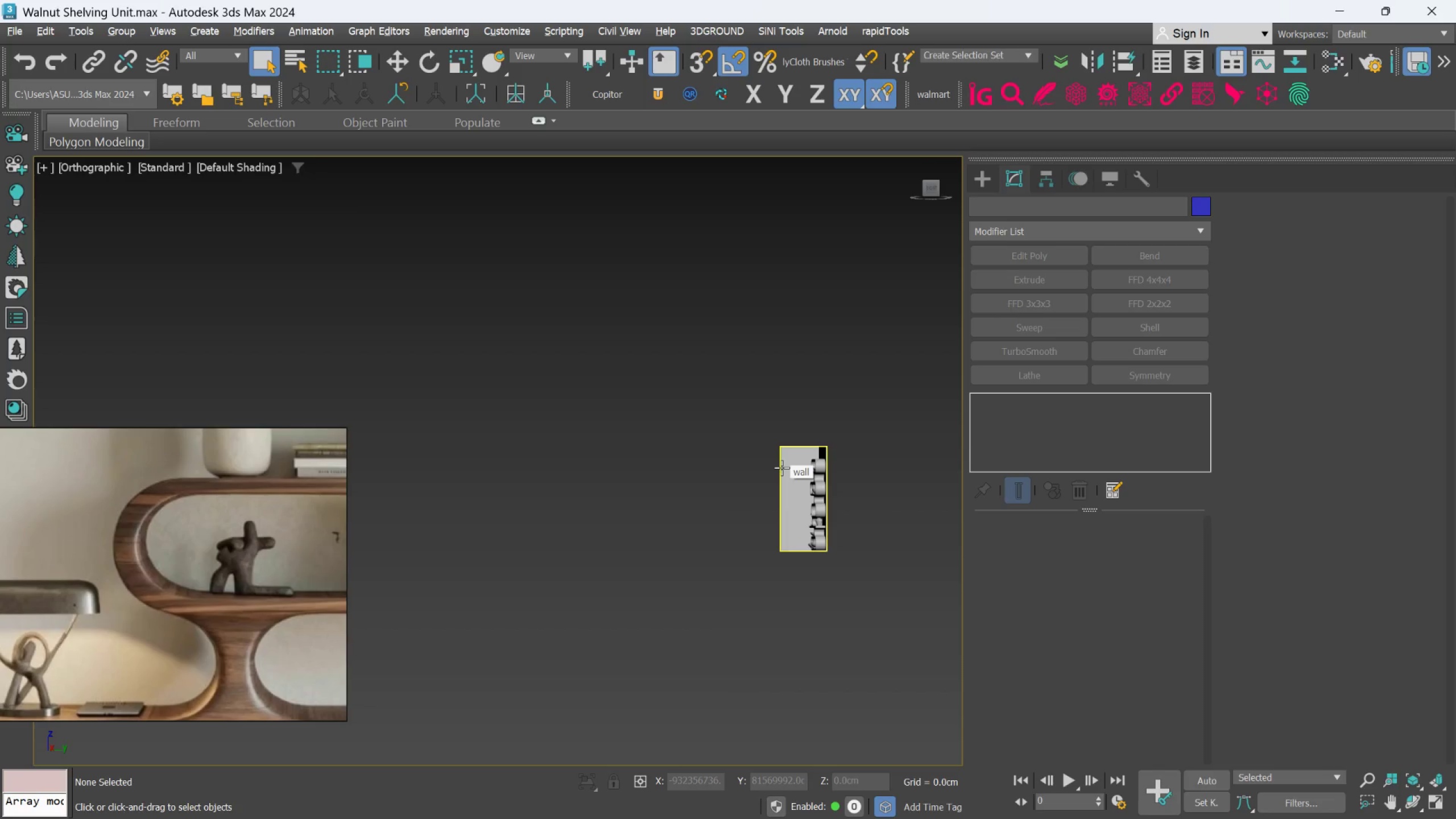 
key(Alt+AltLeft)
 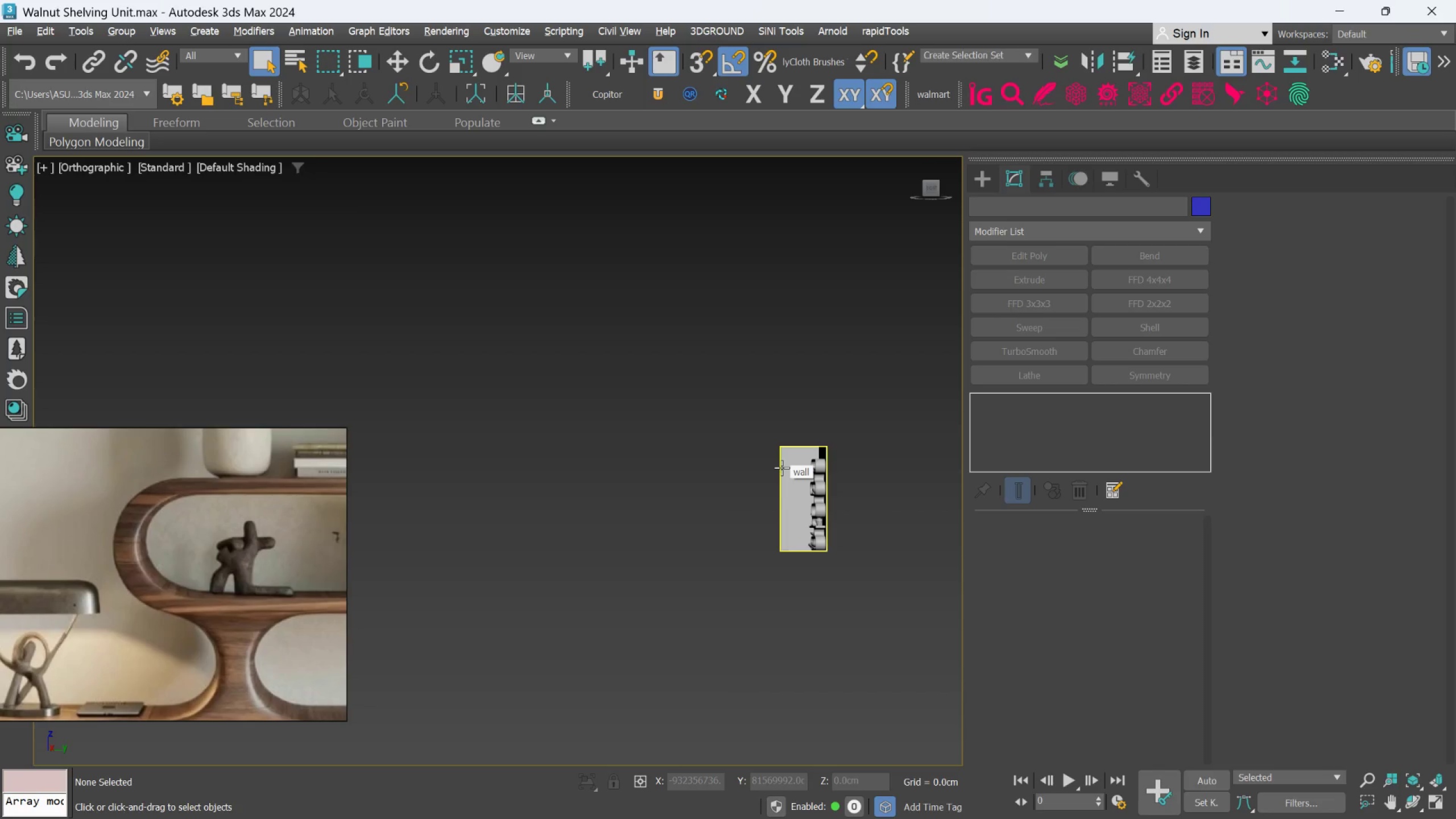 
key(Alt+W)
 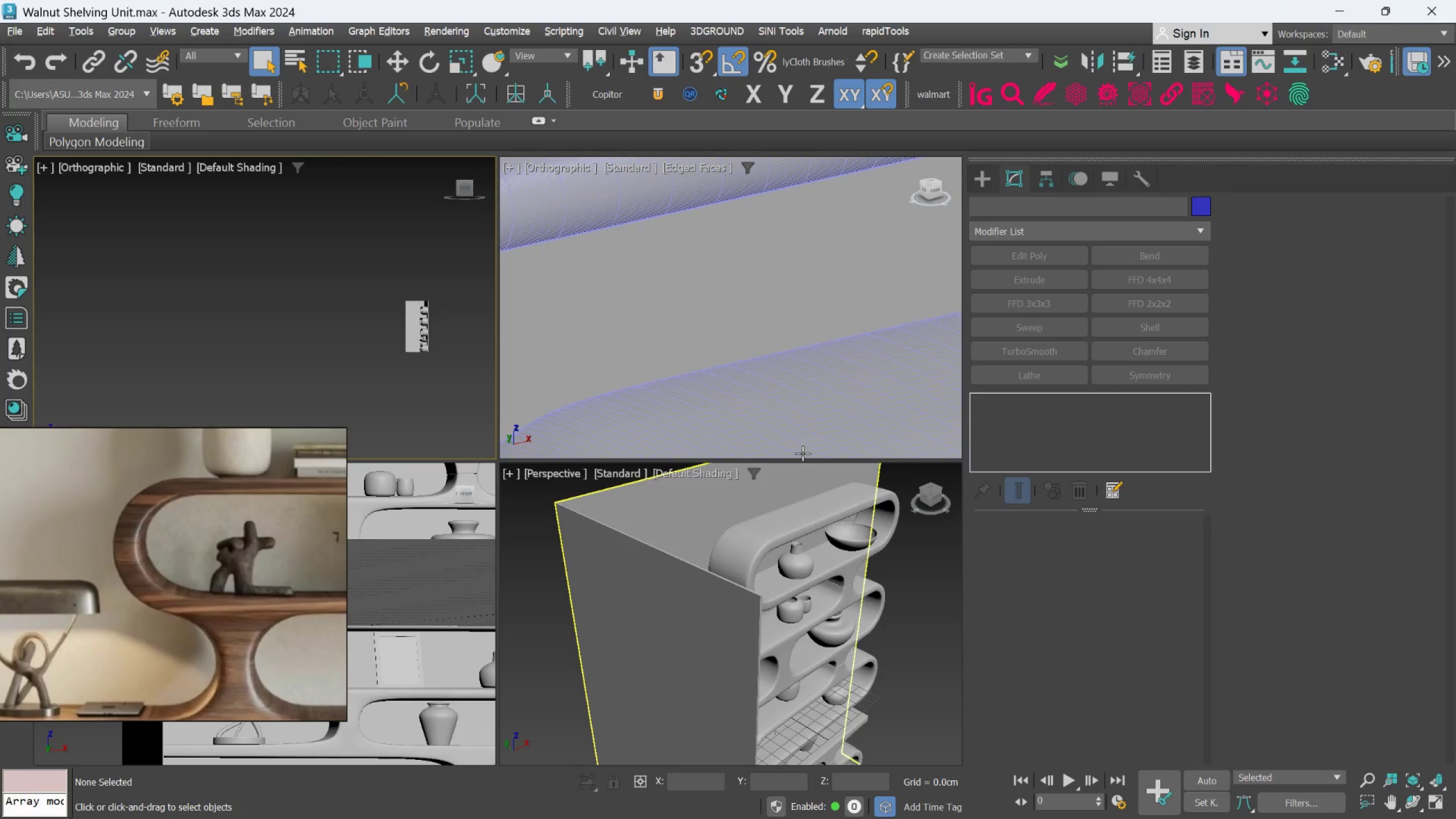 
scroll: coordinate [797, 356], scroll_direction: down, amount: 12.0
 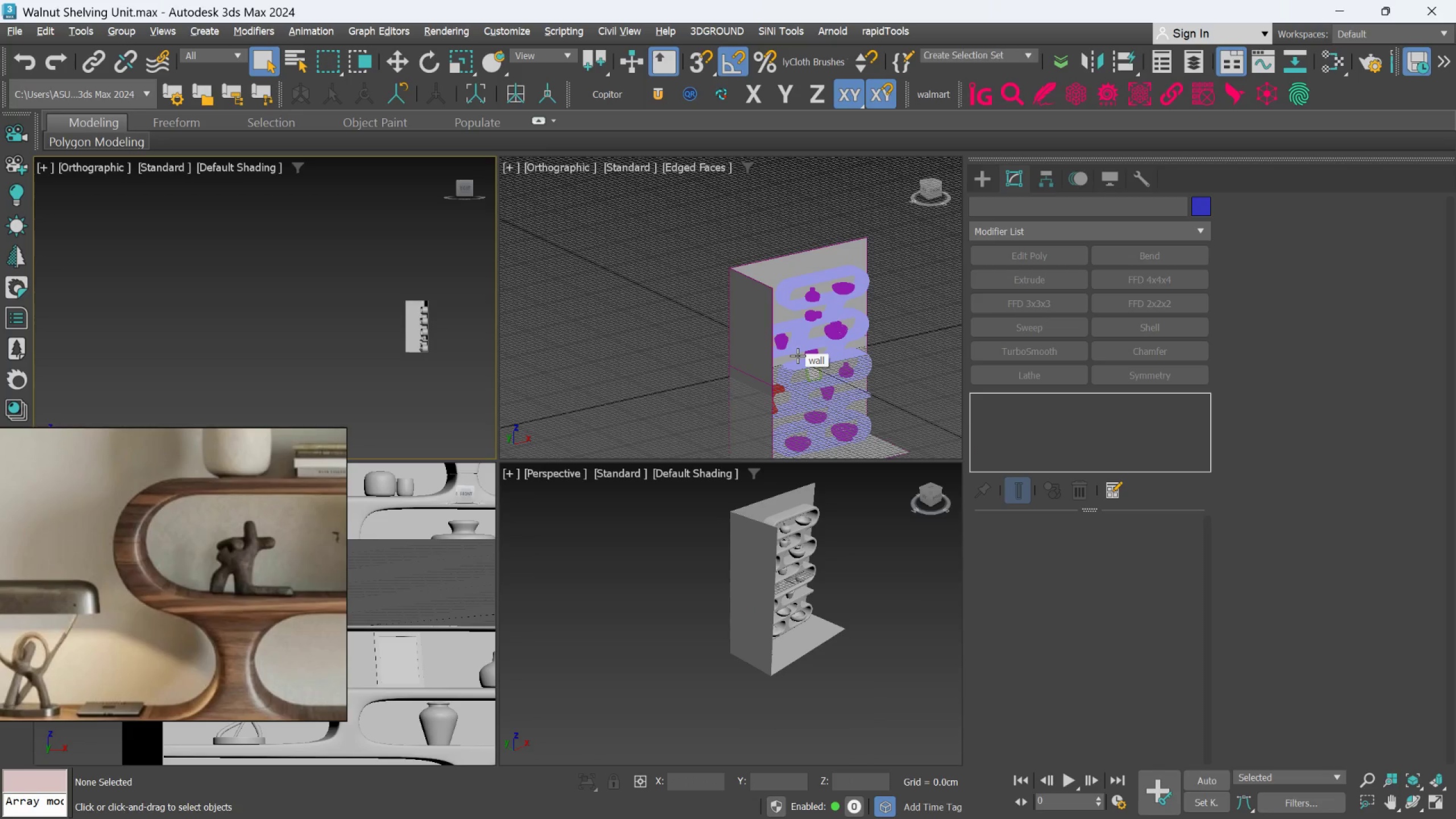 
hold_key(key=AltLeft, duration=0.72)
 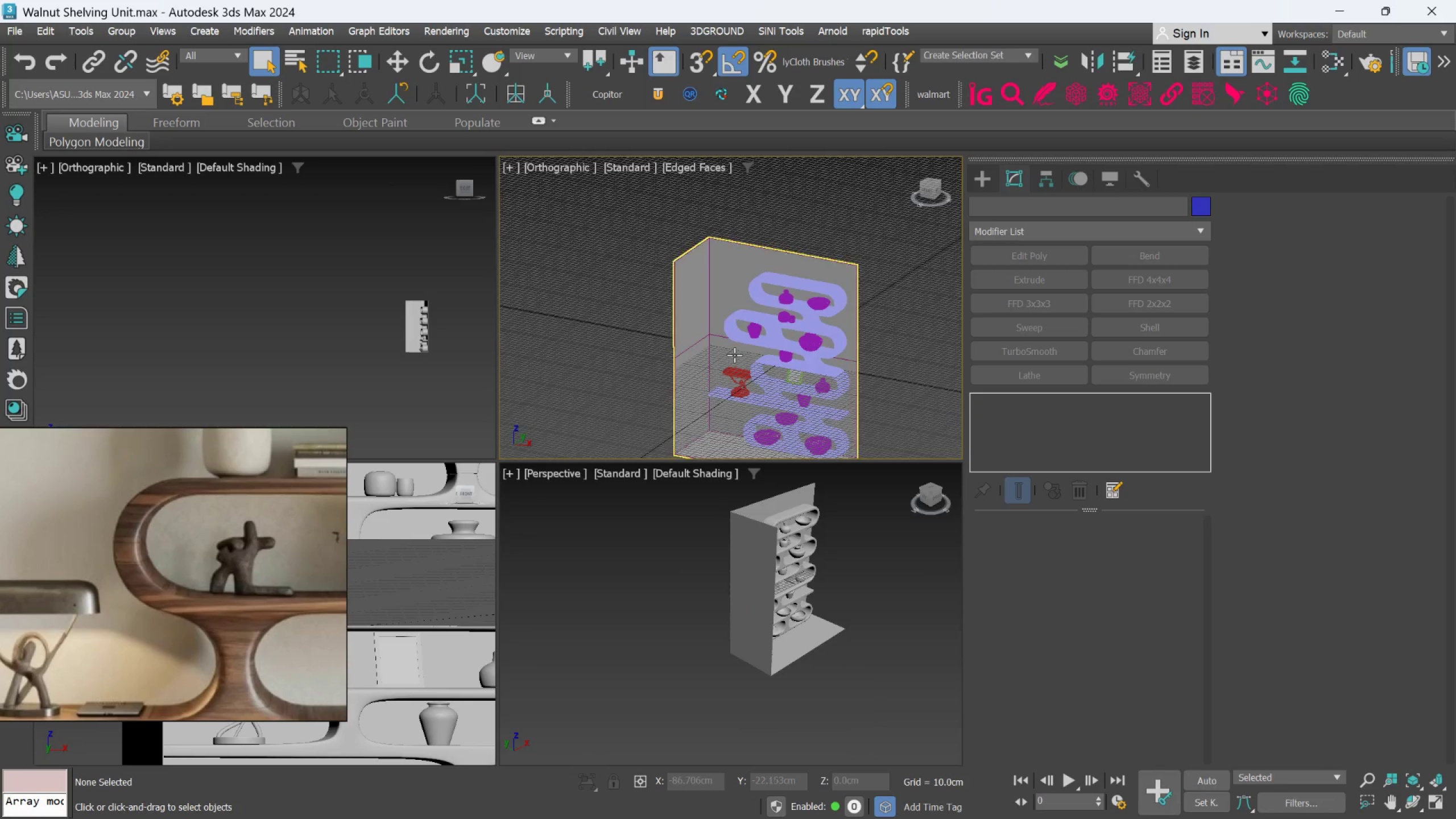 
hold_key(key=AltLeft, duration=0.47)
 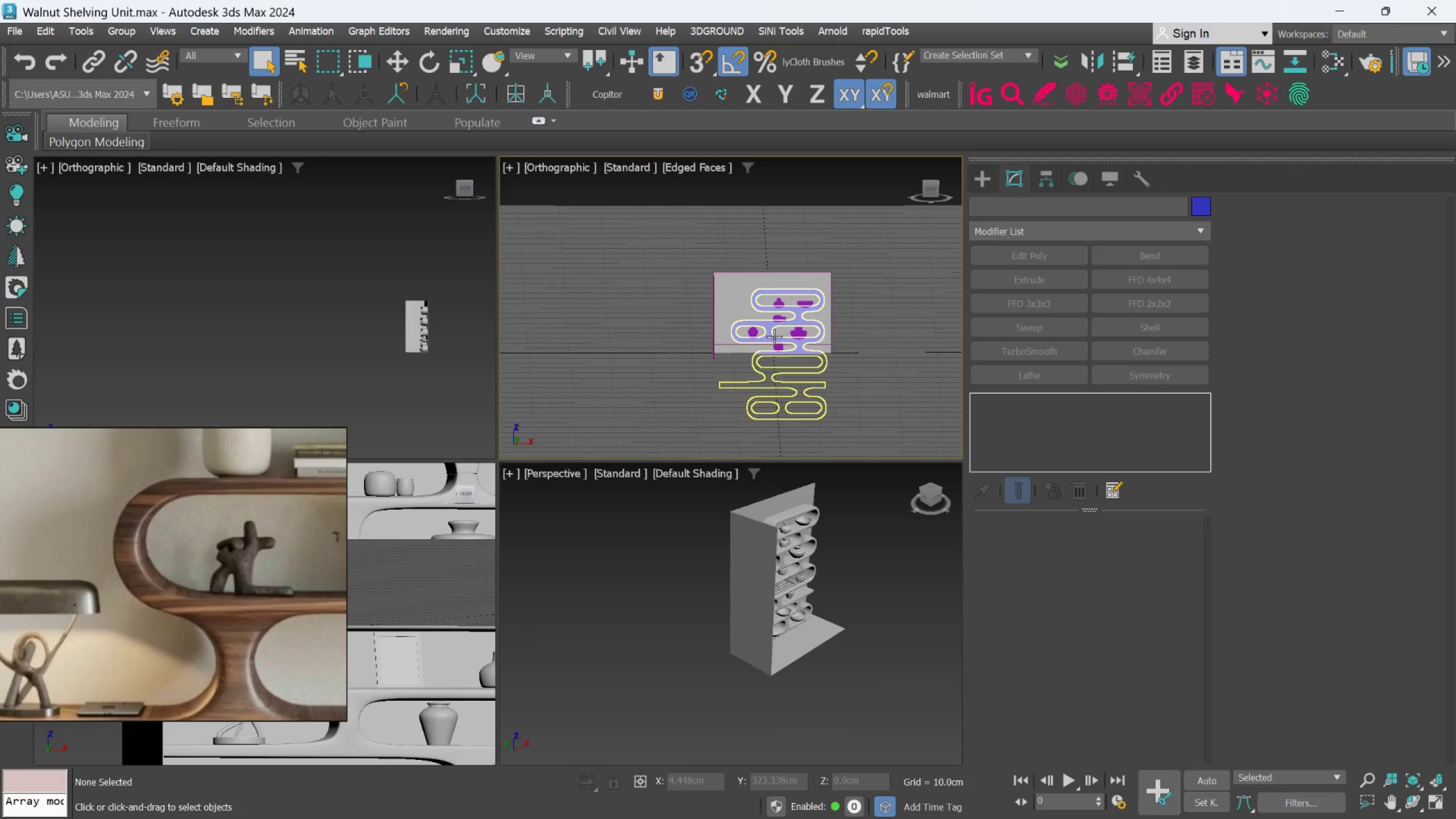 
scroll: coordinate [735, 354], scroll_direction: down, amount: 1.0
 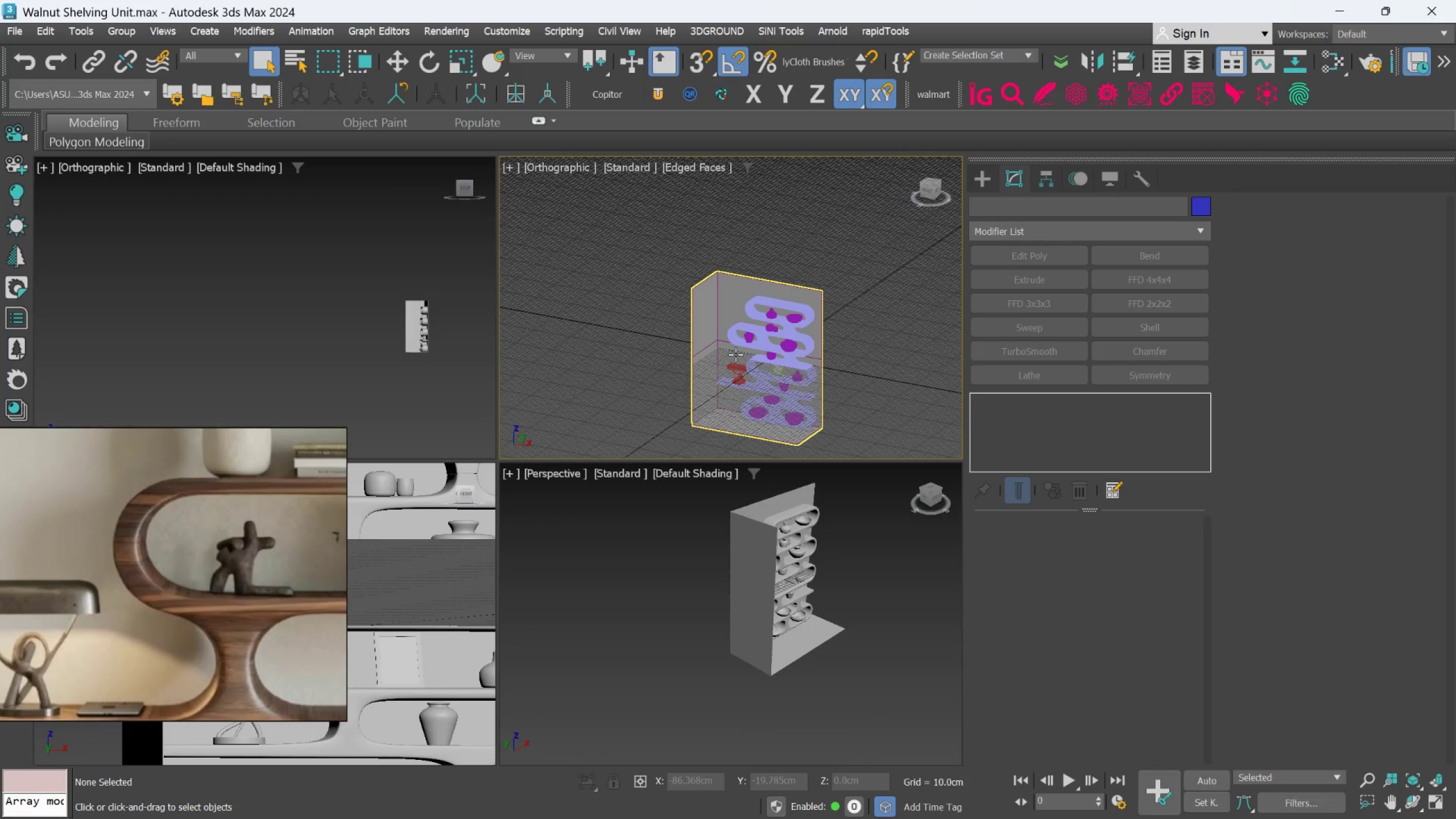 
hold_key(key=AltLeft, duration=0.47)
 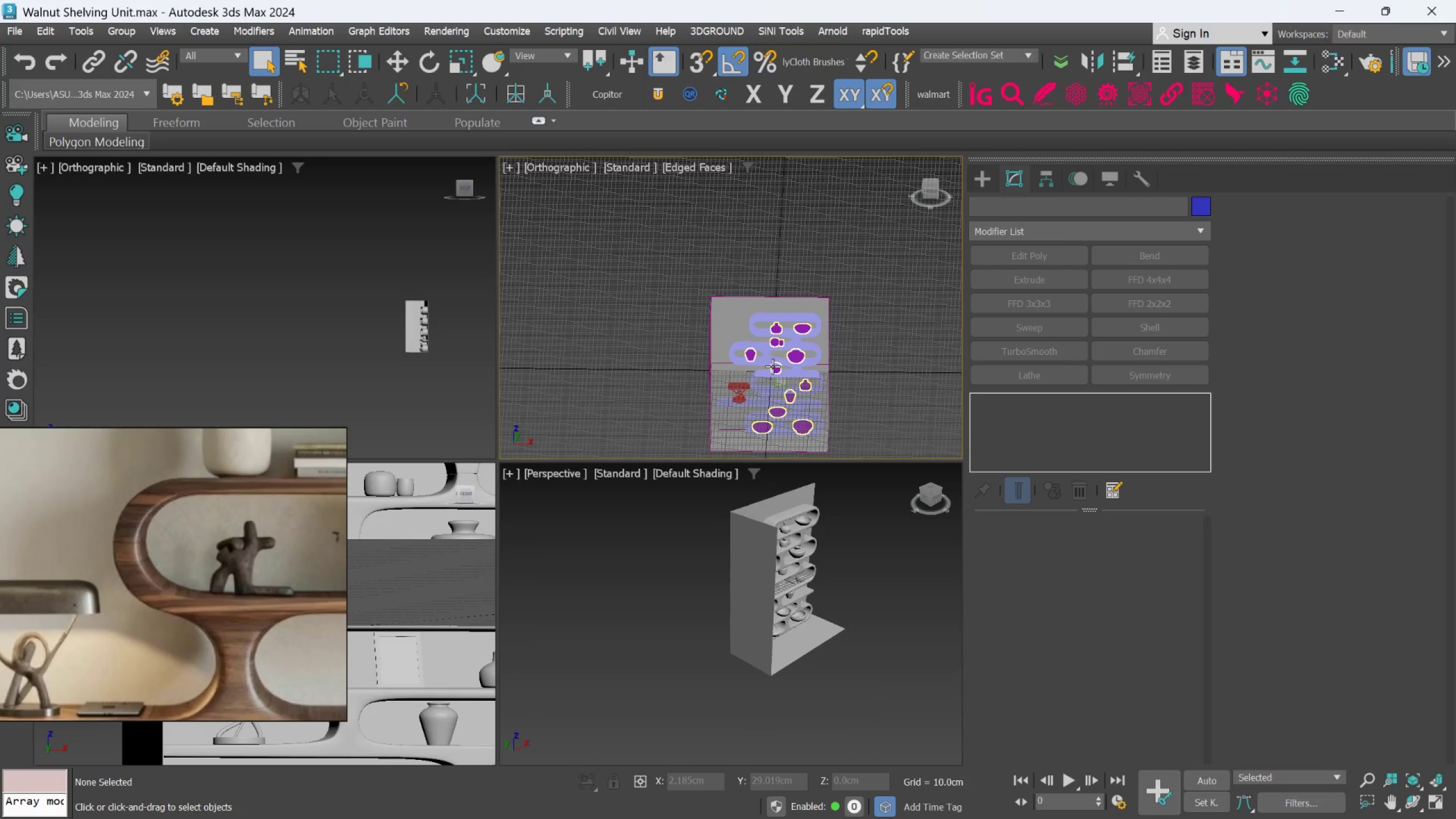 
scroll: coordinate [772, 367], scroll_direction: up, amount: 1.0
 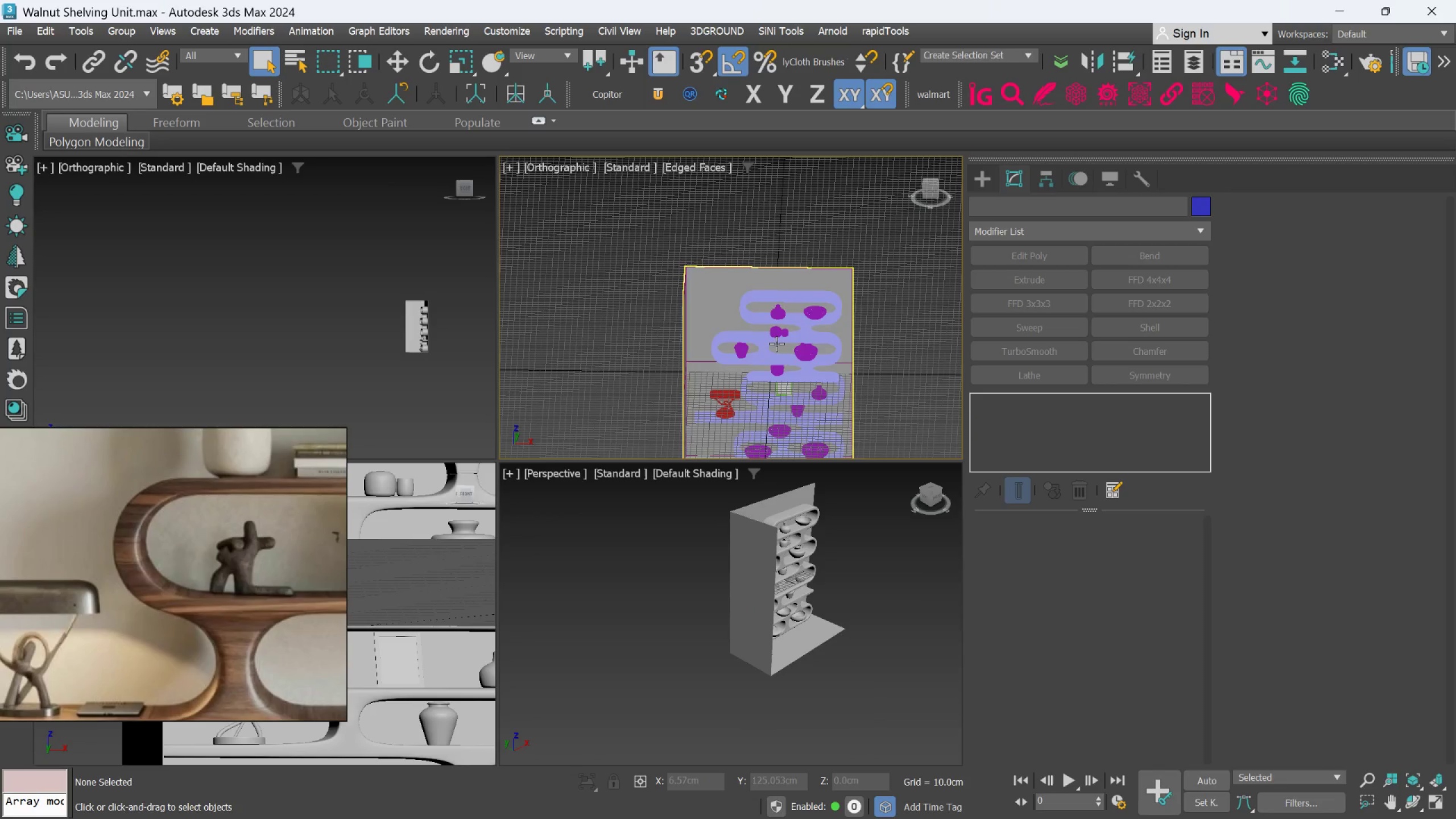 
scroll: coordinate [829, 665], scroll_direction: down, amount: 2.0
 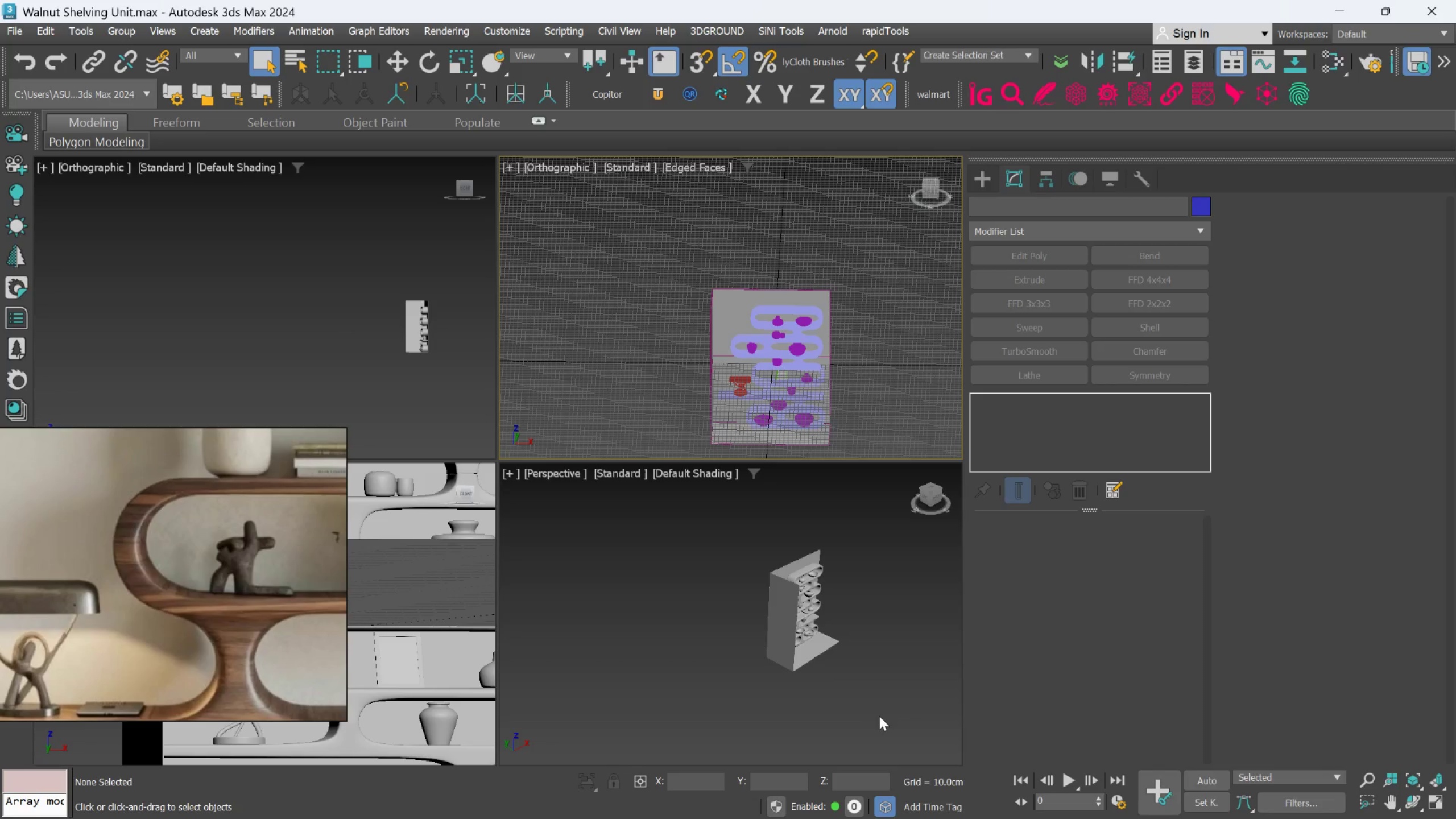 
left_click([882, 719])
 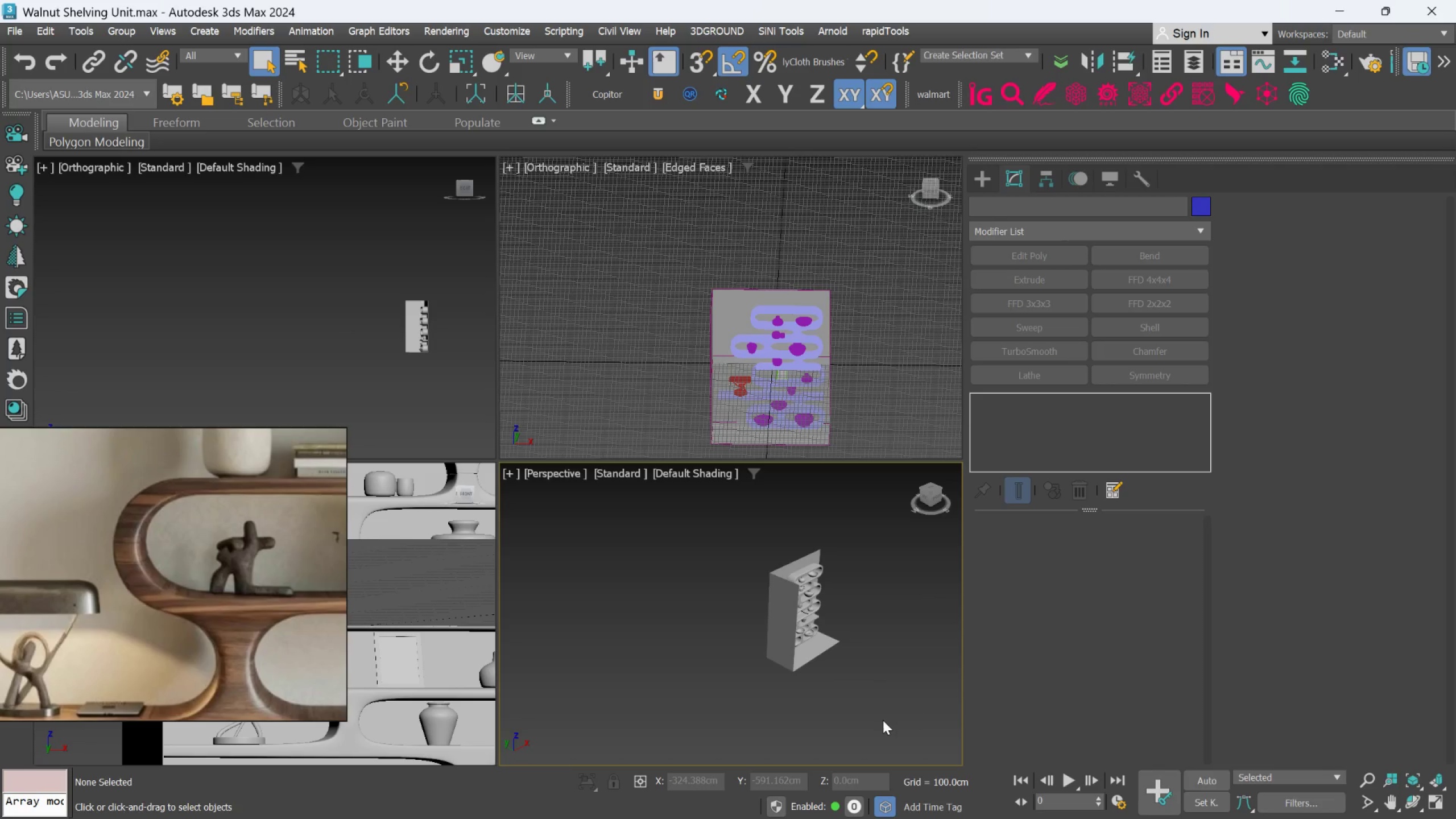 
left_click_drag(start_coordinate=[883, 720], to_coordinate=[726, 519])
 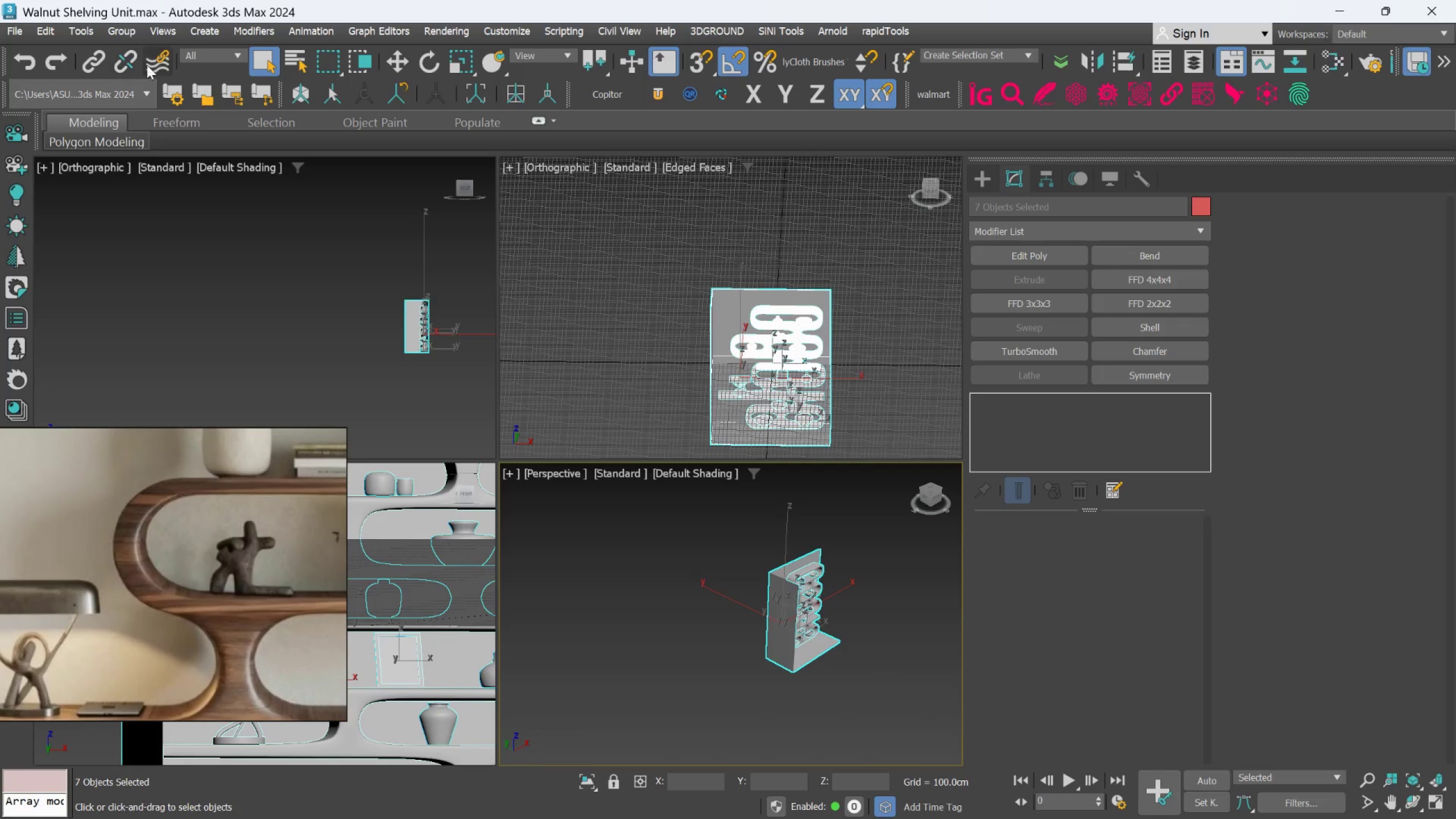 
left_click([127, 34])
 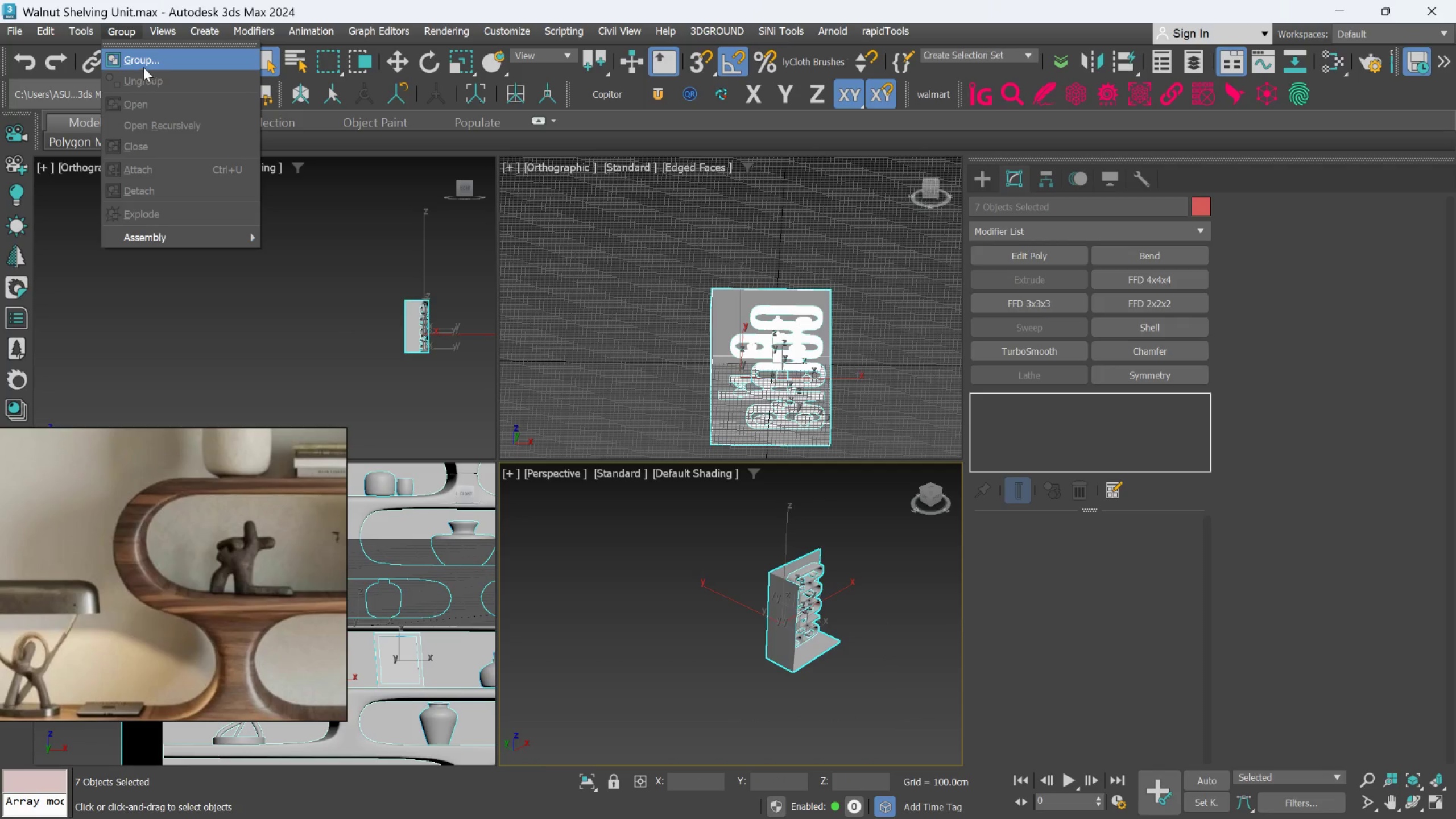 
left_click([143, 64])
 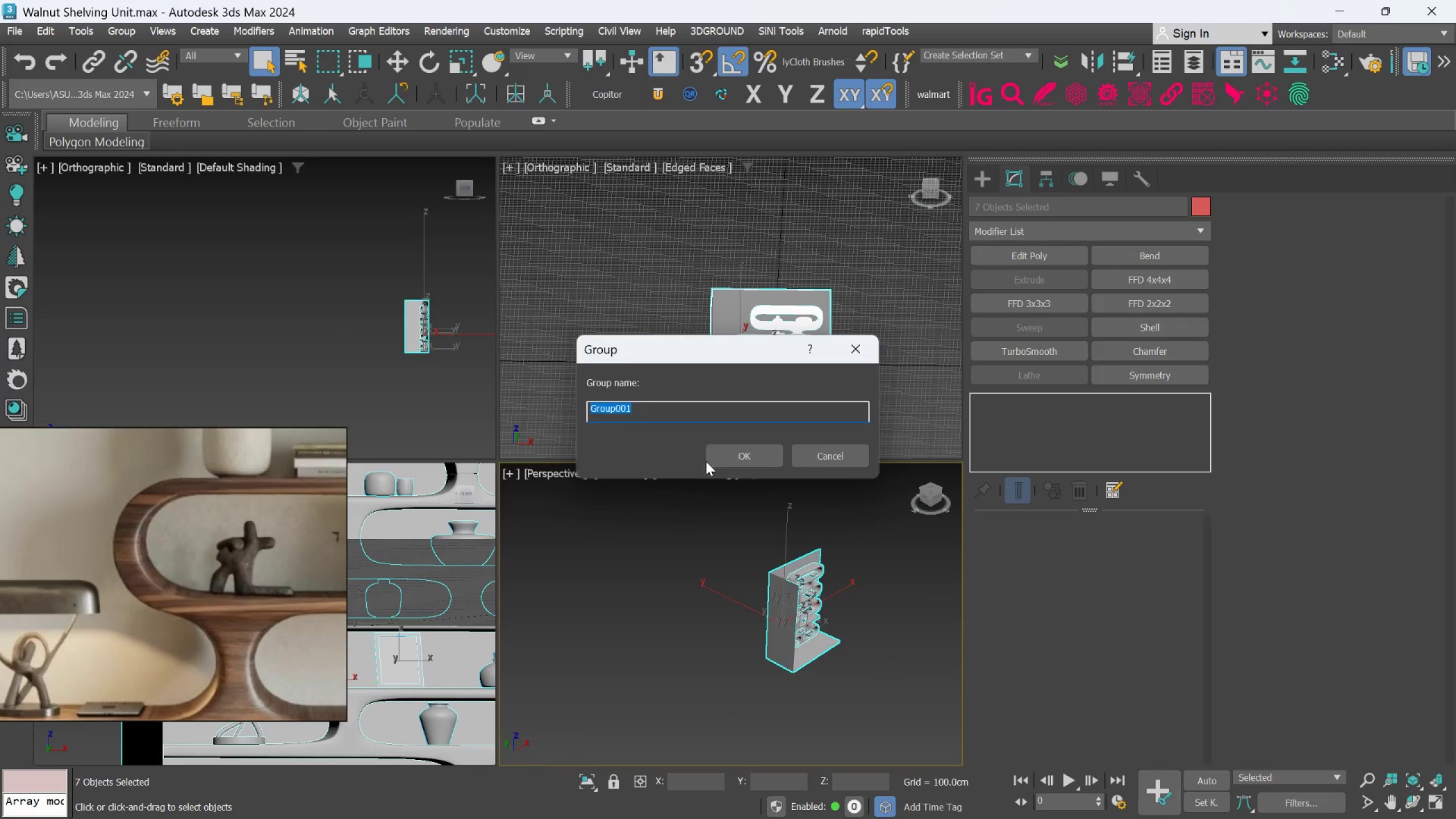 
left_click([714, 464])
 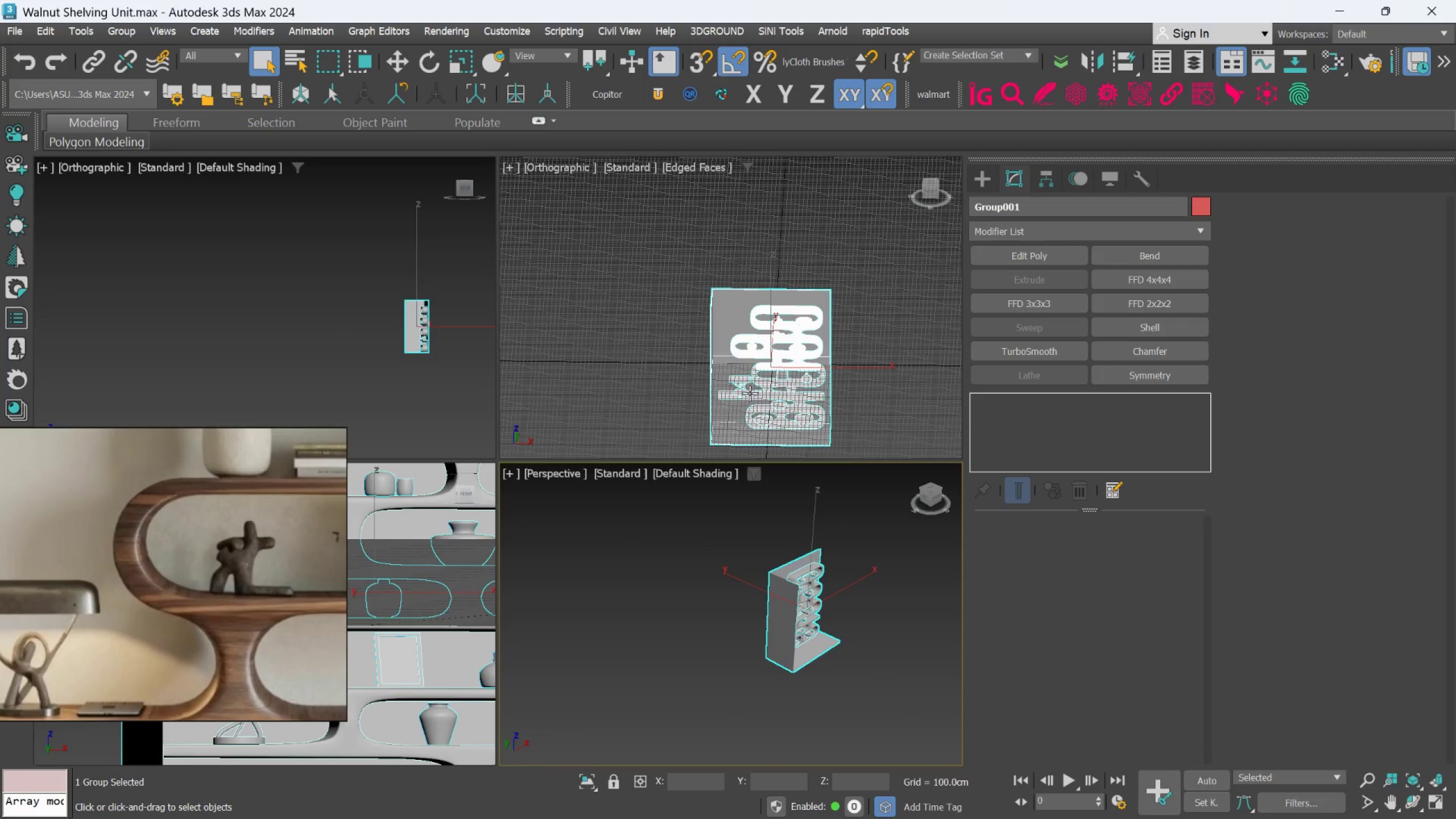 
key(W)
 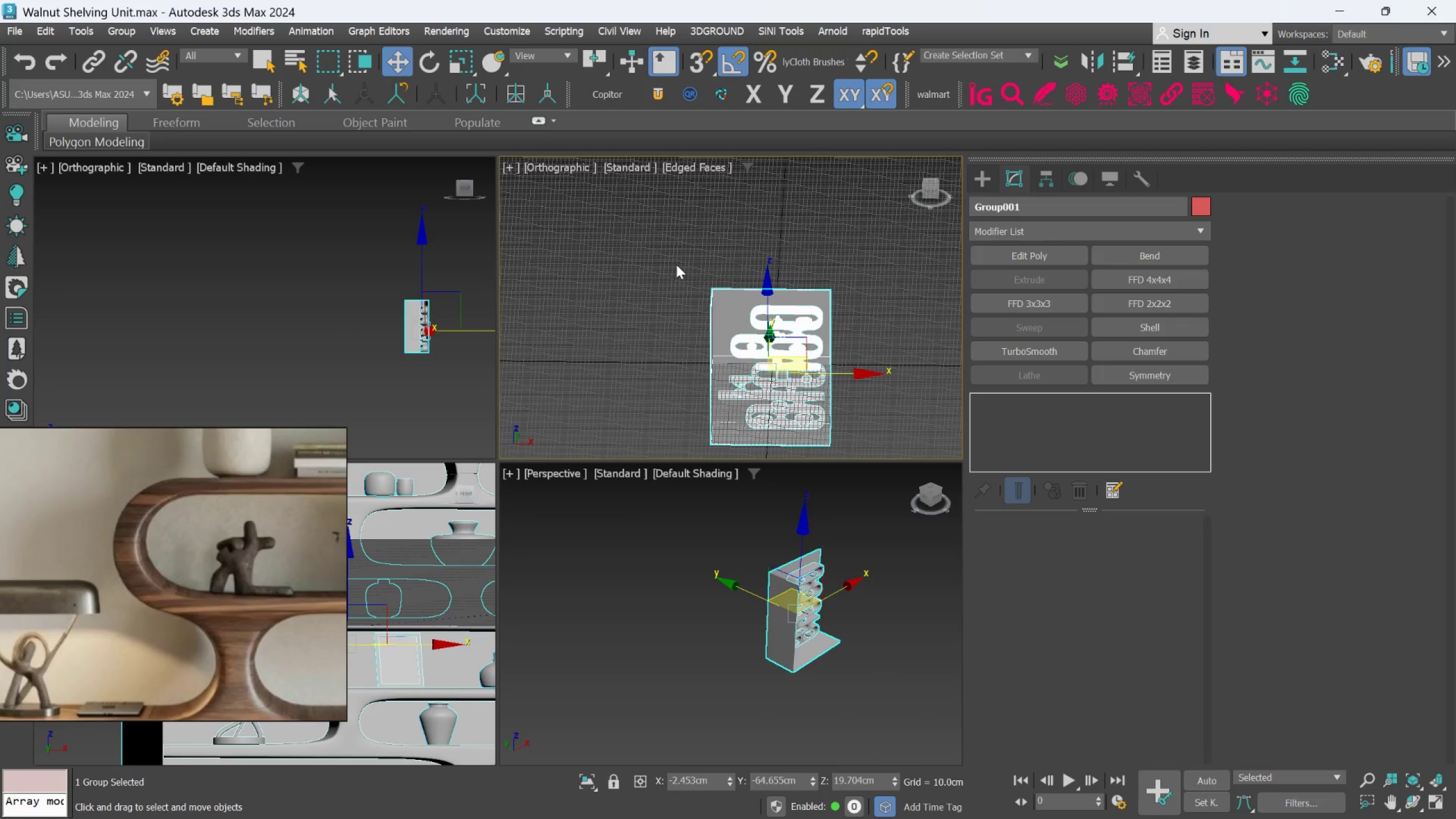 
left_click([681, 162])
 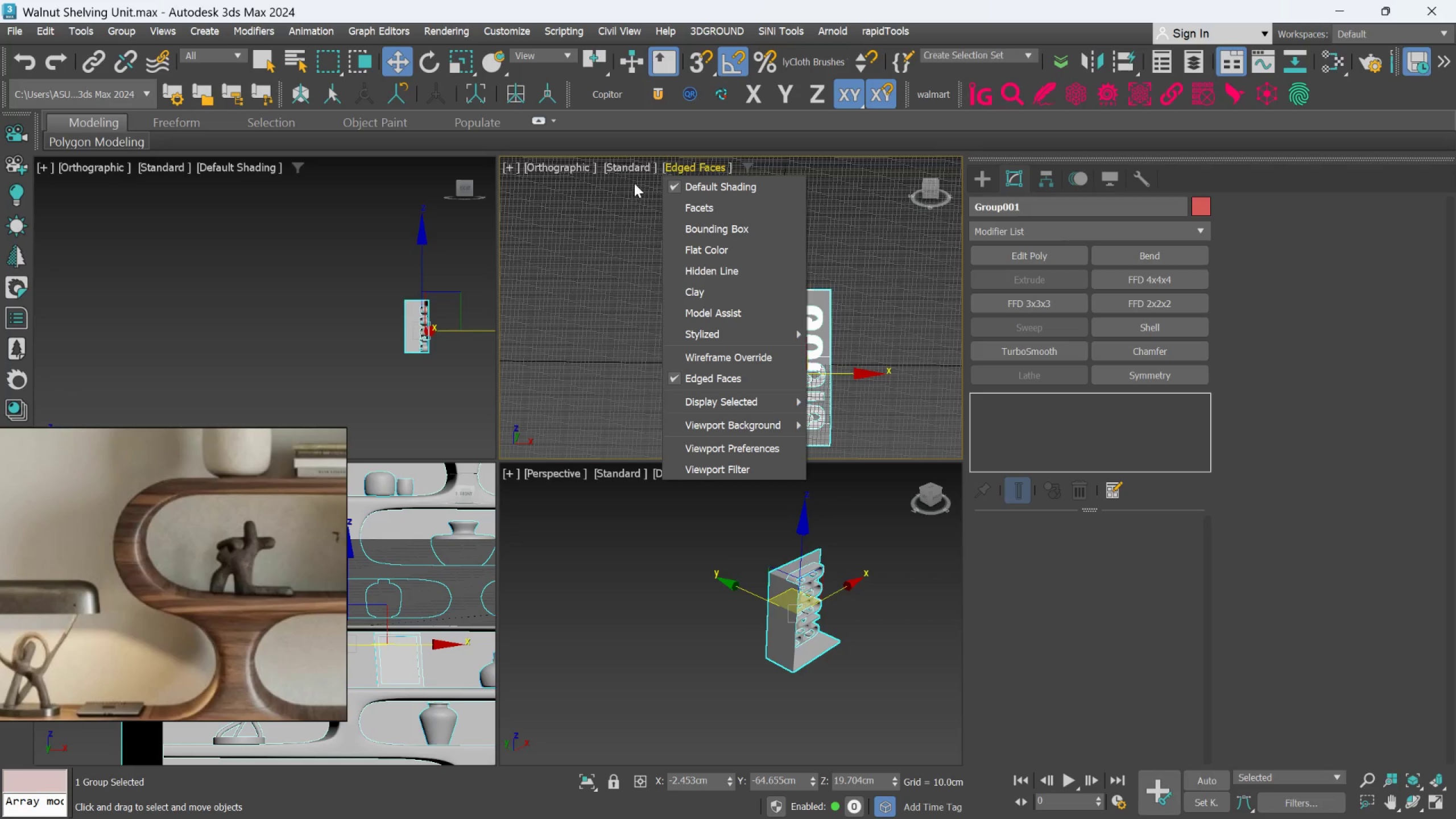 
left_click([623, 168])
 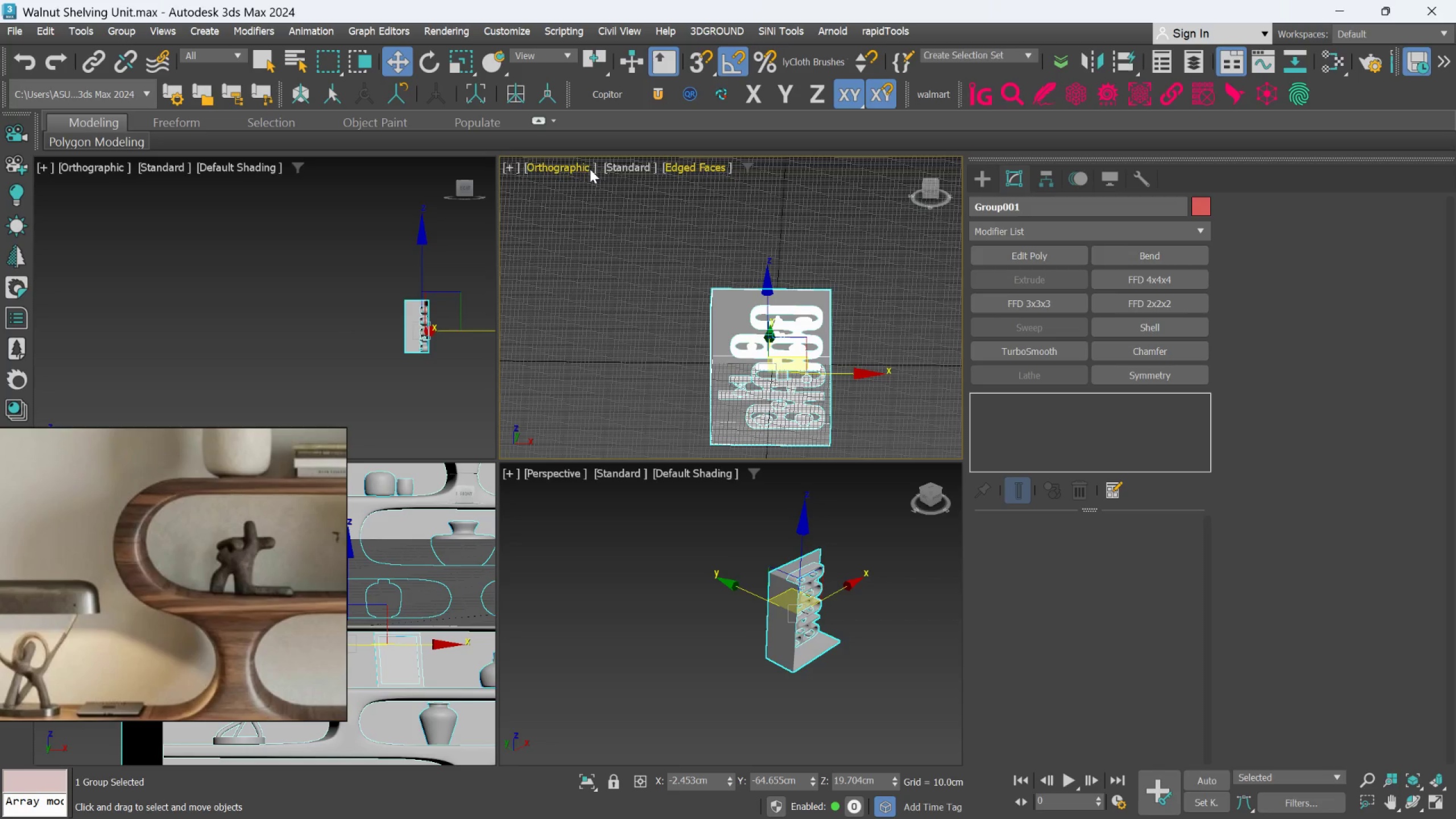 
left_click([576, 168])
 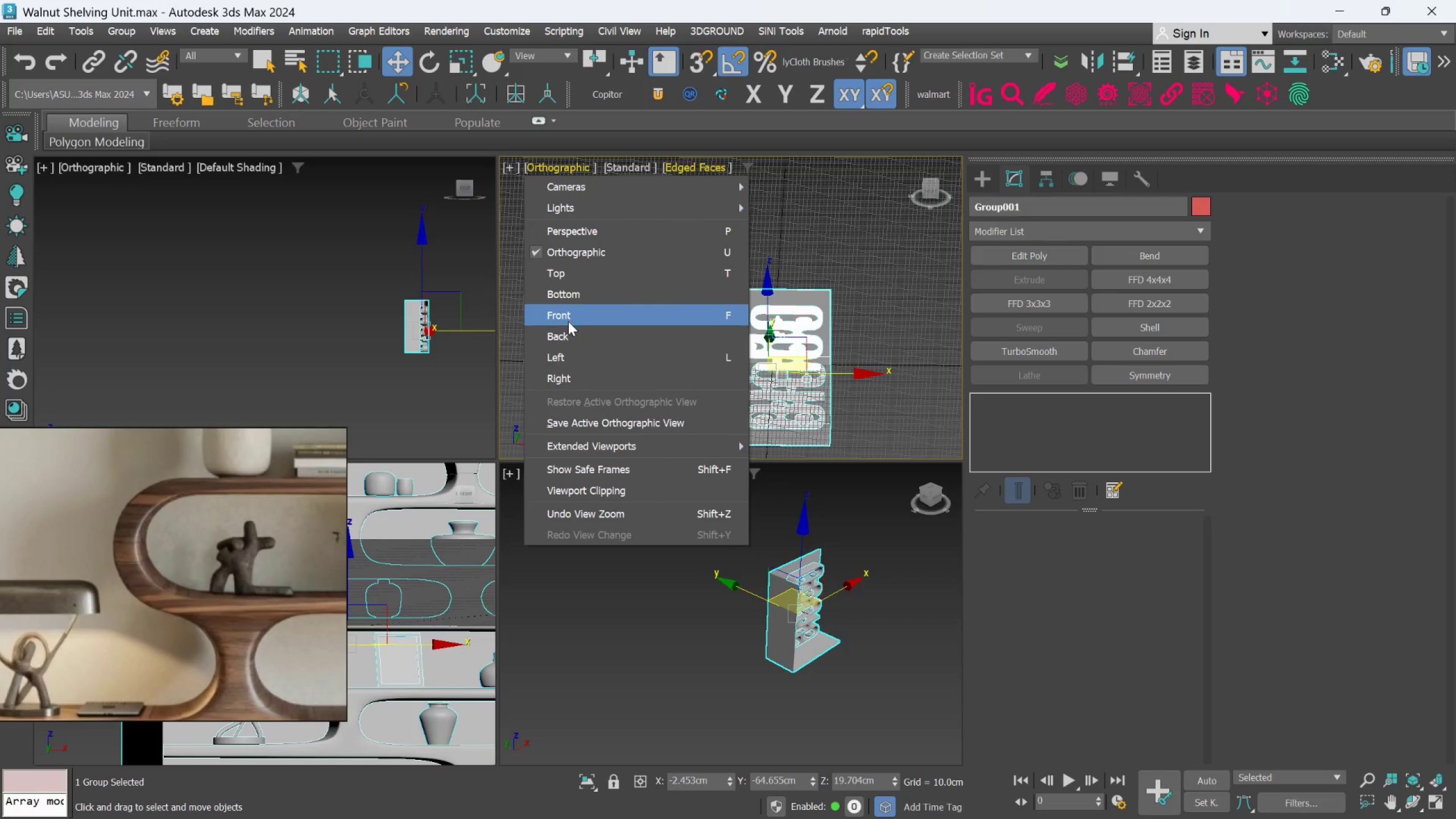 
left_click([568, 318])
 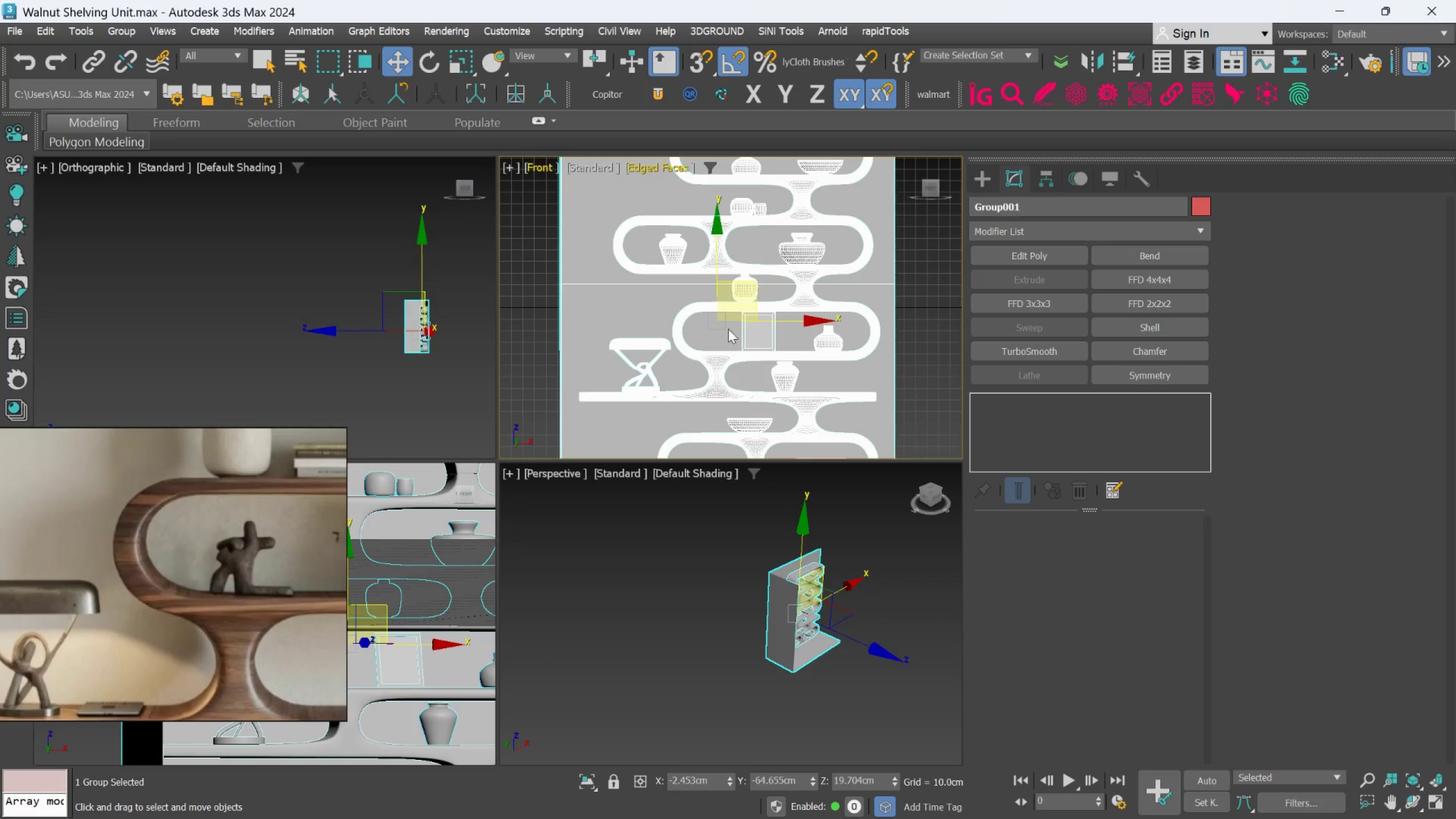 
scroll: coordinate [750, 333], scroll_direction: down, amount: 4.0
 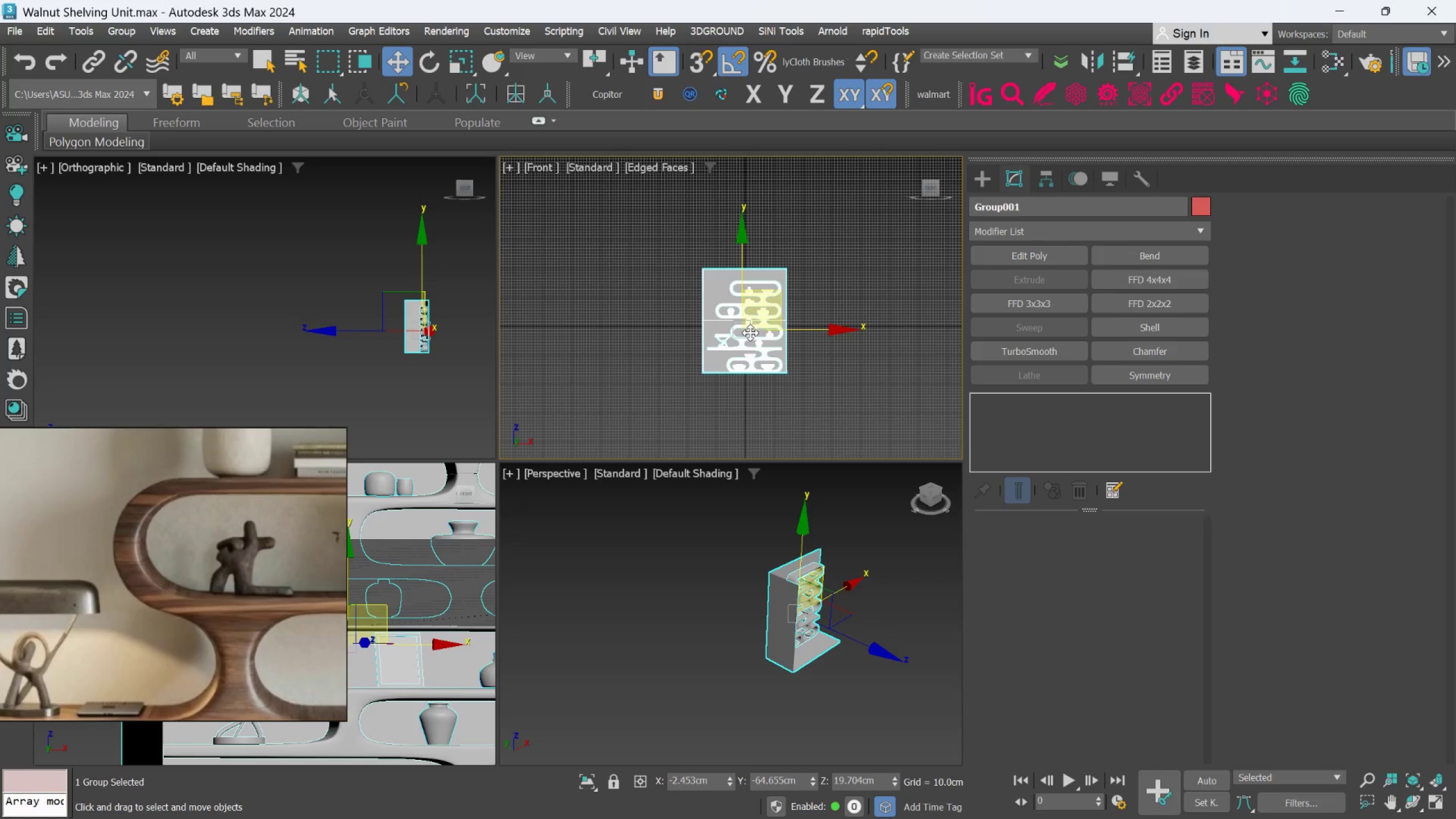 
scroll: coordinate [750, 333], scroll_direction: up, amount: 1.0
 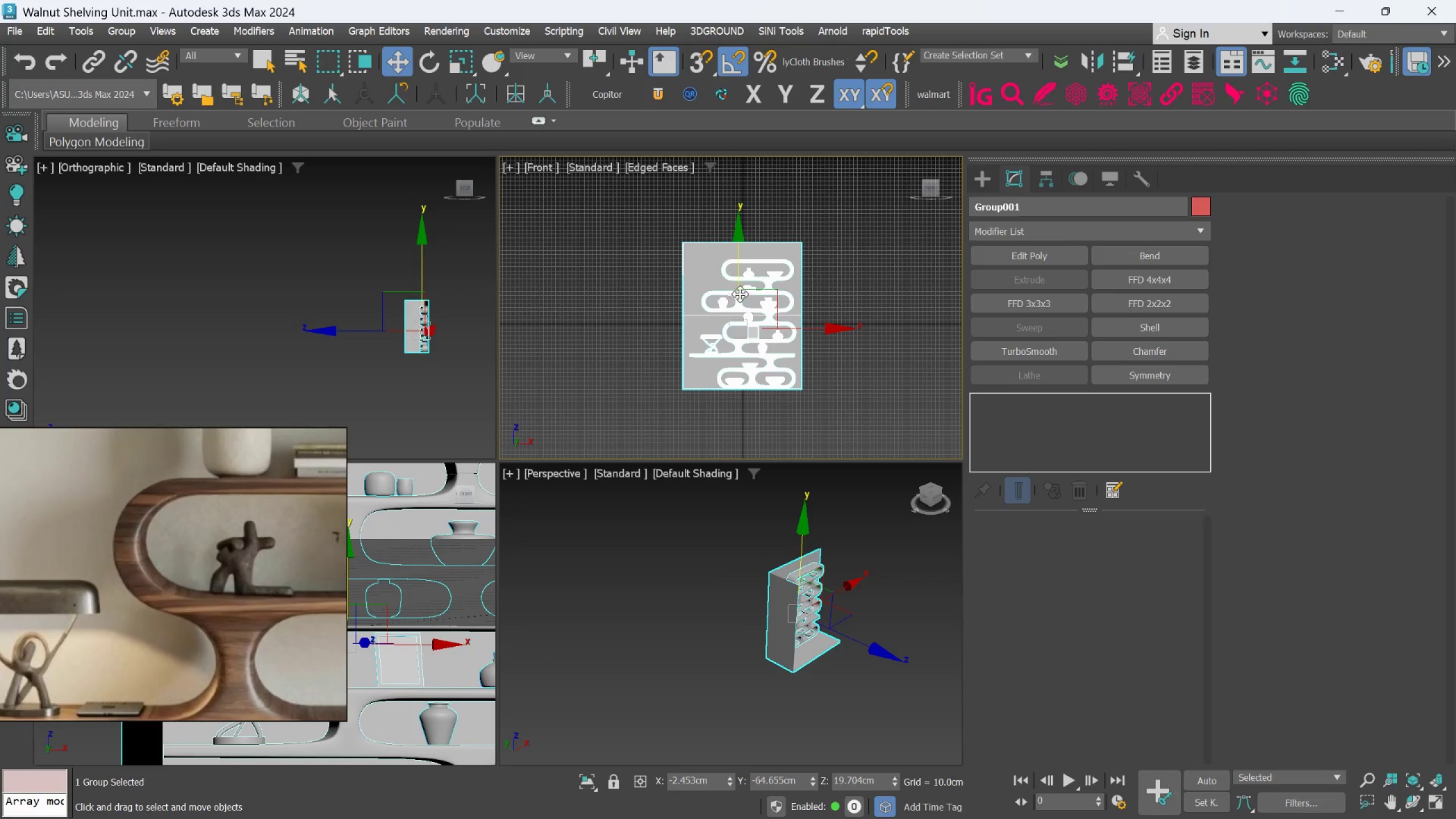 
left_click_drag(start_coordinate=[739, 280], to_coordinate=[738, 187])
 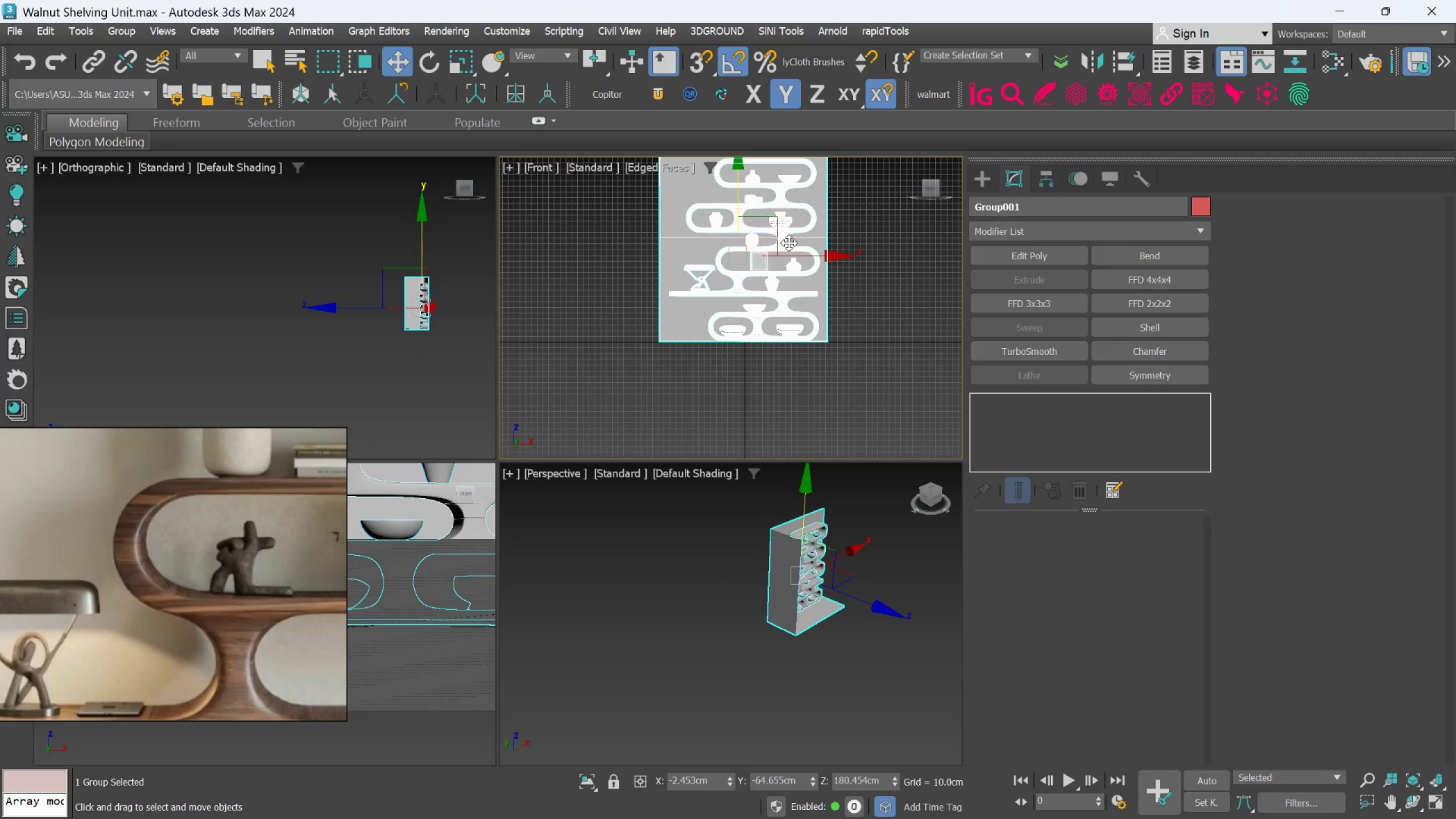 
scroll: coordinate [739, 280], scroll_direction: up, amount: 1.0
 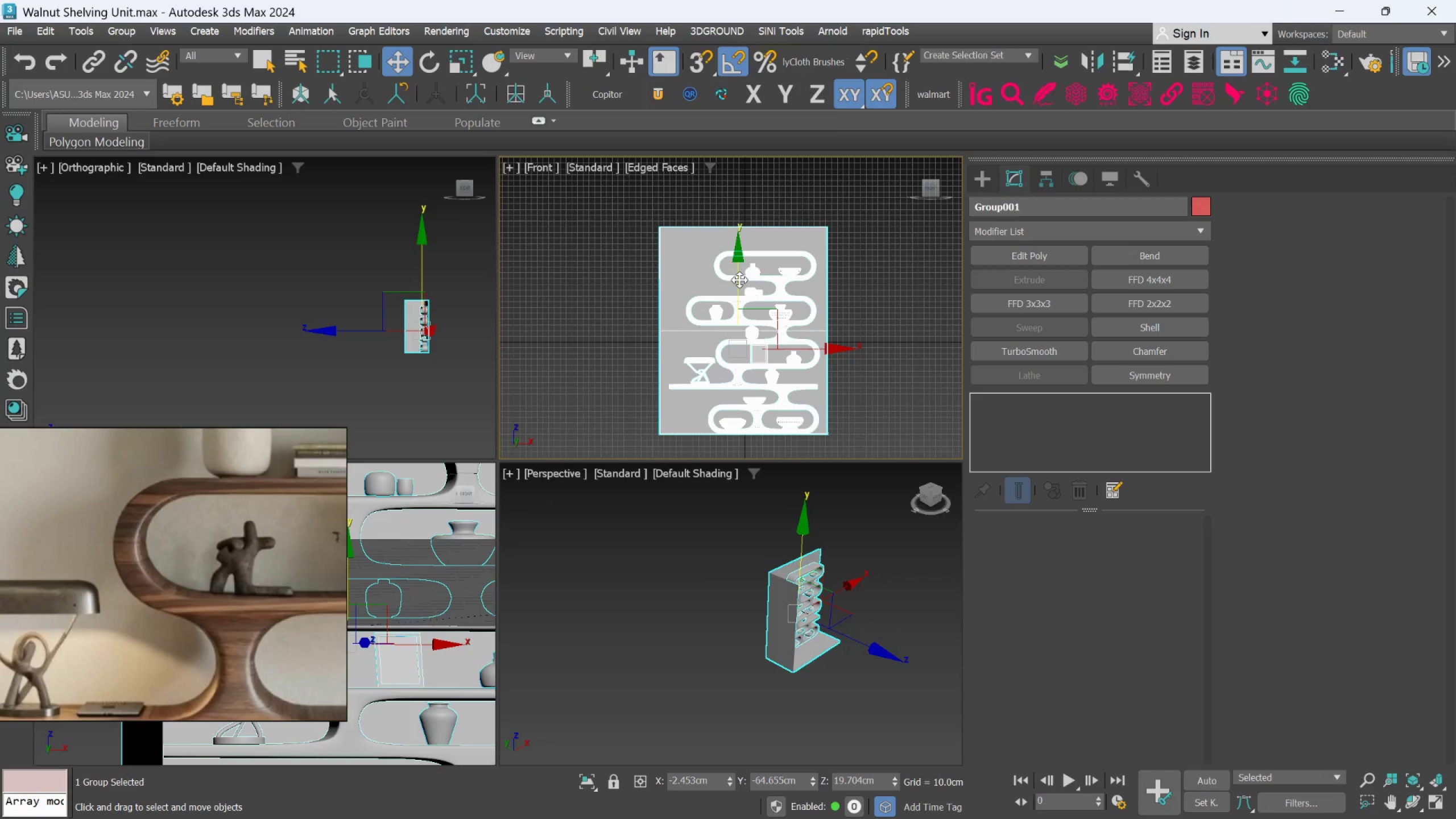 
scroll: coordinate [789, 245], scroll_direction: down, amount: 1.0
 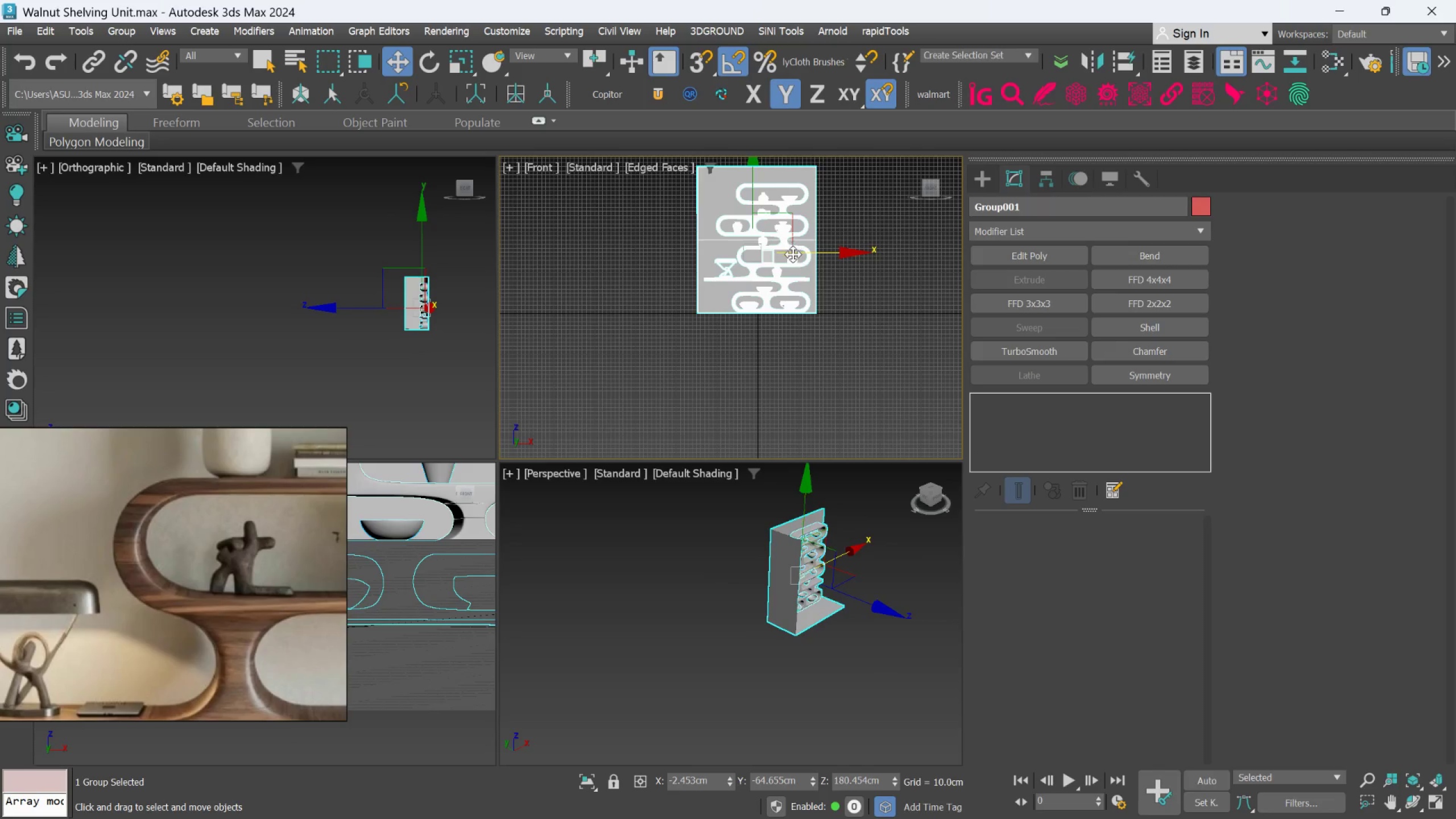 
hold_key(key=AltLeft, duration=0.53)
 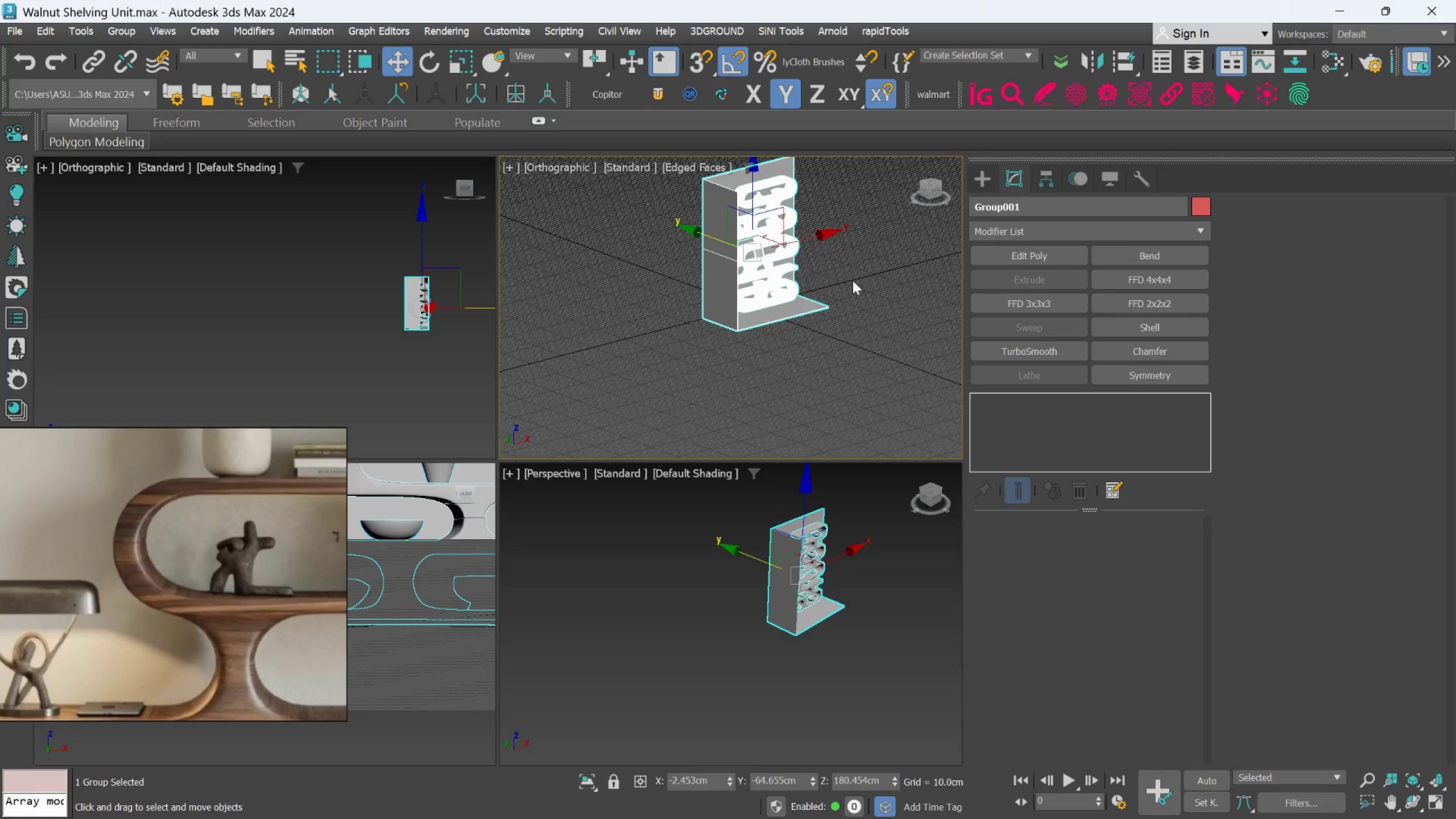 
left_click([857, 283])
 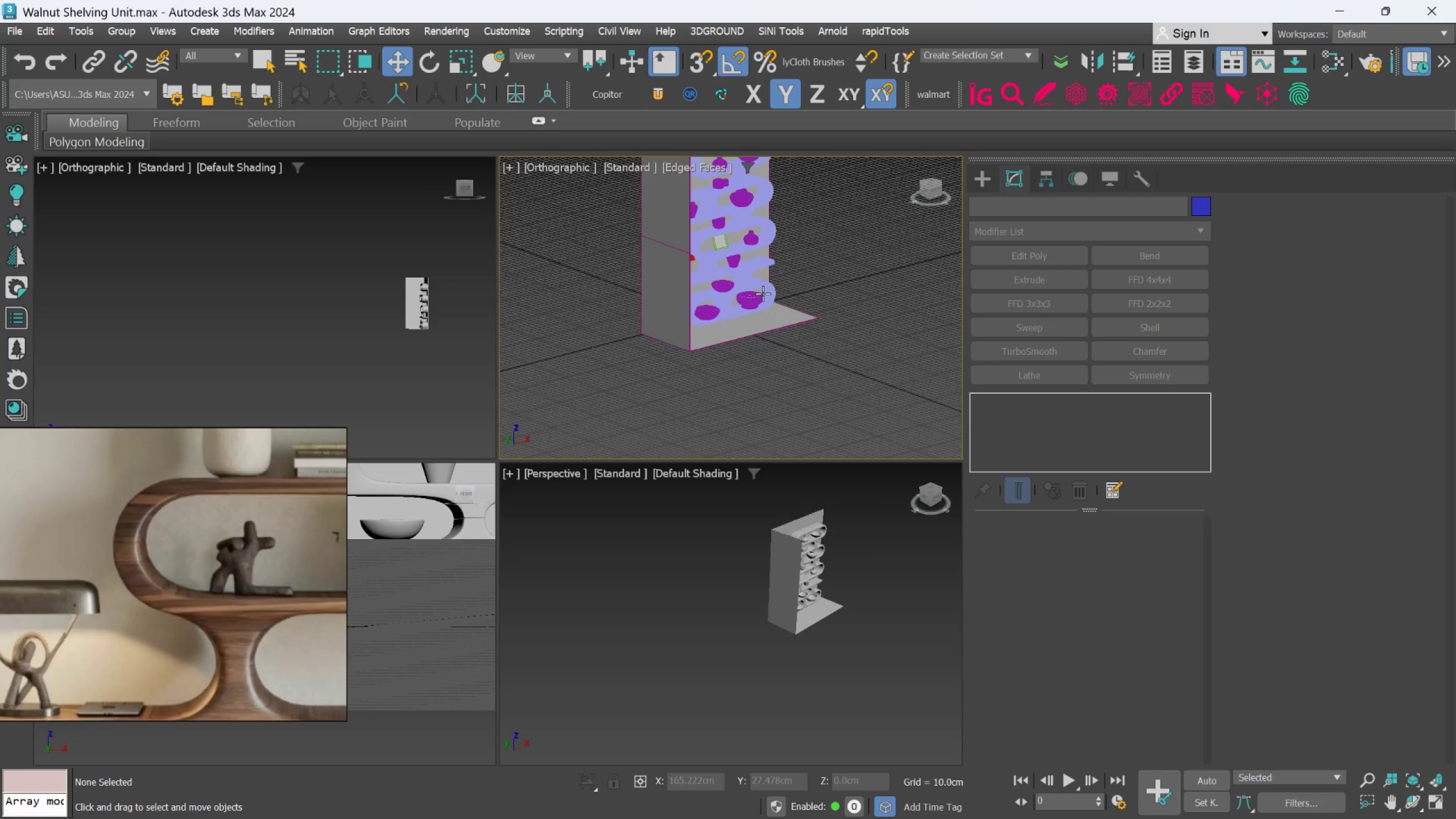 
scroll: coordinate [762, 293], scroll_direction: up, amount: 3.0
 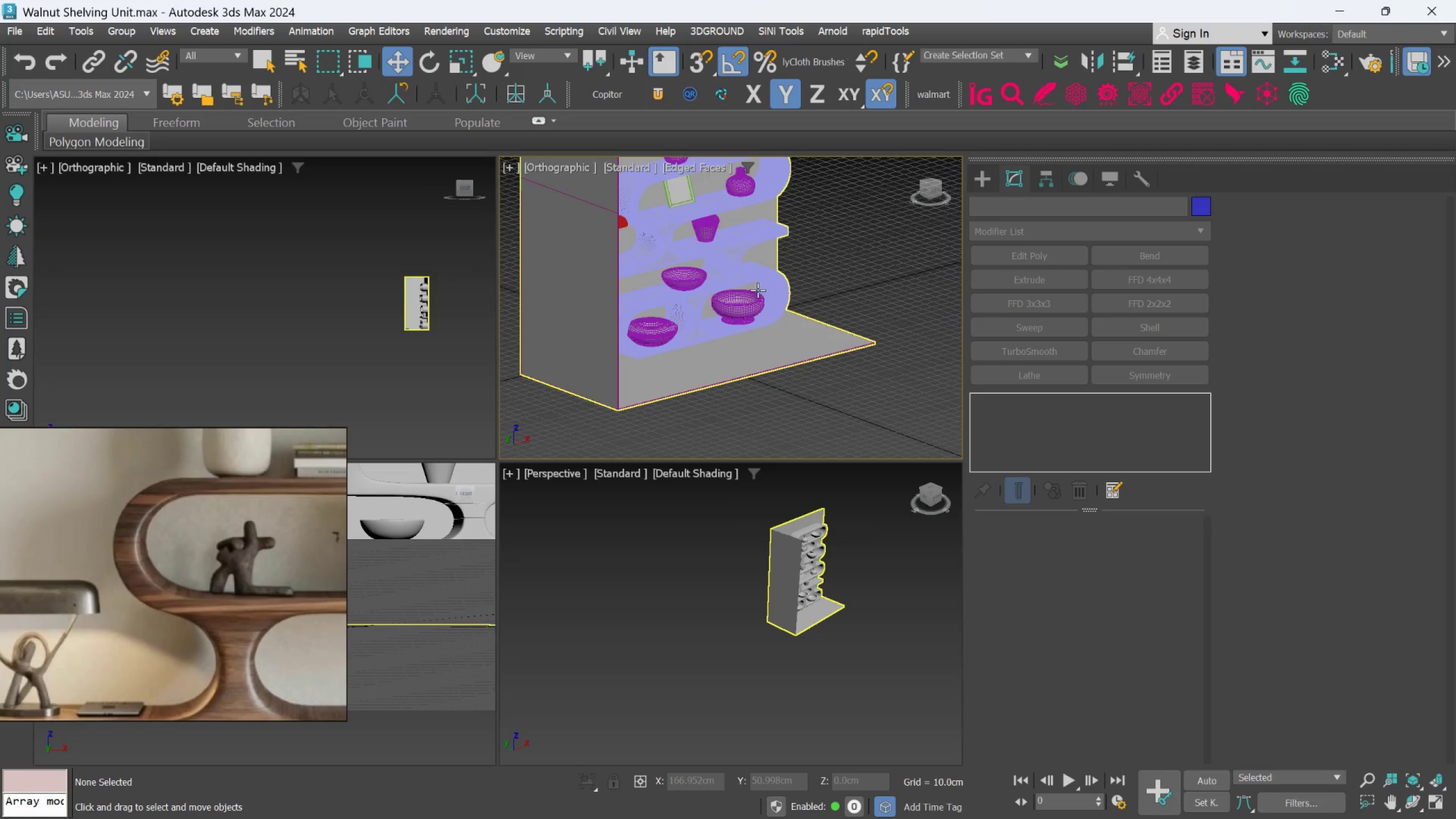 
scroll: coordinate [748, 512], scroll_direction: down, amount: 5.0
 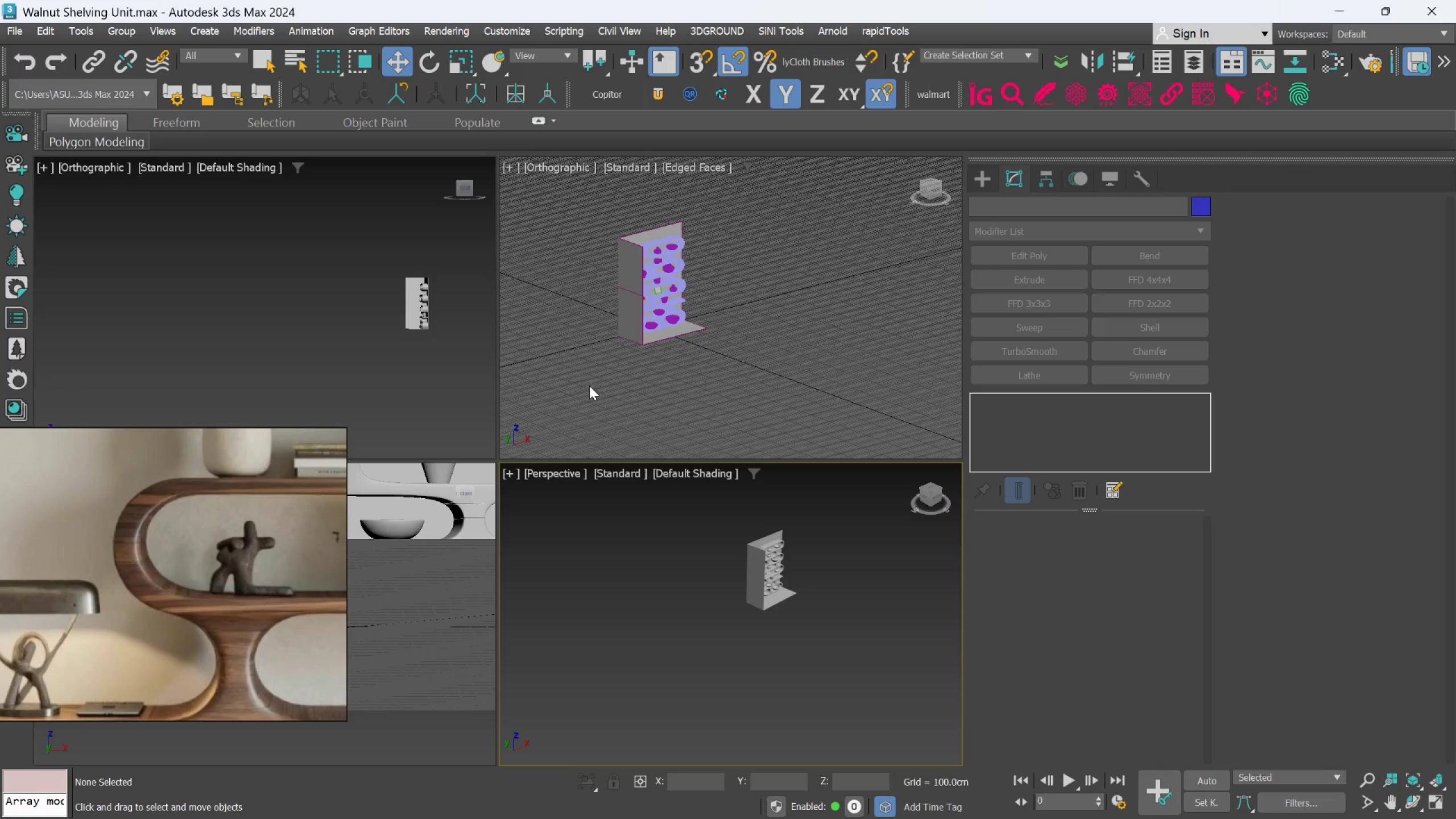 
left_click([603, 508])
 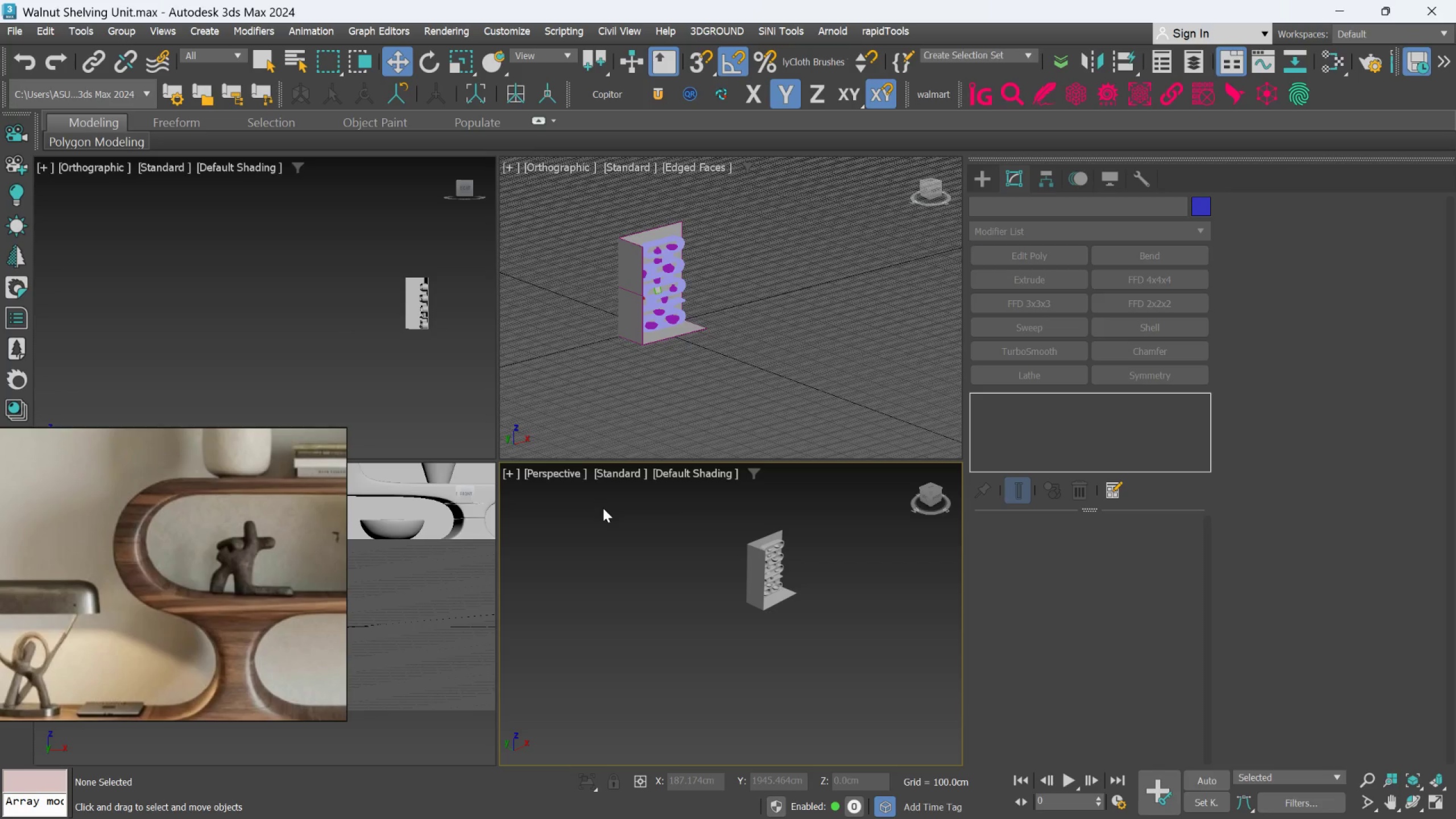 
key(Alt+W)
 